 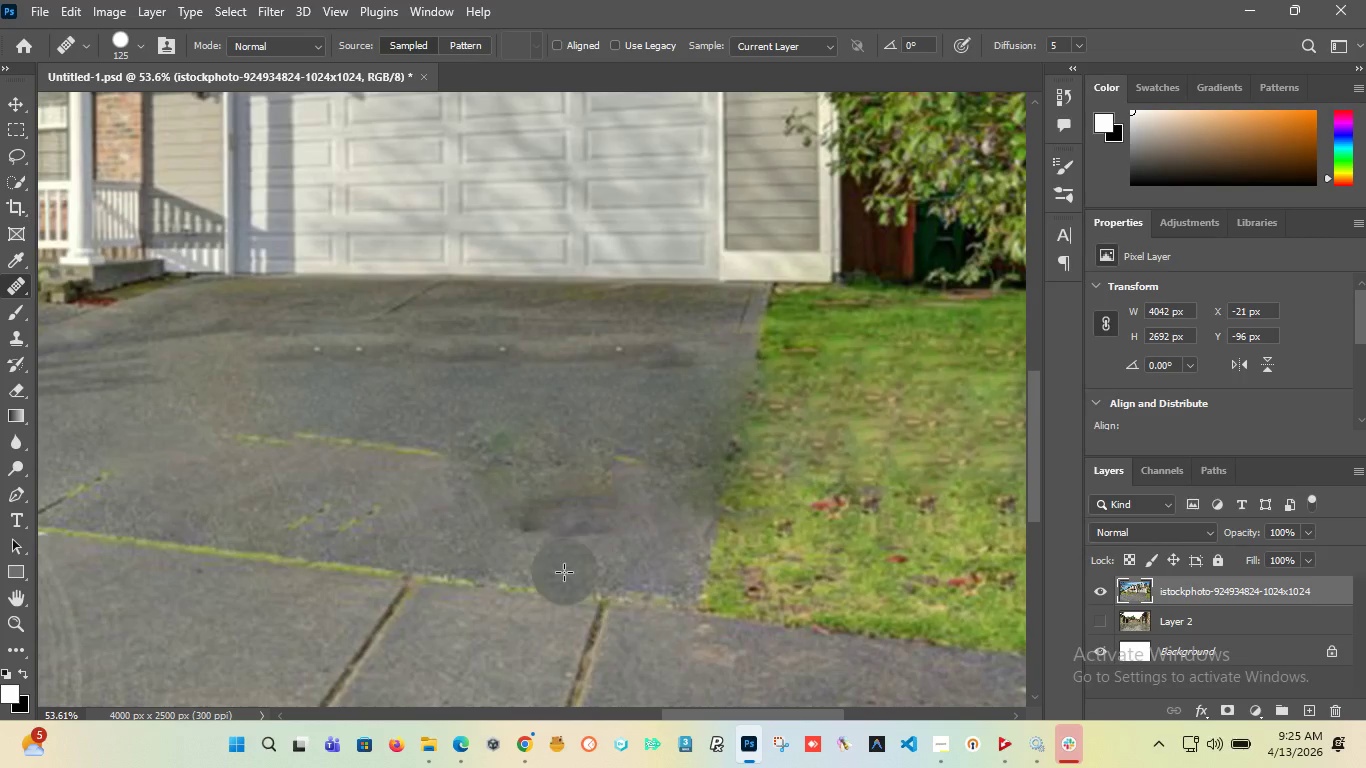 
scroll: coordinate [524, 495], scroll_direction: down, amount: 4.0
 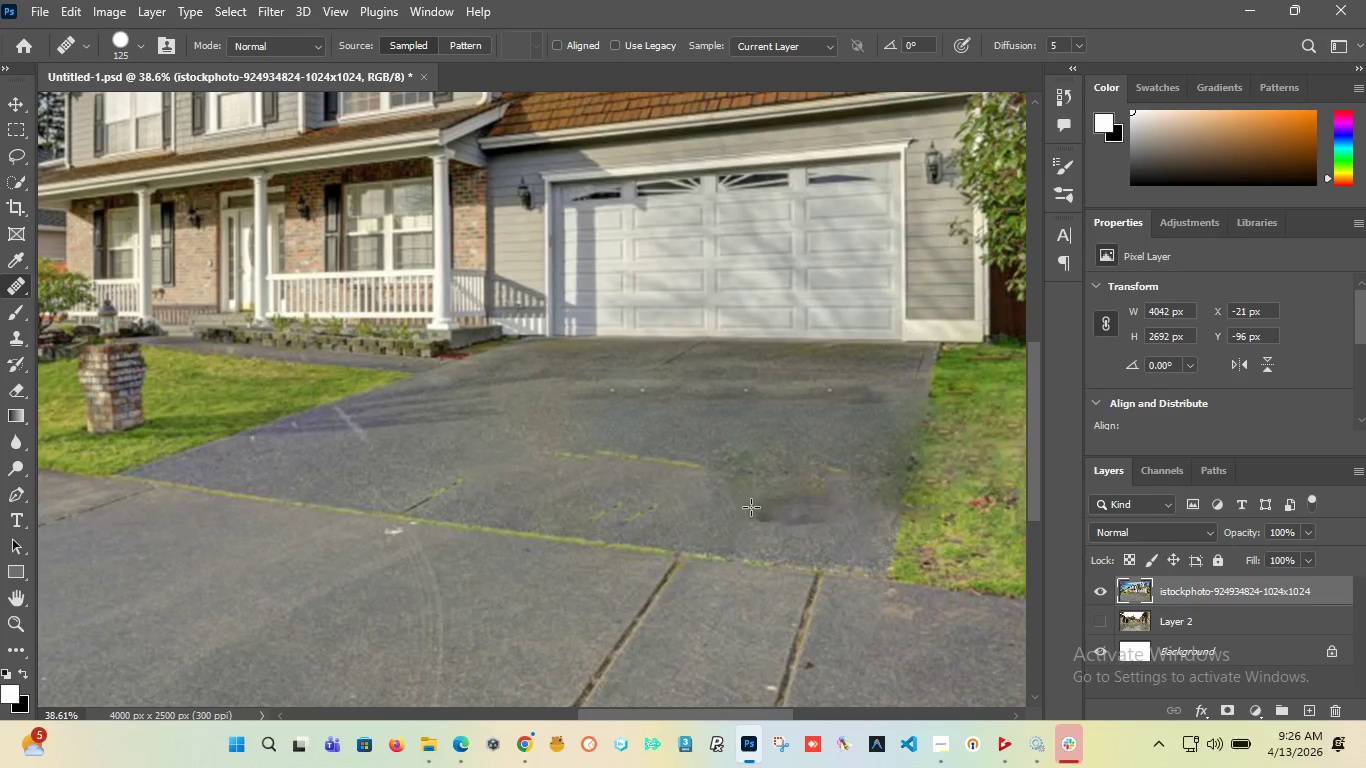 
hold_key(key=AltLeft, duration=1.51)
 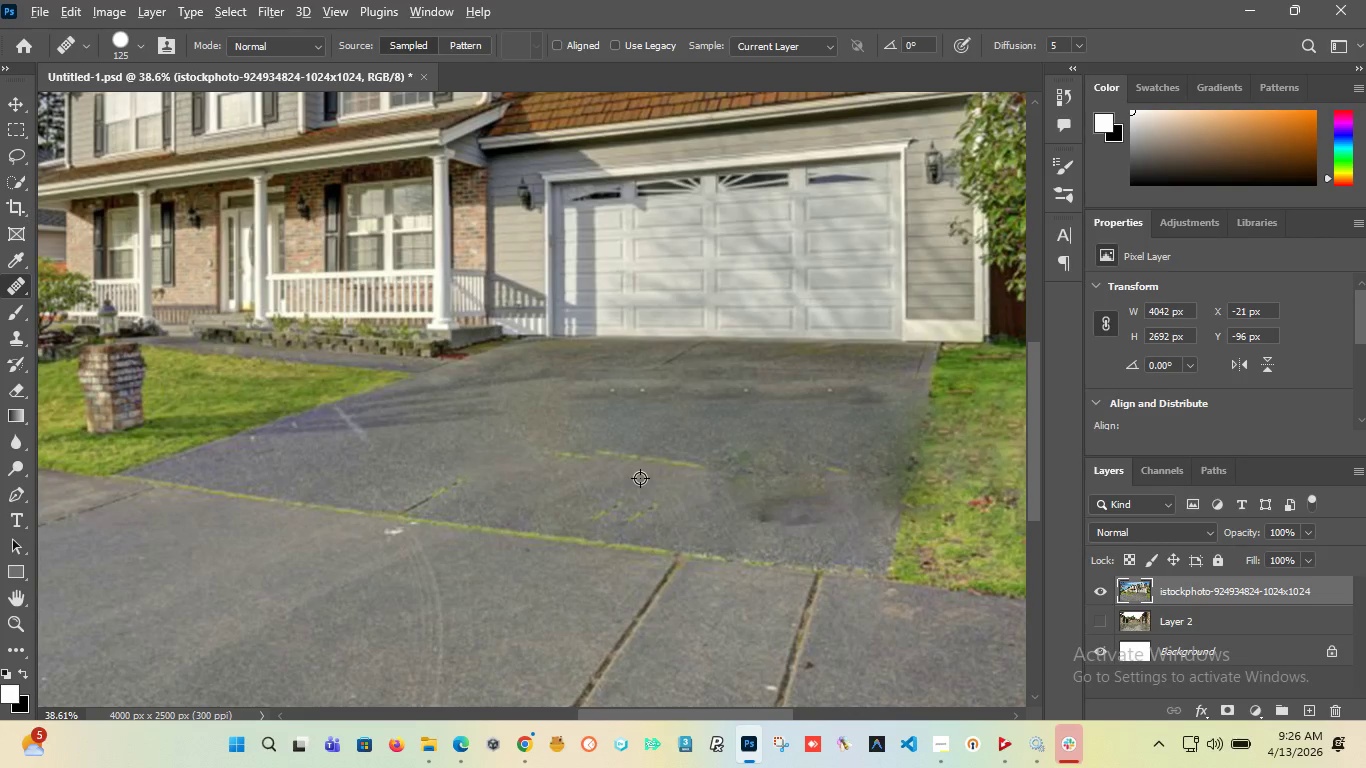 
hold_key(key=AltLeft, duration=1.16)
 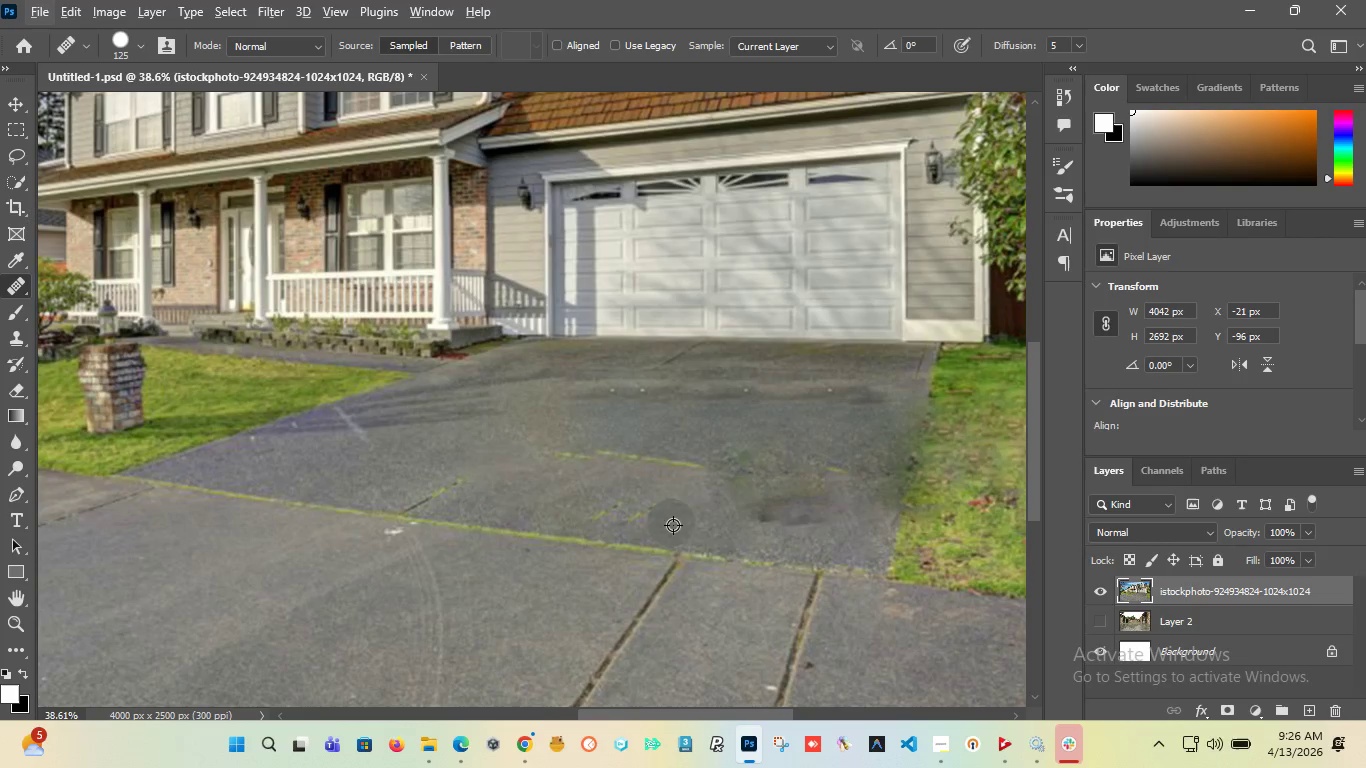 
hold_key(key=AltLeft, duration=0.84)
 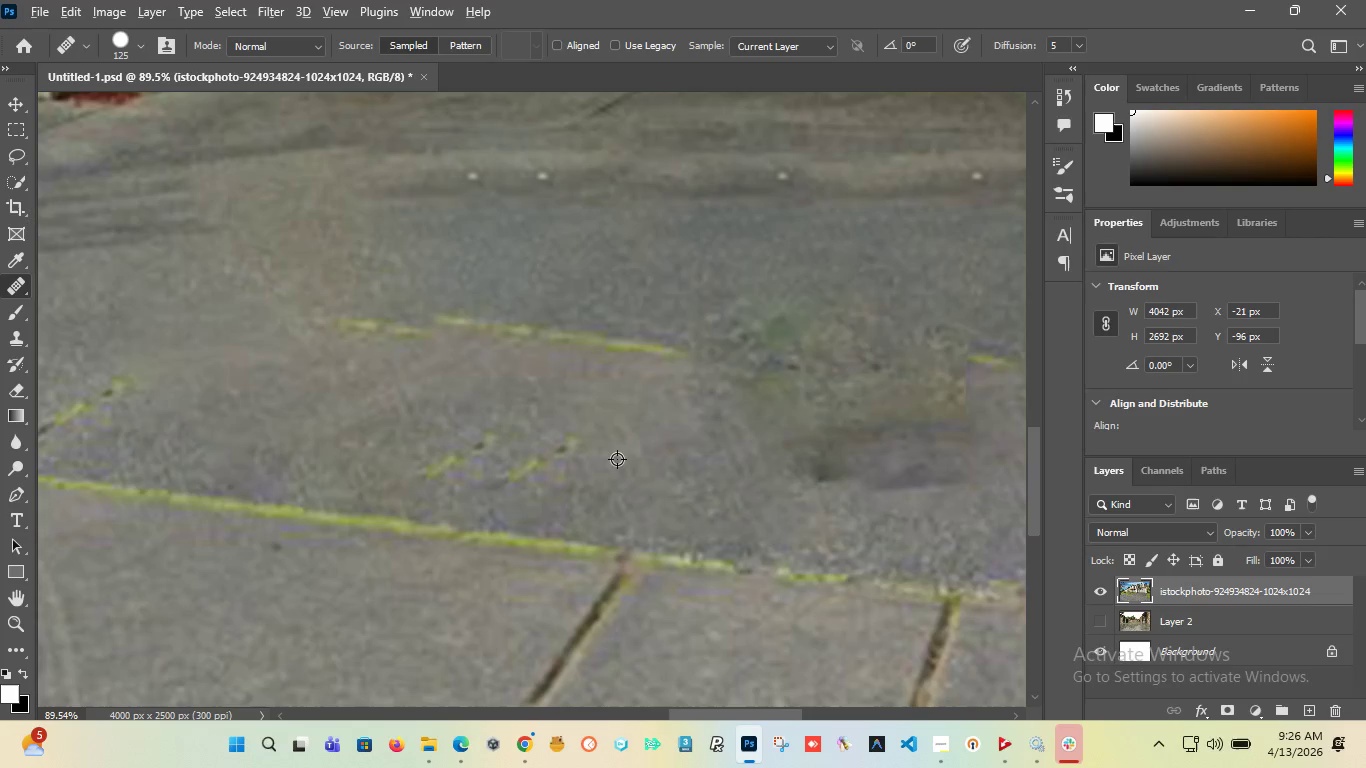 
hold_key(key=AltLeft, duration=0.7)
 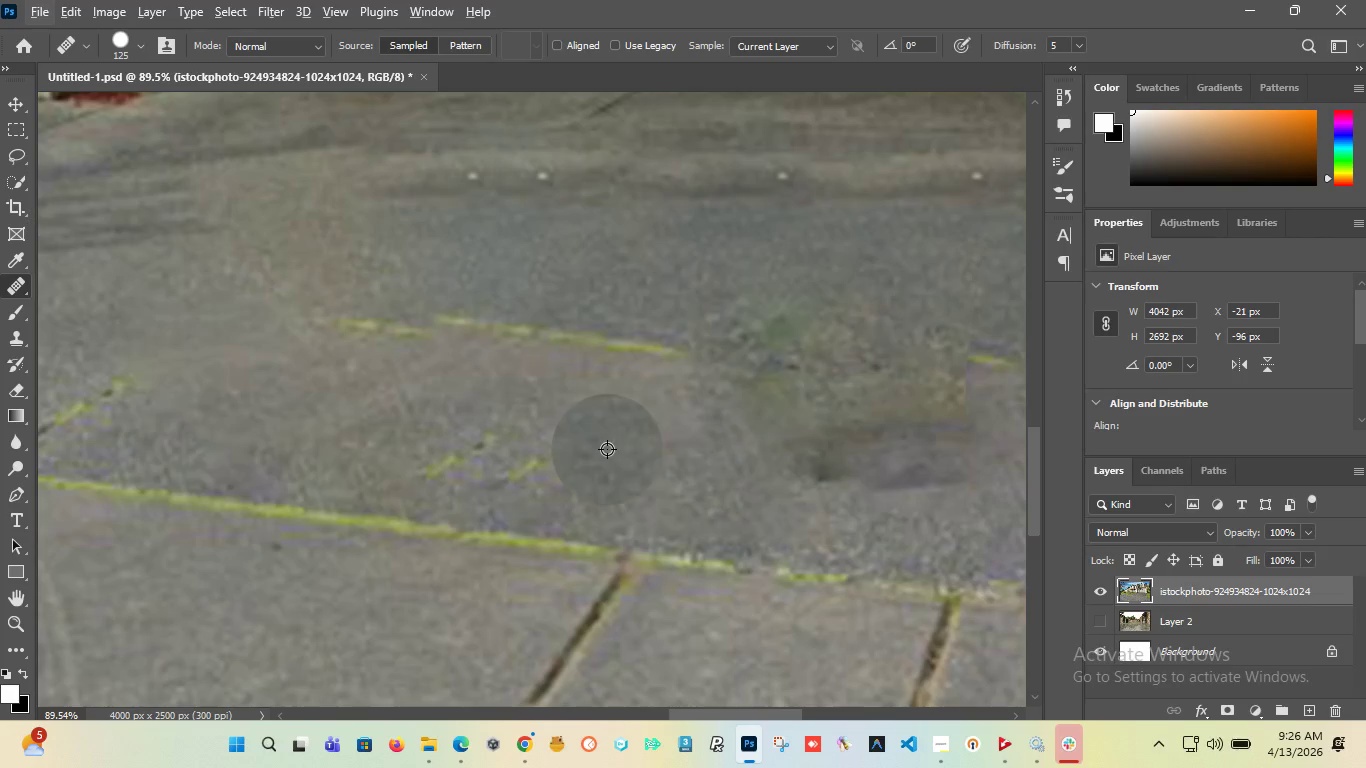 
scroll: coordinate [717, 553], scroll_direction: up, amount: 9.0
 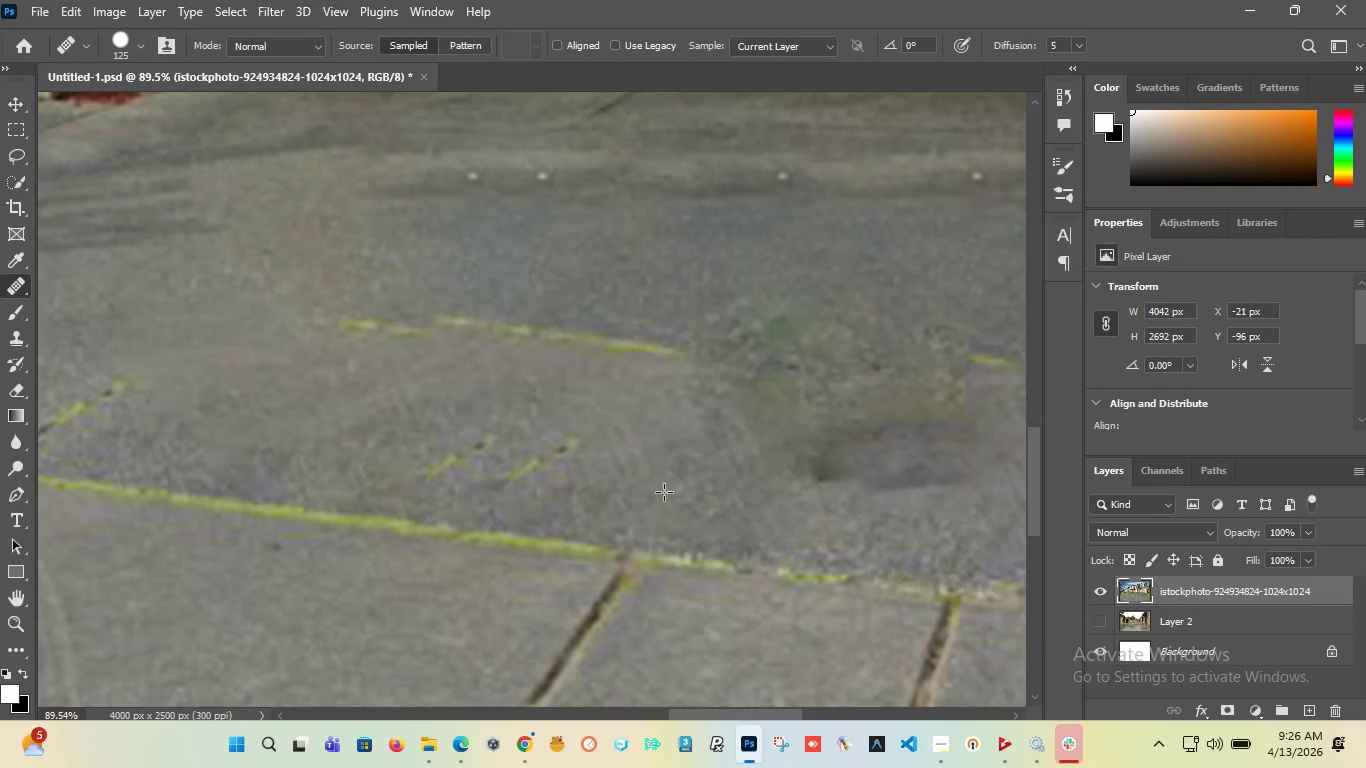 
hold_key(key=AltLeft, duration=1.0)
 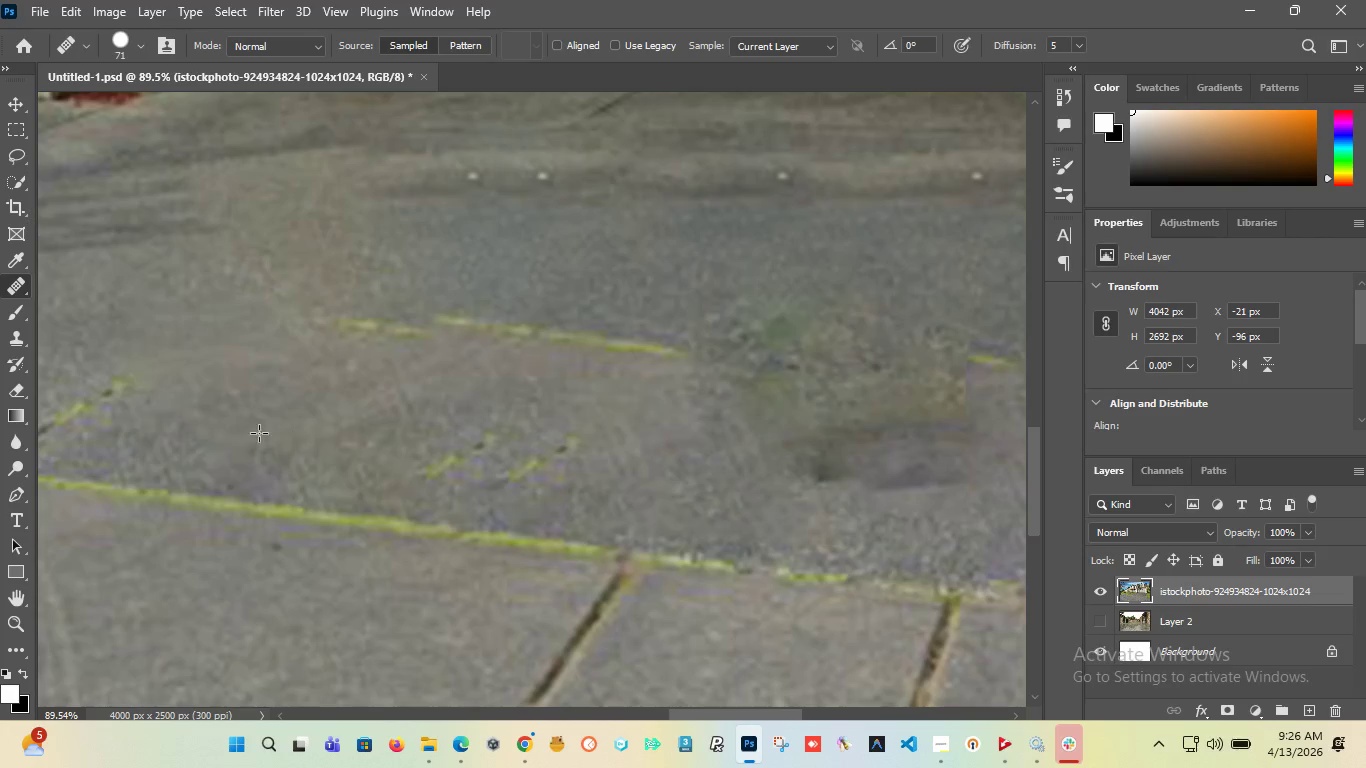 
hold_key(key=AltLeft, duration=0.66)
left_click([340, 438])
 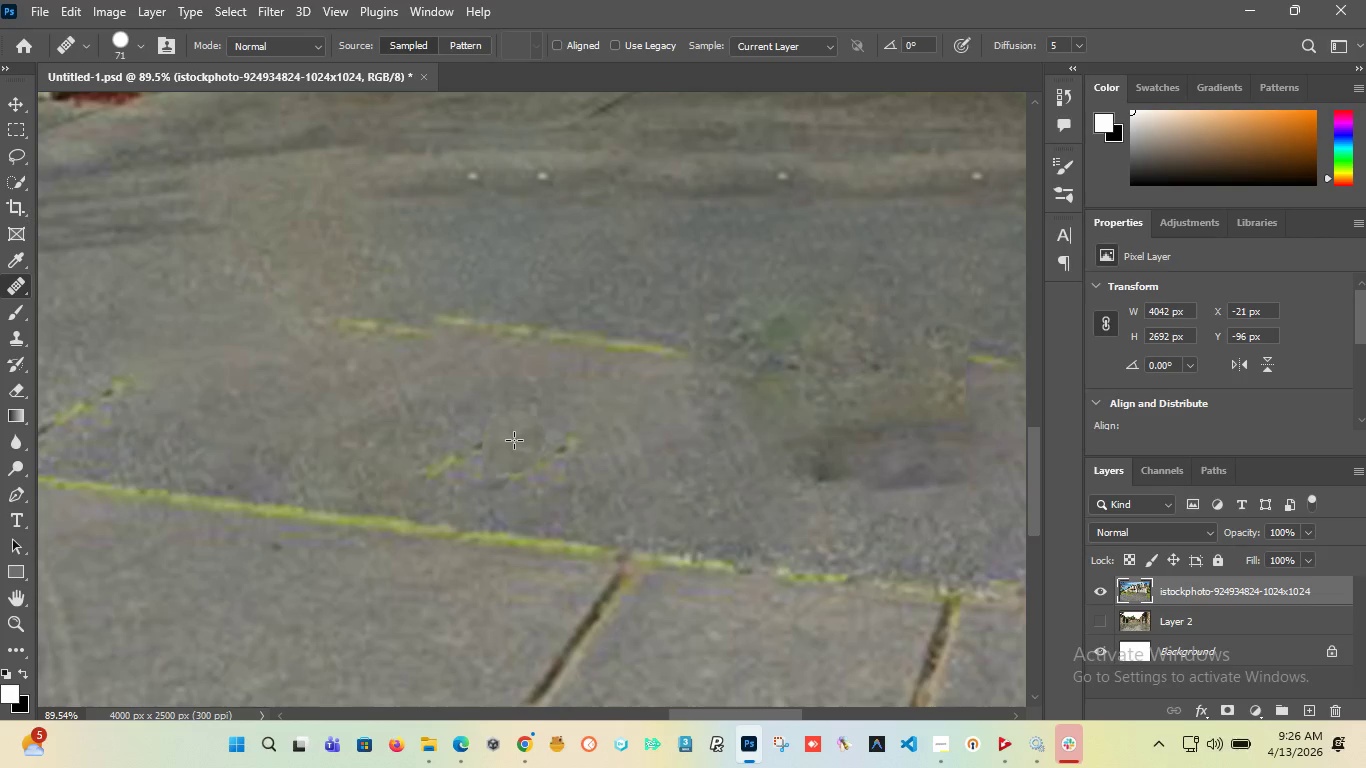 
left_click_drag(start_coordinate=[513, 440], to_coordinate=[505, 469])
 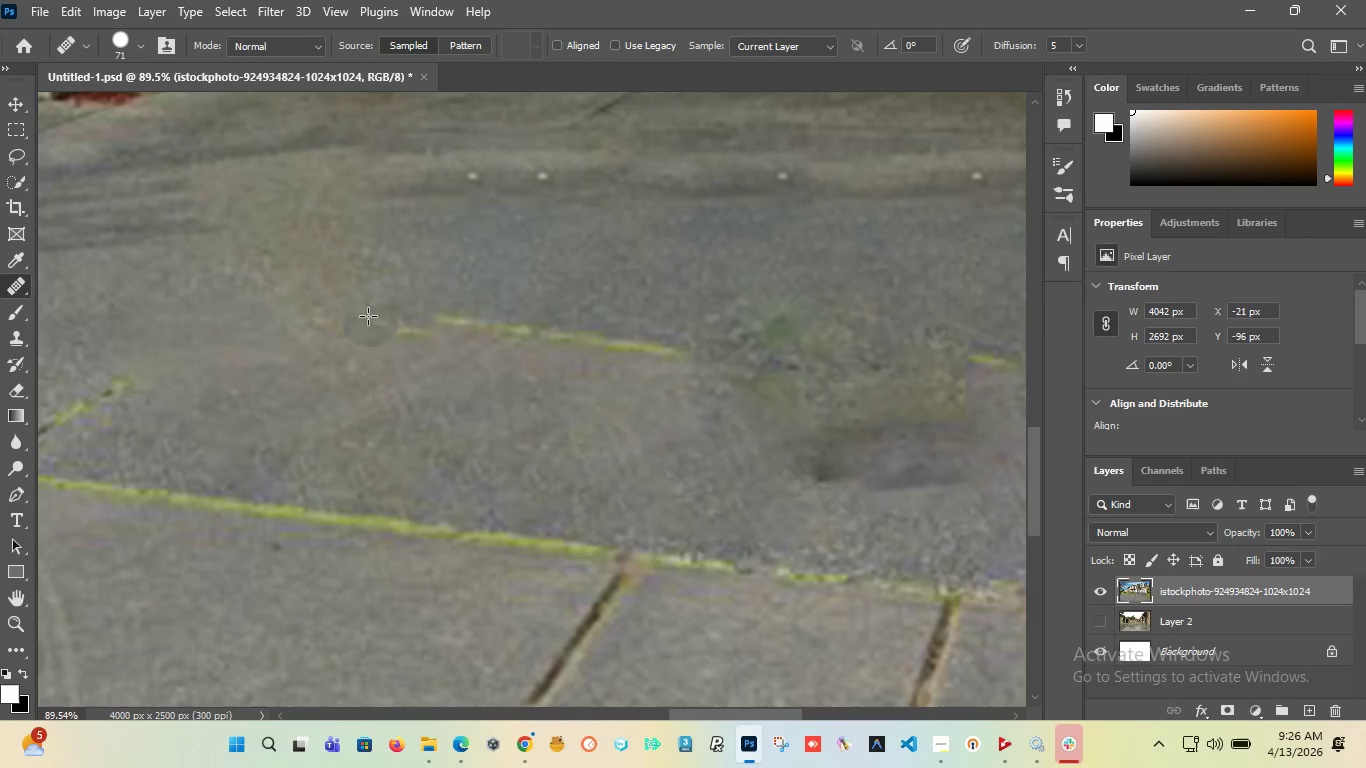 
left_click_drag(start_coordinate=[365, 316], to_coordinate=[669, 359])
 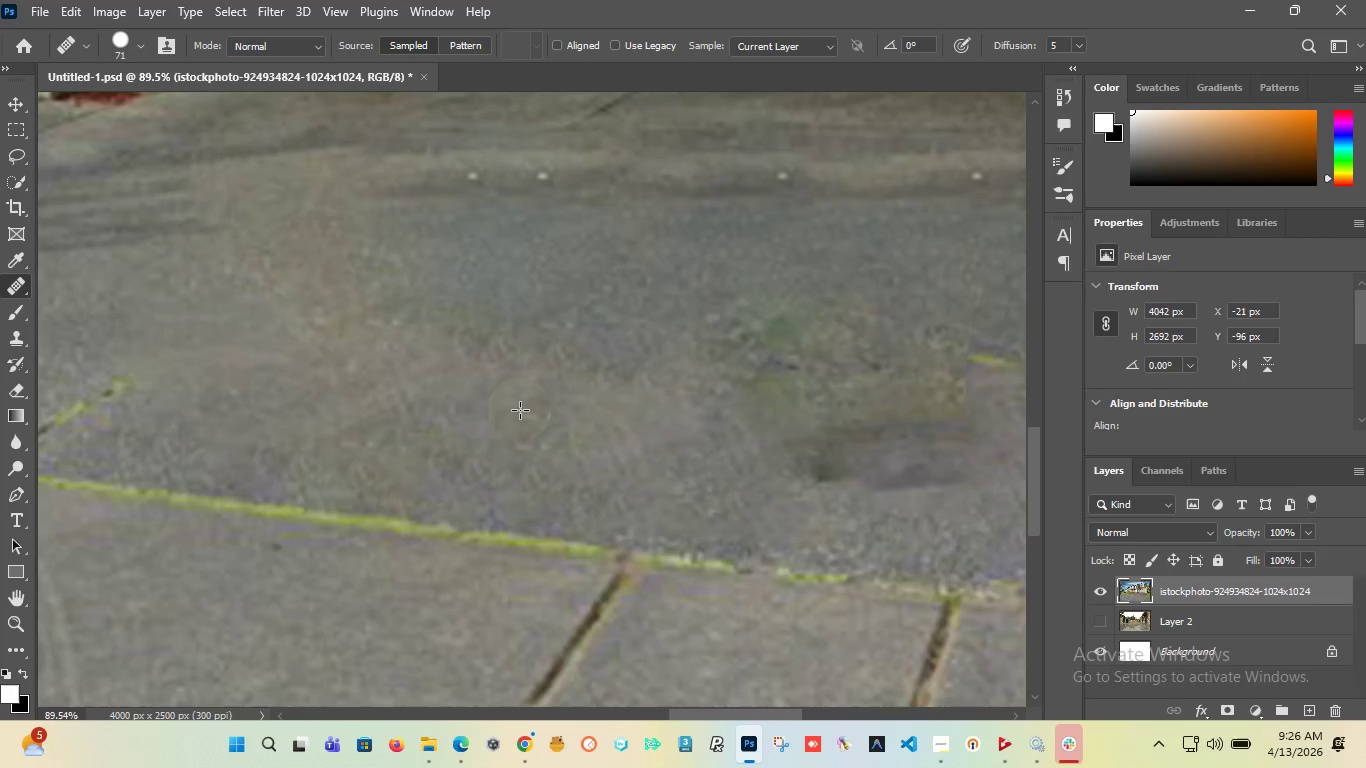 
hold_key(key=AltLeft, duration=1.51)
scroll: coordinate [520, 410], scroll_direction: down, amount: 13.0
 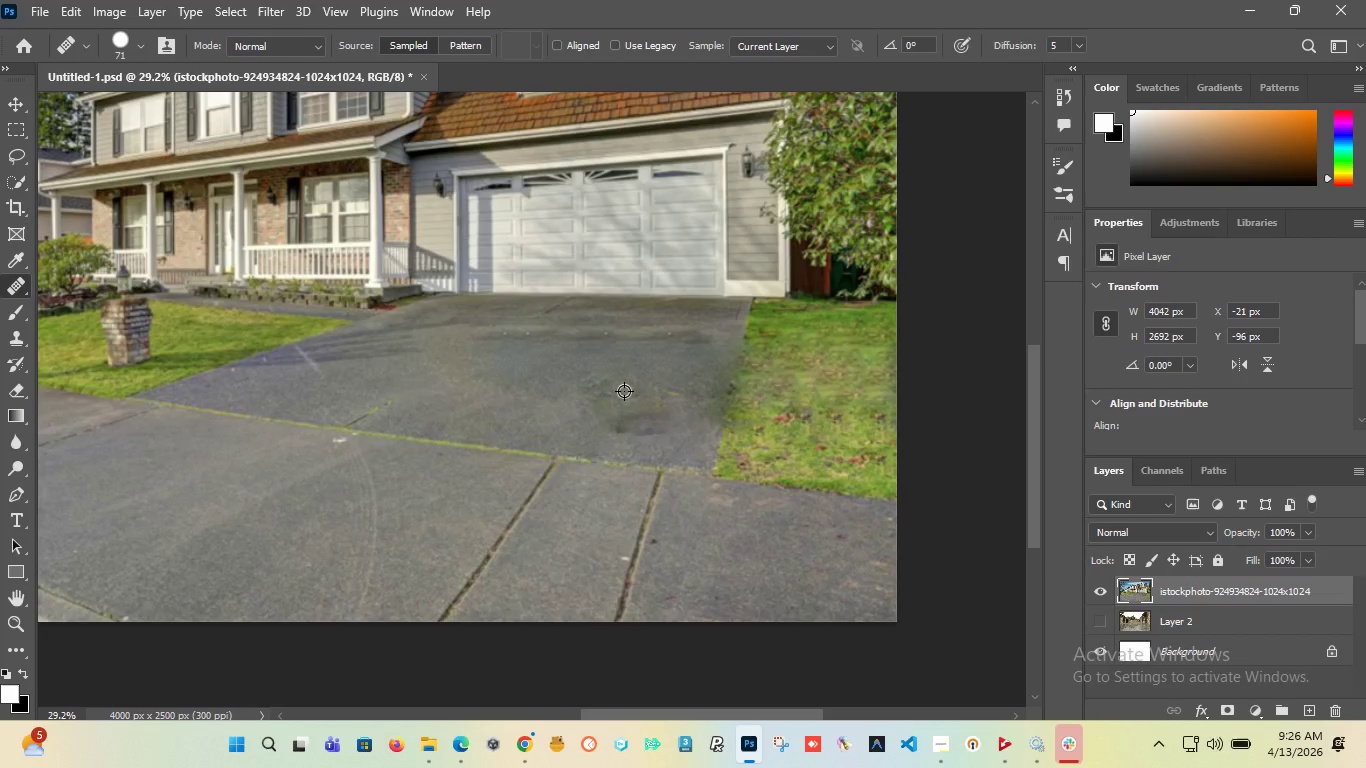 
hold_key(key=AltLeft, duration=1.41)
scroll: coordinate [624, 391], scroll_direction: down, amount: 5.0
 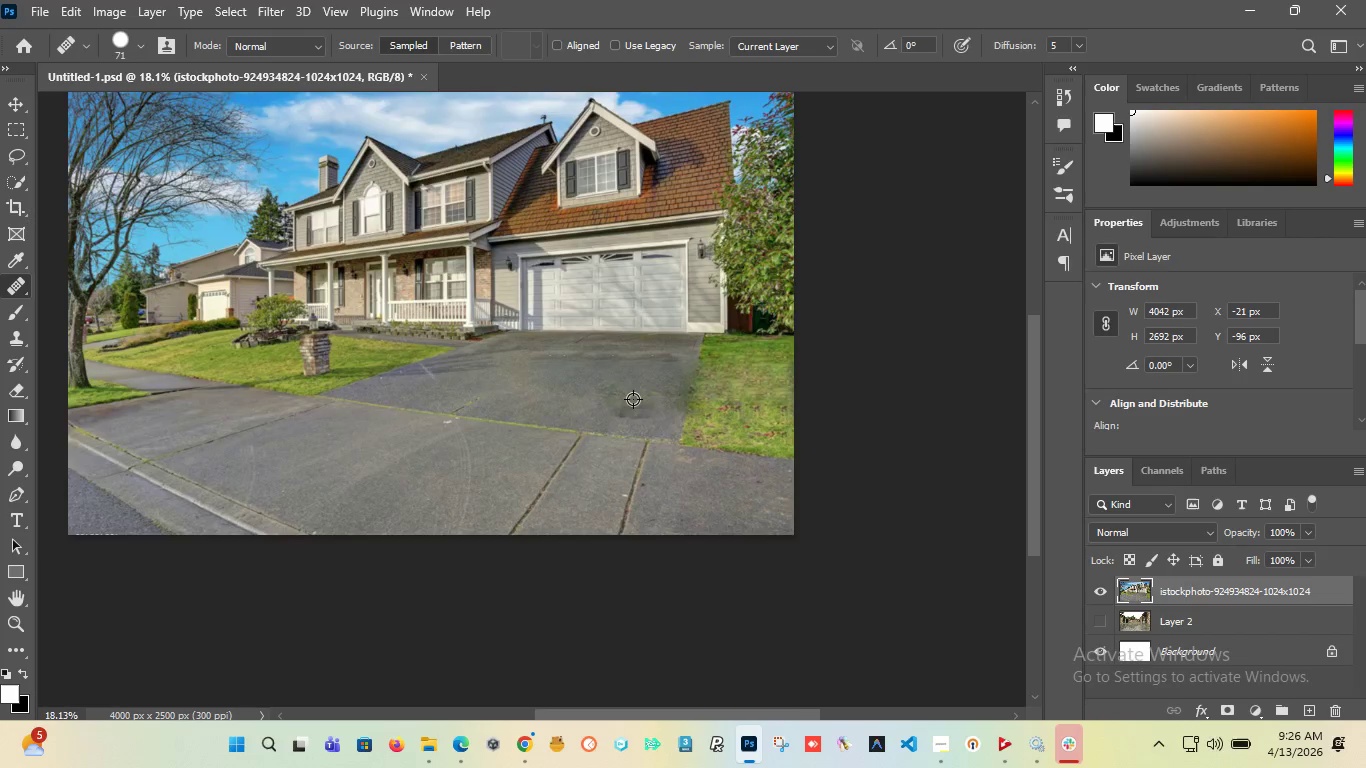 
hold_key(key=AltLeft, duration=0.78)
 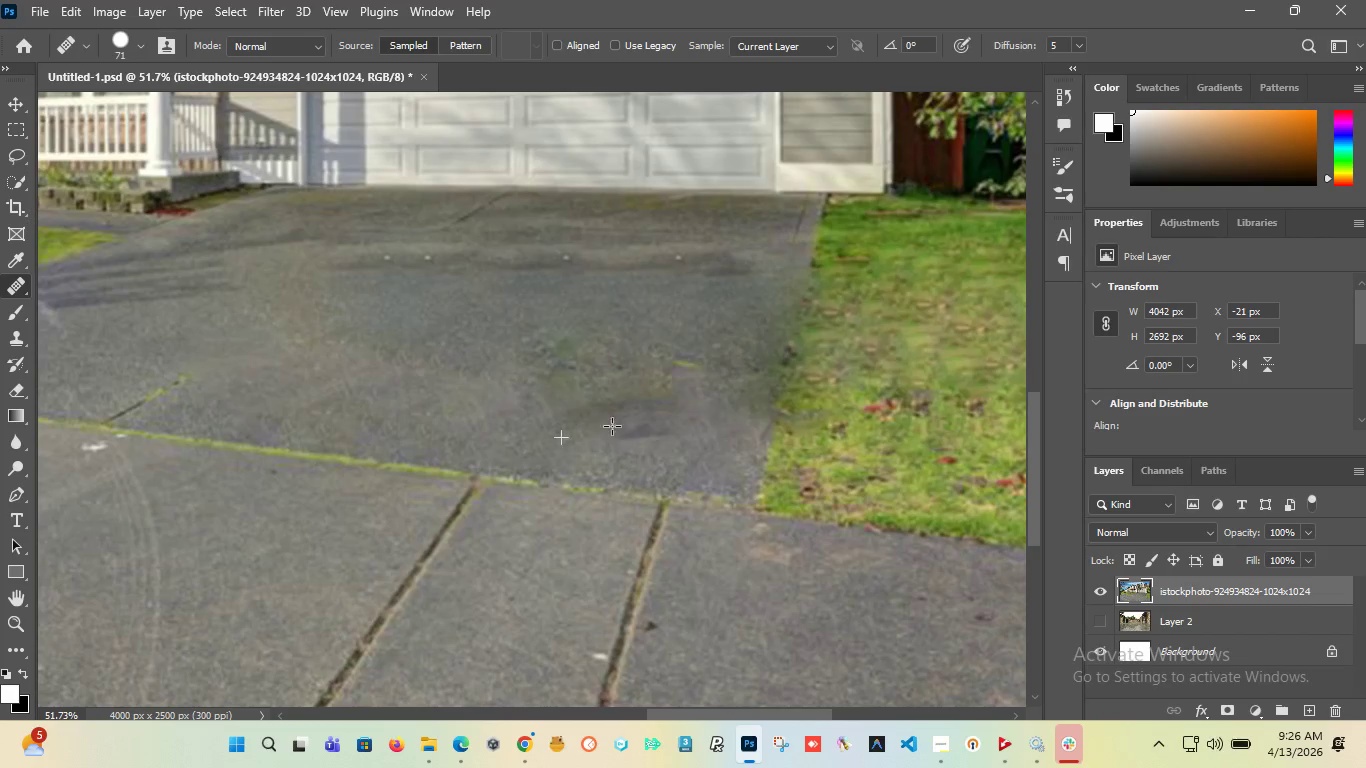 
scroll: coordinate [641, 418], scroll_direction: up, amount: 11.0
 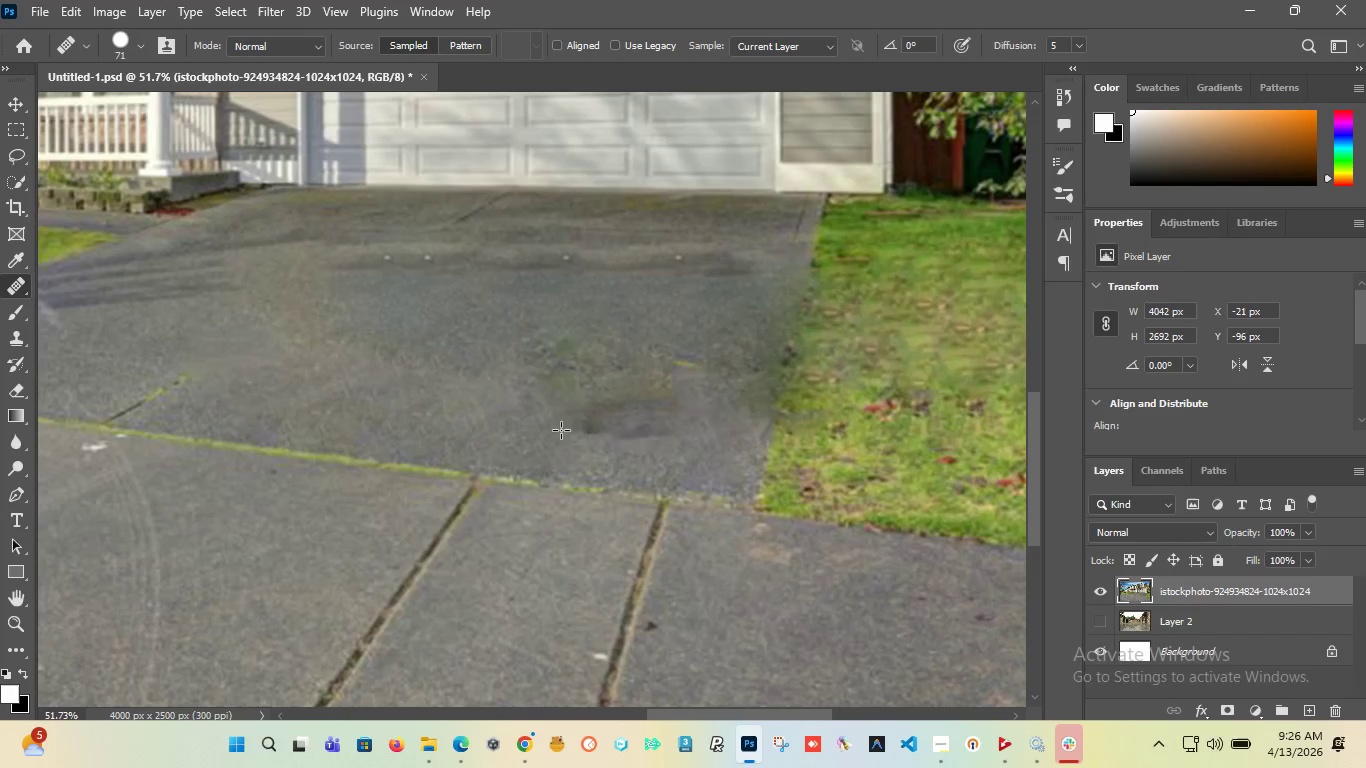 
left_click([525, 443])
 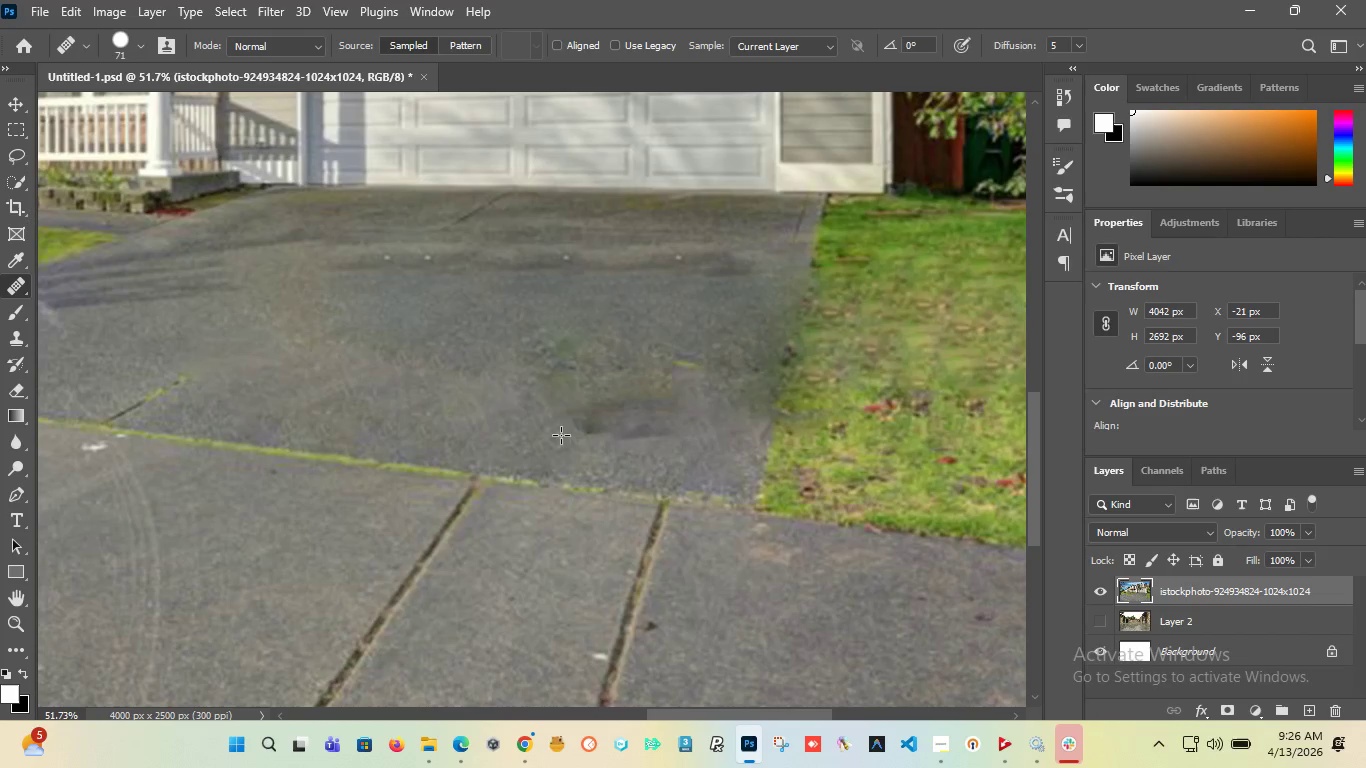 
left_click_drag(start_coordinate=[565, 431], to_coordinate=[611, 416])
 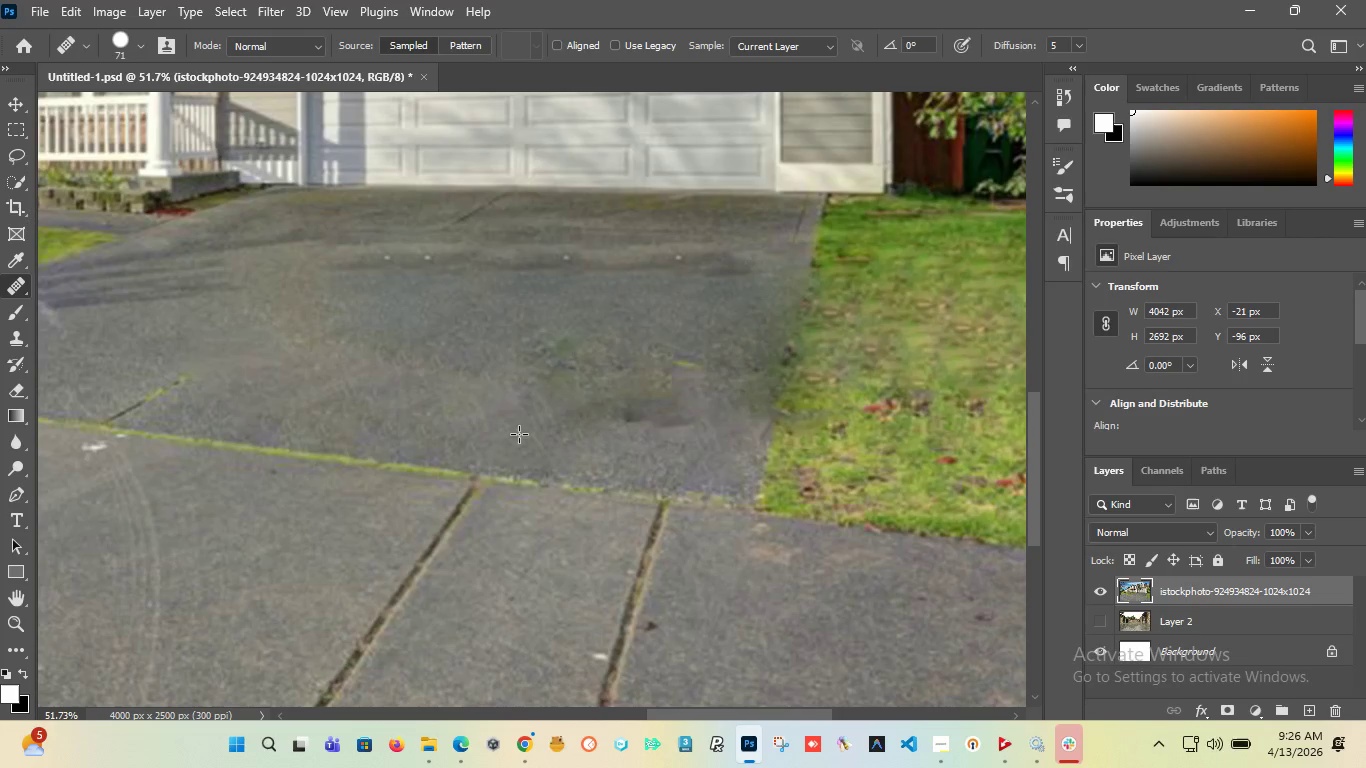 
key(Control+Z)
 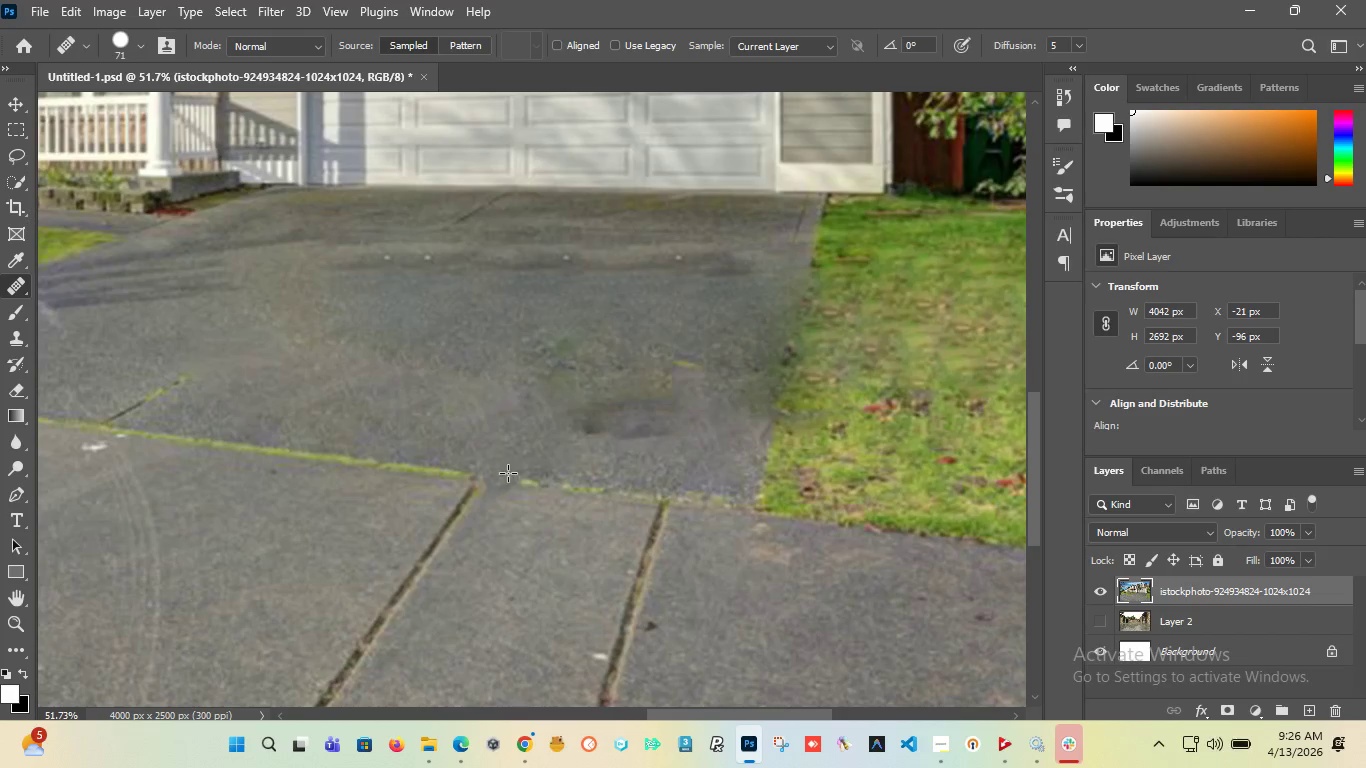 
hold_key(key=AltLeft, duration=0.72)
left_click([460, 419])
 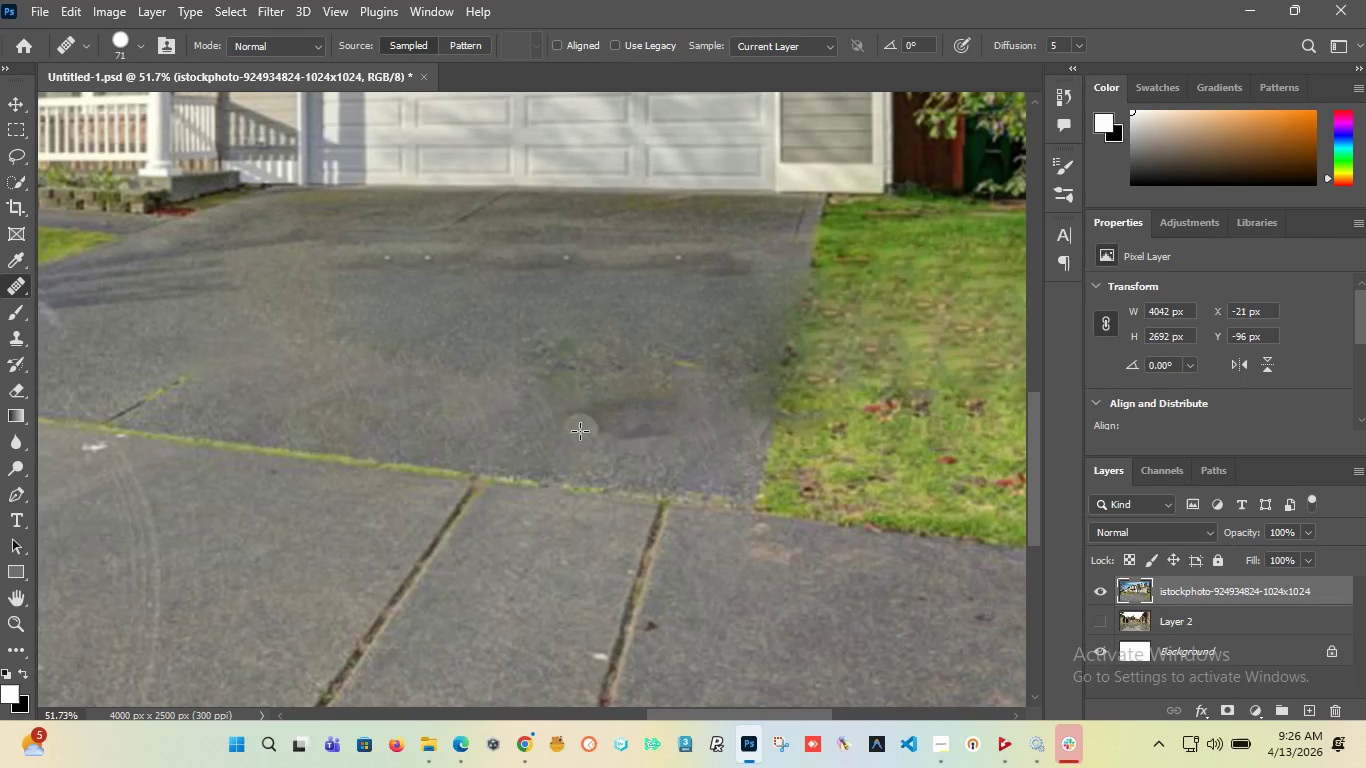 
left_click_drag(start_coordinate=[581, 430], to_coordinate=[669, 440])
 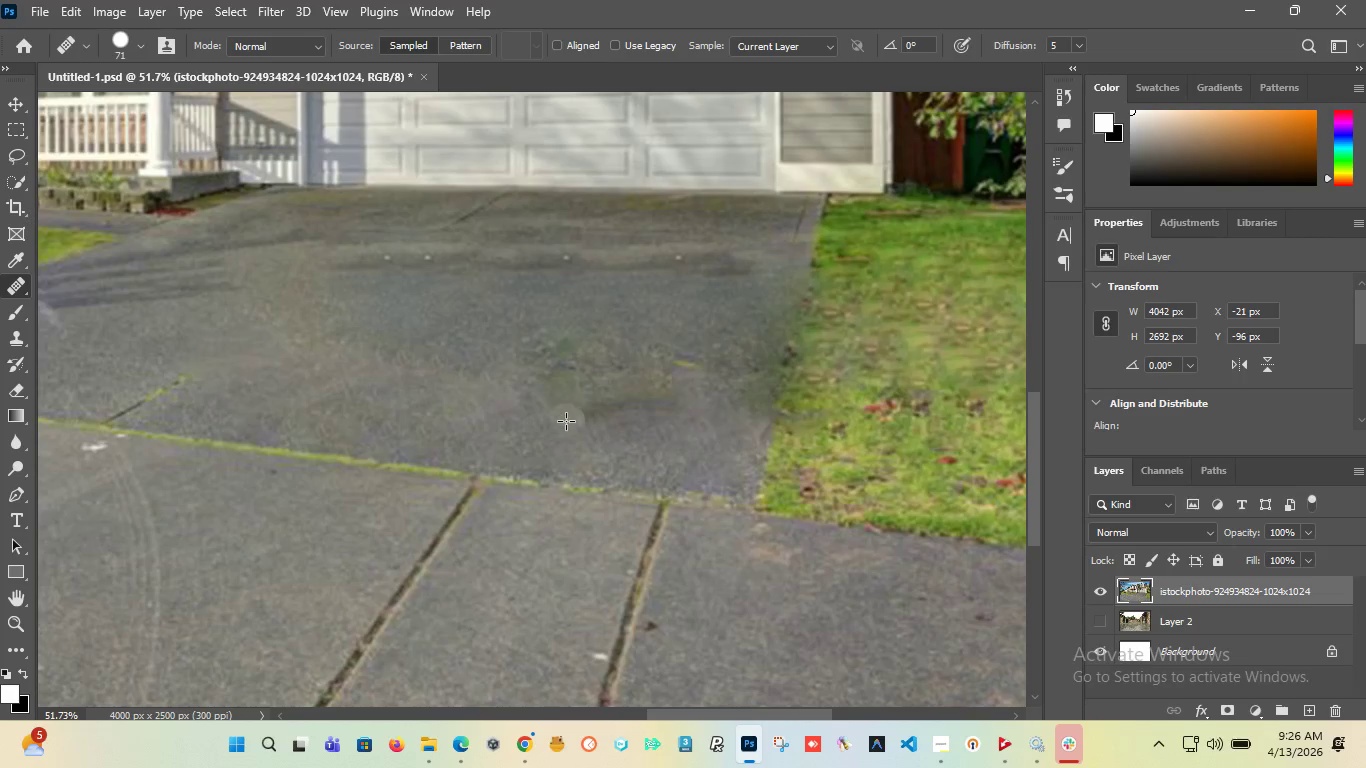 
left_click_drag(start_coordinate=[566, 421], to_coordinate=[671, 407])
 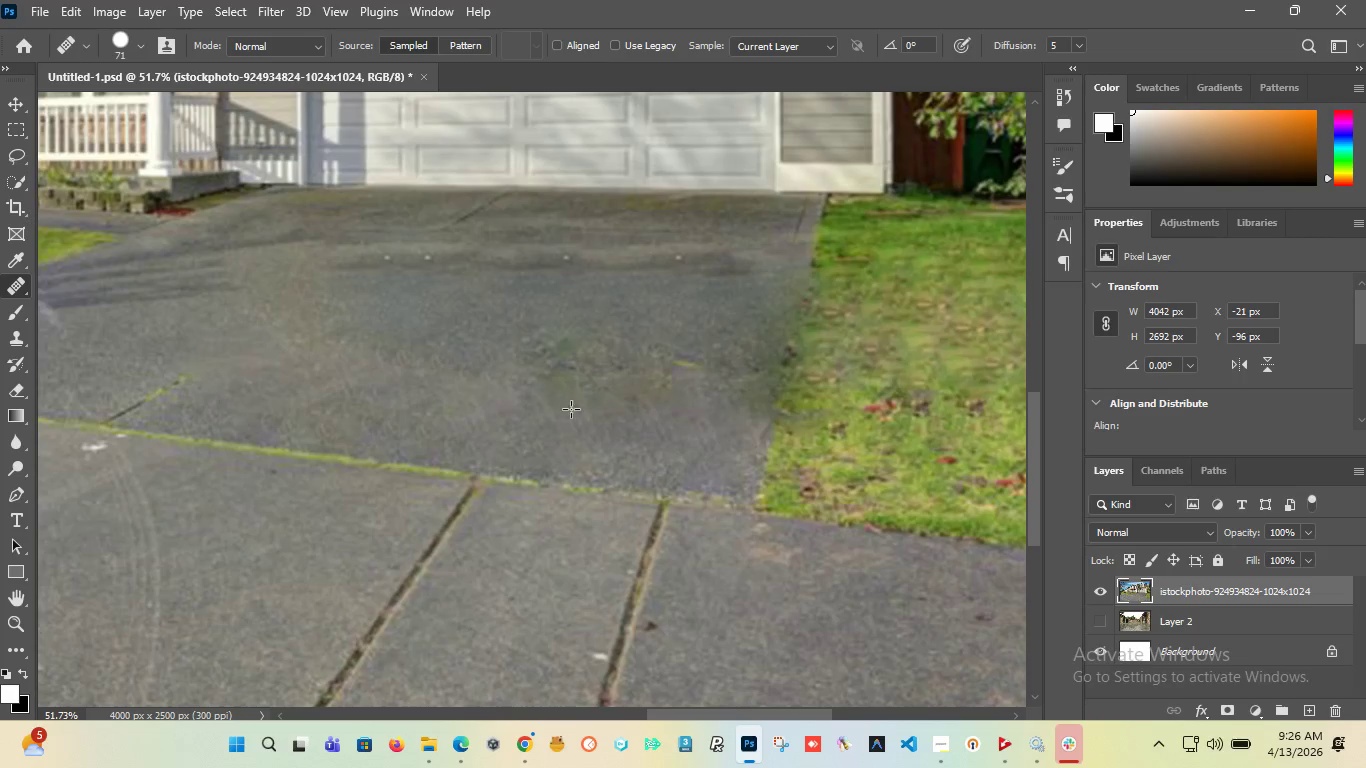 
left_click_drag(start_coordinate=[545, 408], to_coordinate=[638, 418])
 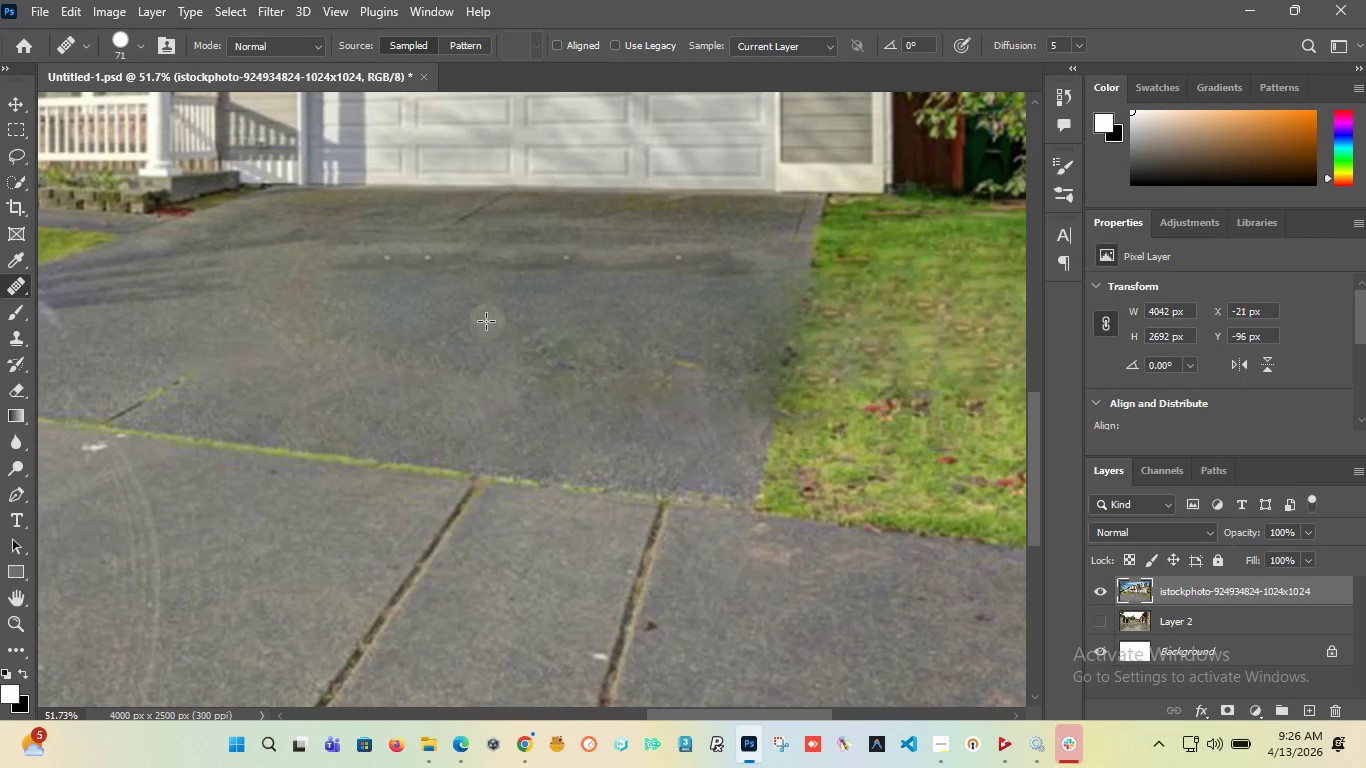 
key(Alt+AltLeft)
 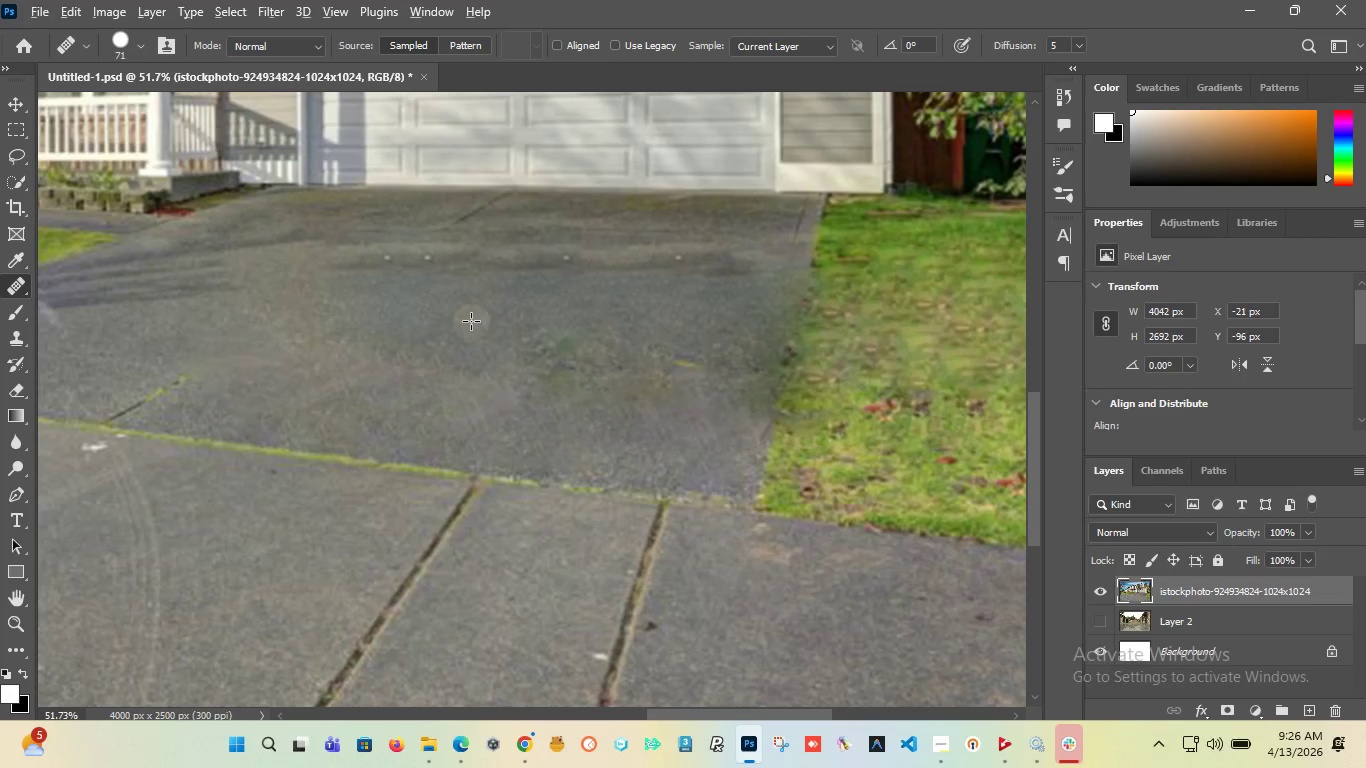 
left_click([471, 321])
 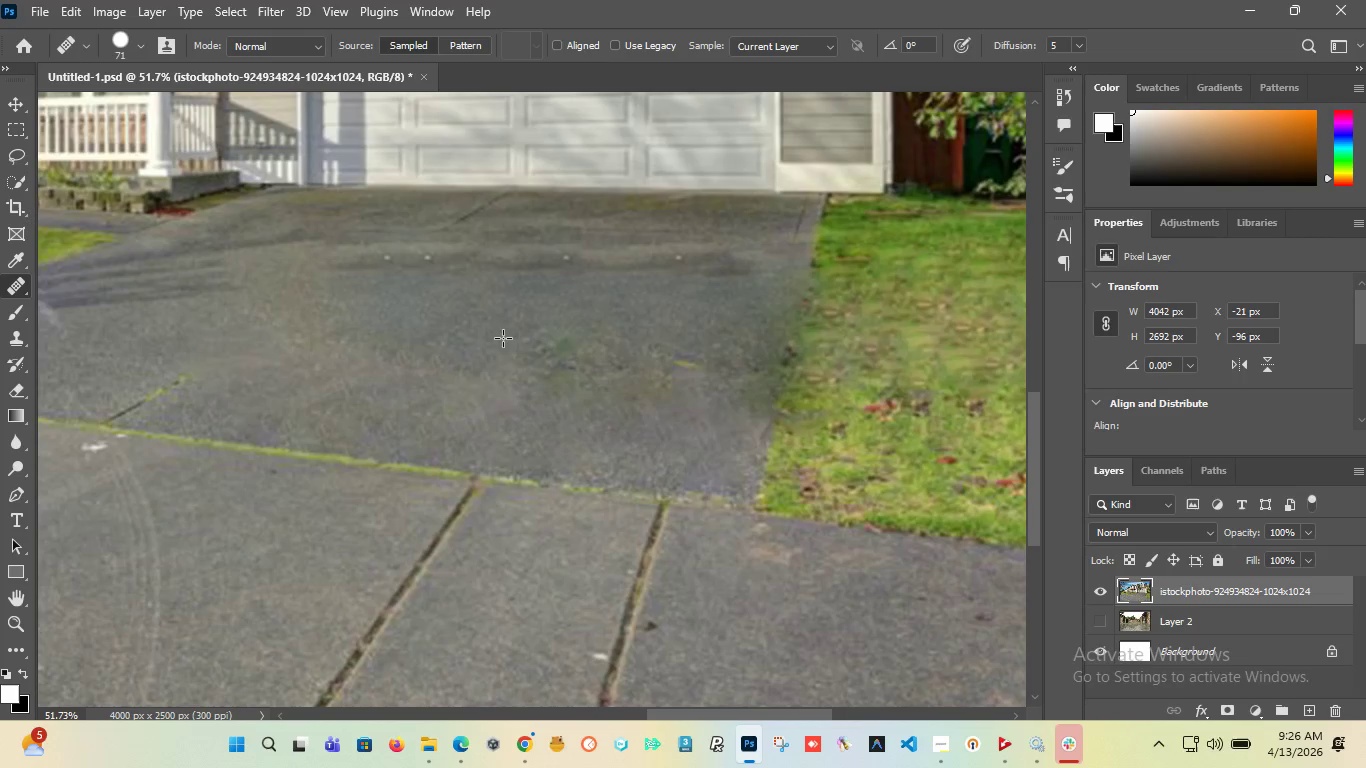 
left_click_drag(start_coordinate=[506, 345], to_coordinate=[593, 358])
 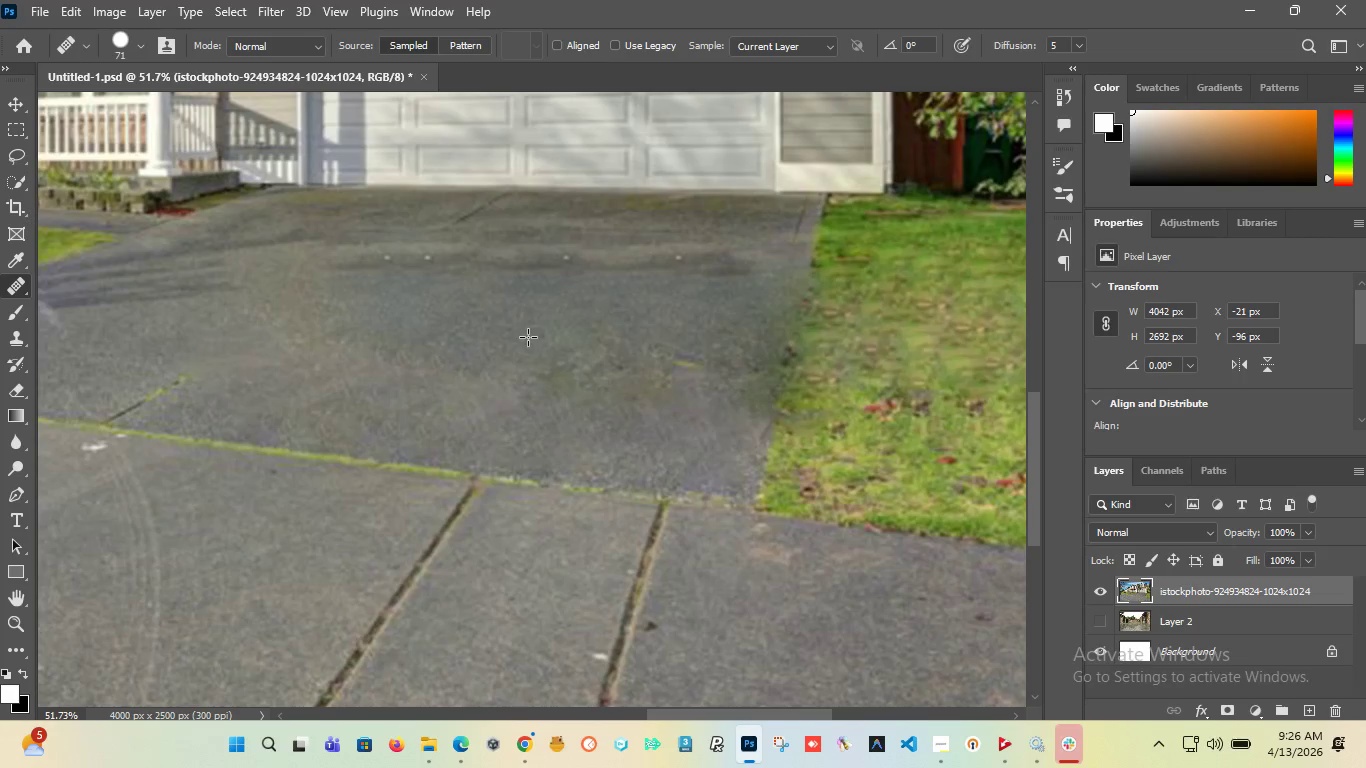 
left_click_drag(start_coordinate=[528, 337], to_coordinate=[622, 337])
 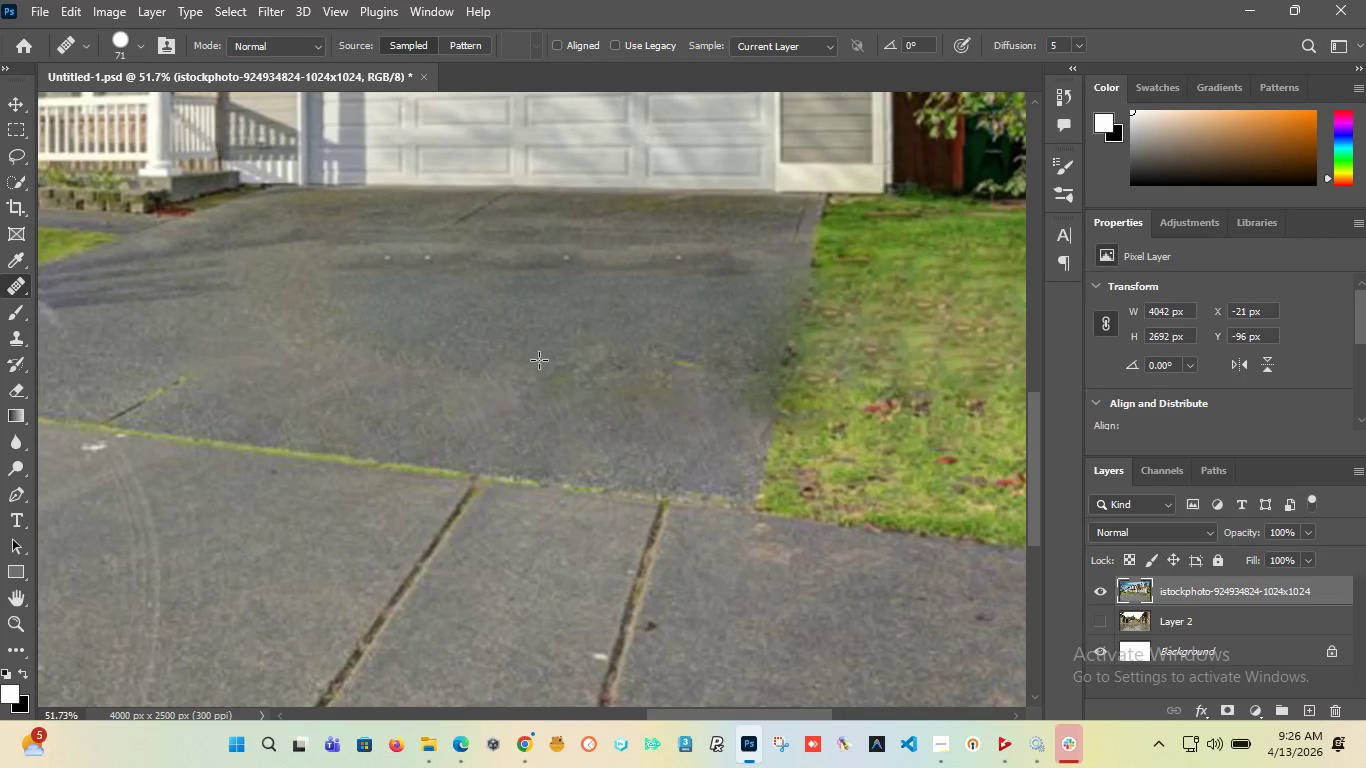 
left_click_drag(start_coordinate=[539, 360], to_coordinate=[616, 365])
 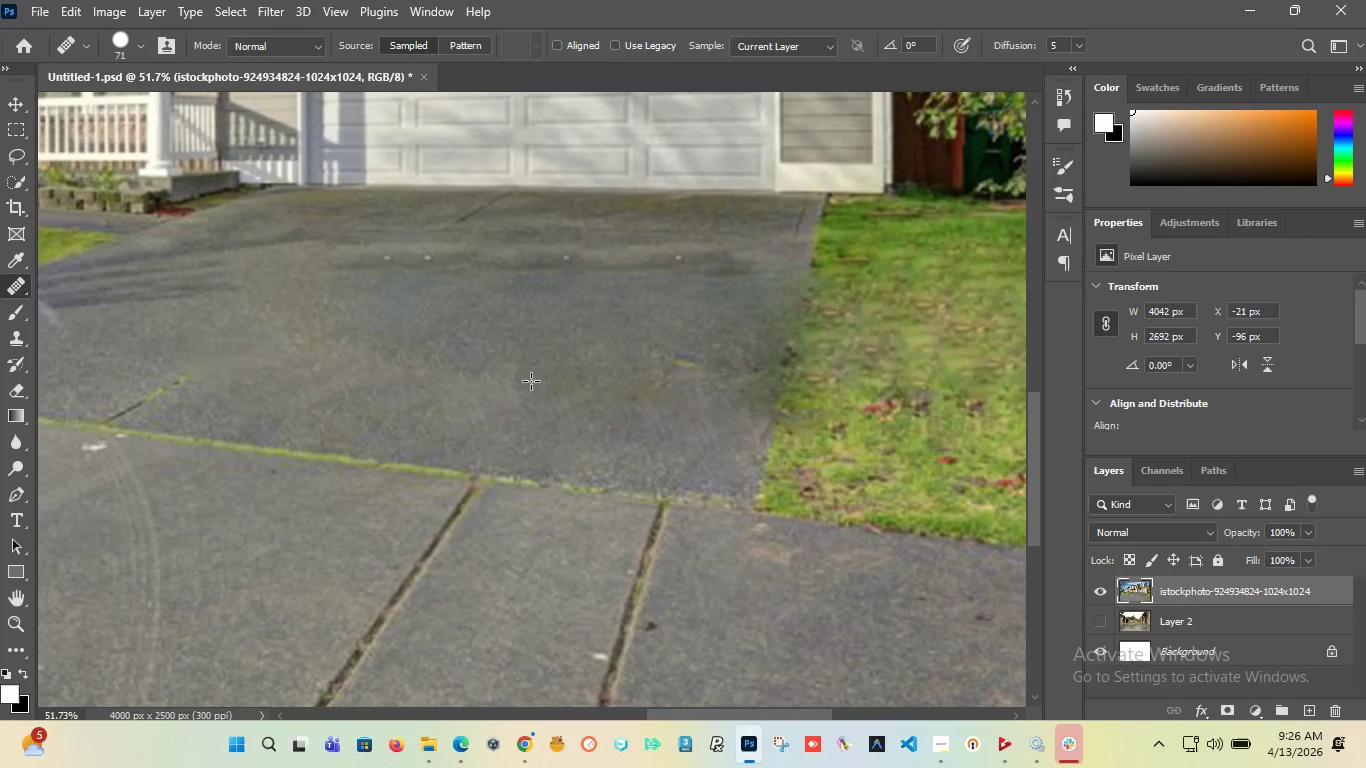 
left_click_drag(start_coordinate=[531, 381], to_coordinate=[630, 389])
 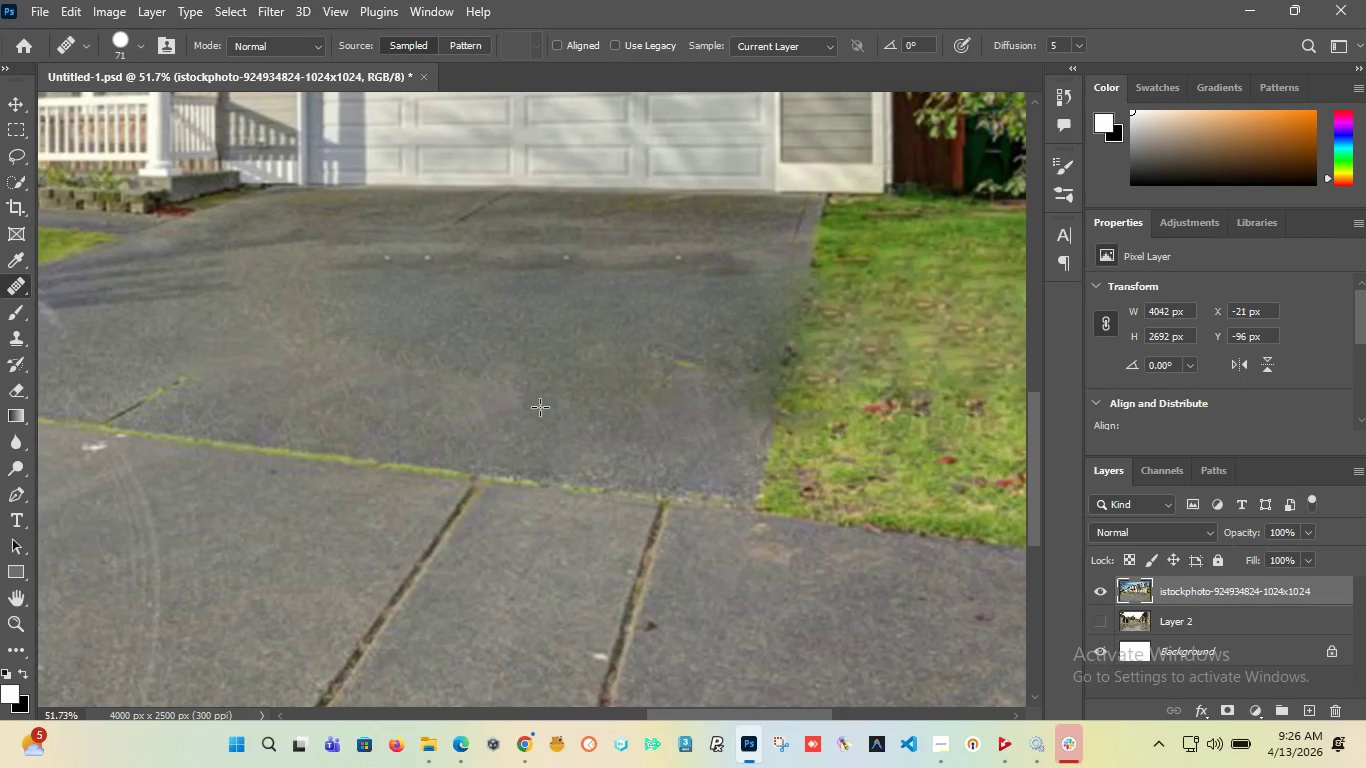 
left_click_drag(start_coordinate=[563, 405], to_coordinate=[661, 405])
 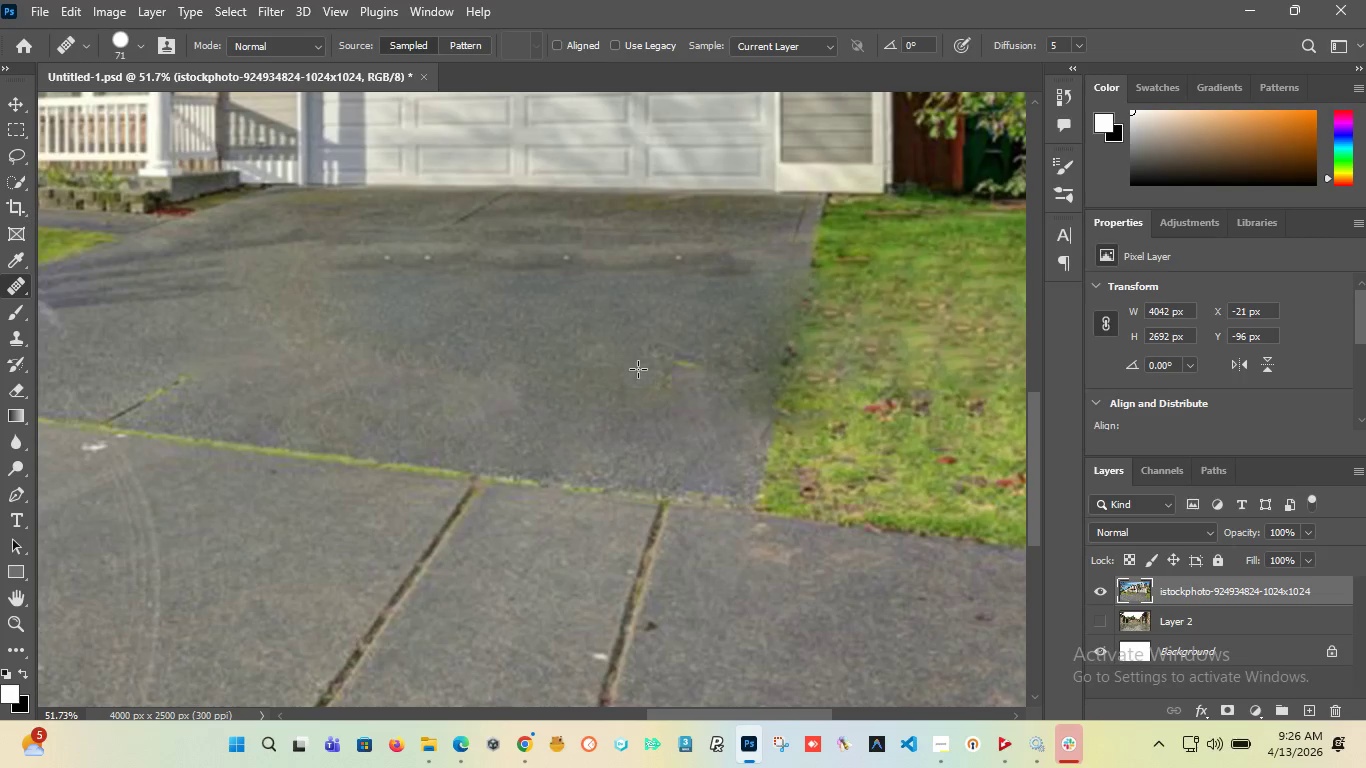 
left_click_drag(start_coordinate=[638, 369], to_coordinate=[731, 381])
 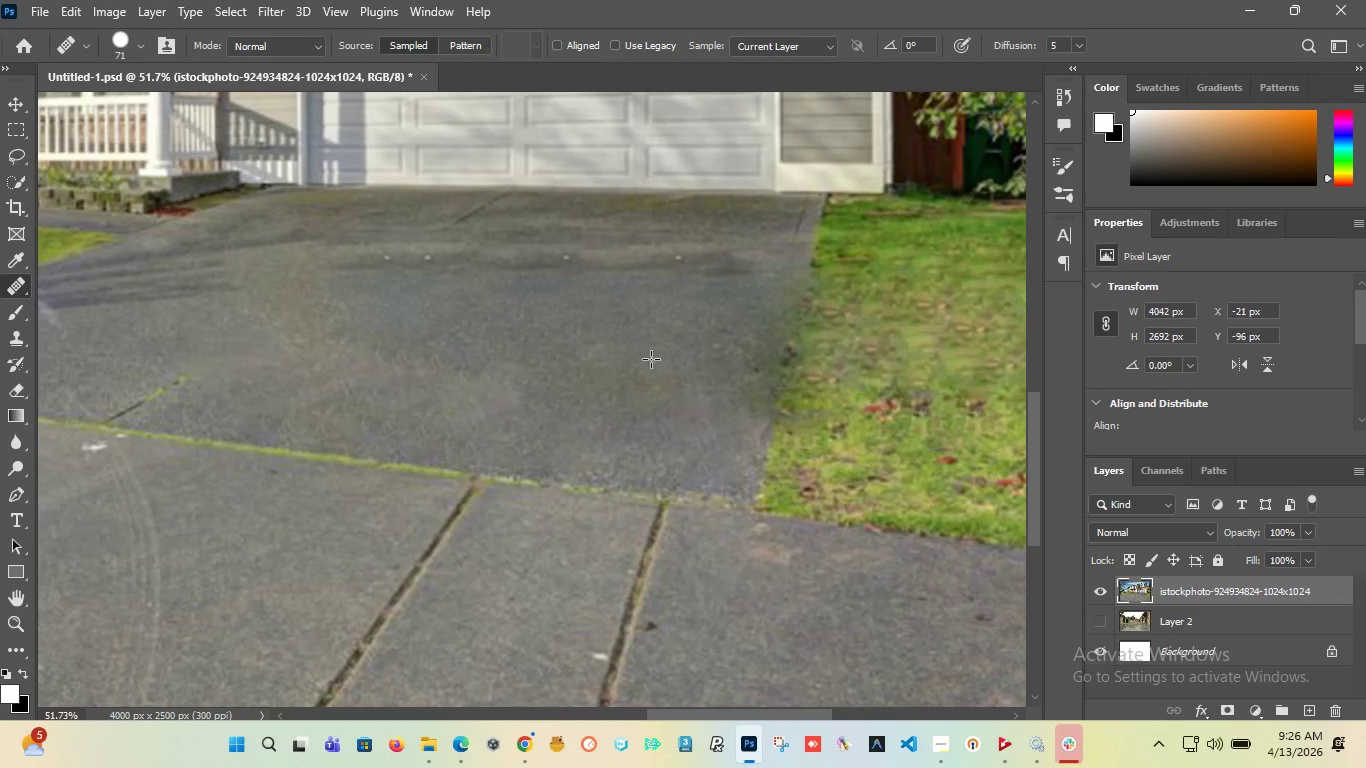 
left_click_drag(start_coordinate=[651, 359], to_coordinate=[710, 357])
 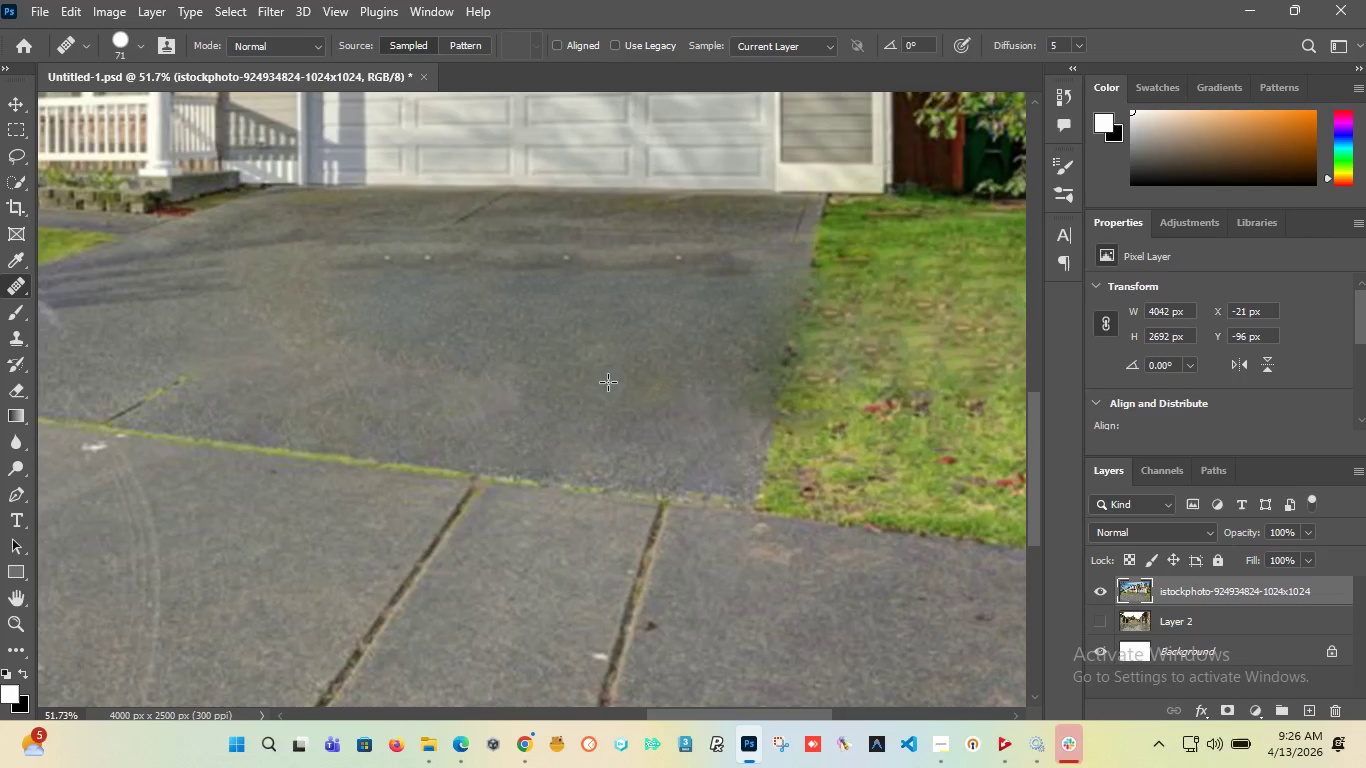 
left_click_drag(start_coordinate=[619, 382], to_coordinate=[669, 389])
 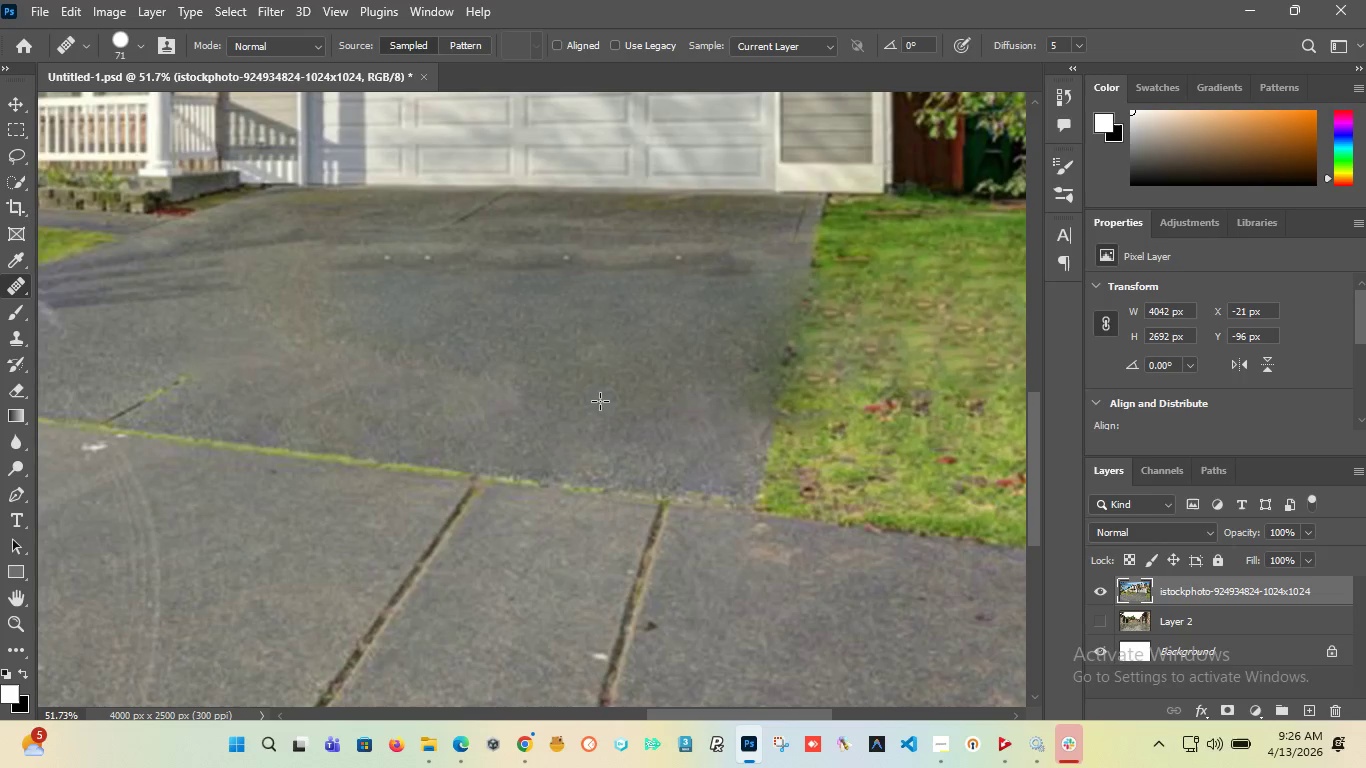 
hold_key(key=AltLeft, duration=1.52)
scroll: coordinate [602, 401], scroll_direction: down, amount: 13.0
 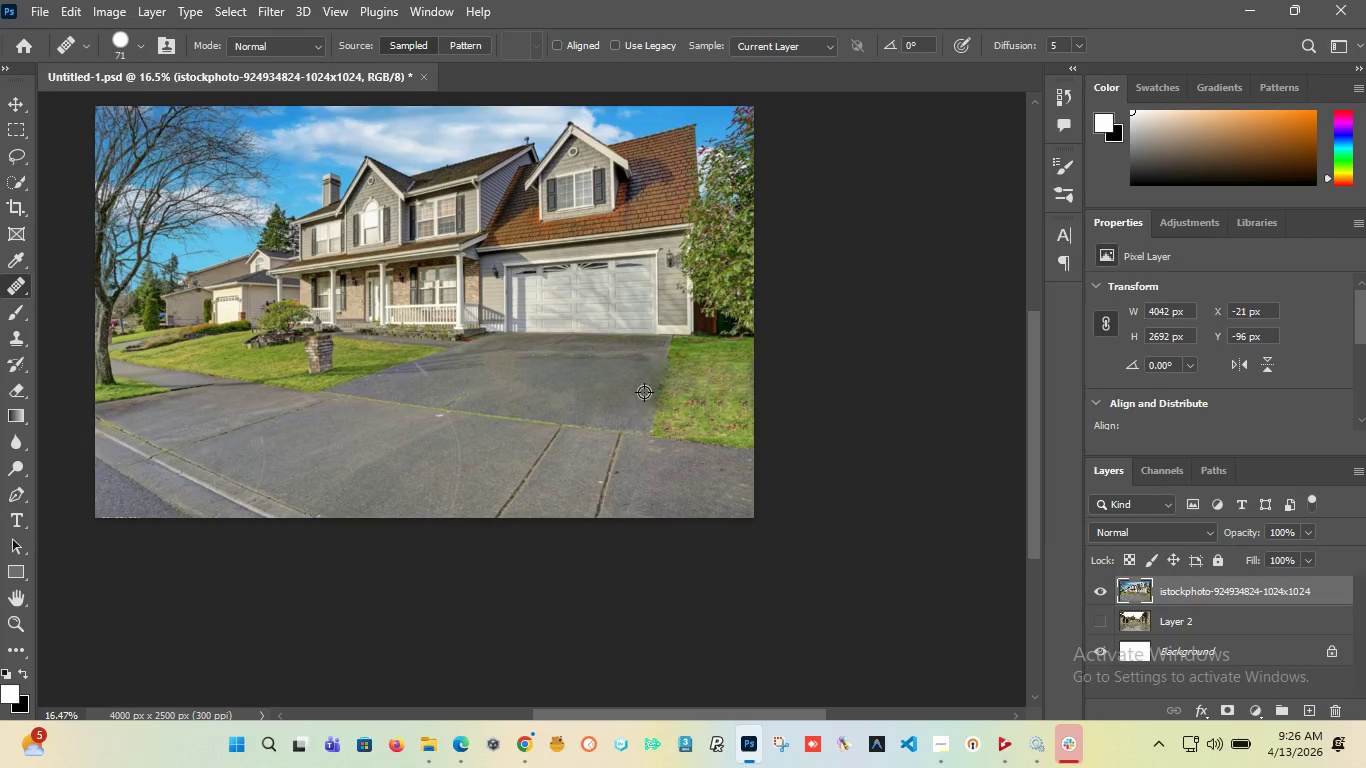 
key(Alt+AltLeft)
 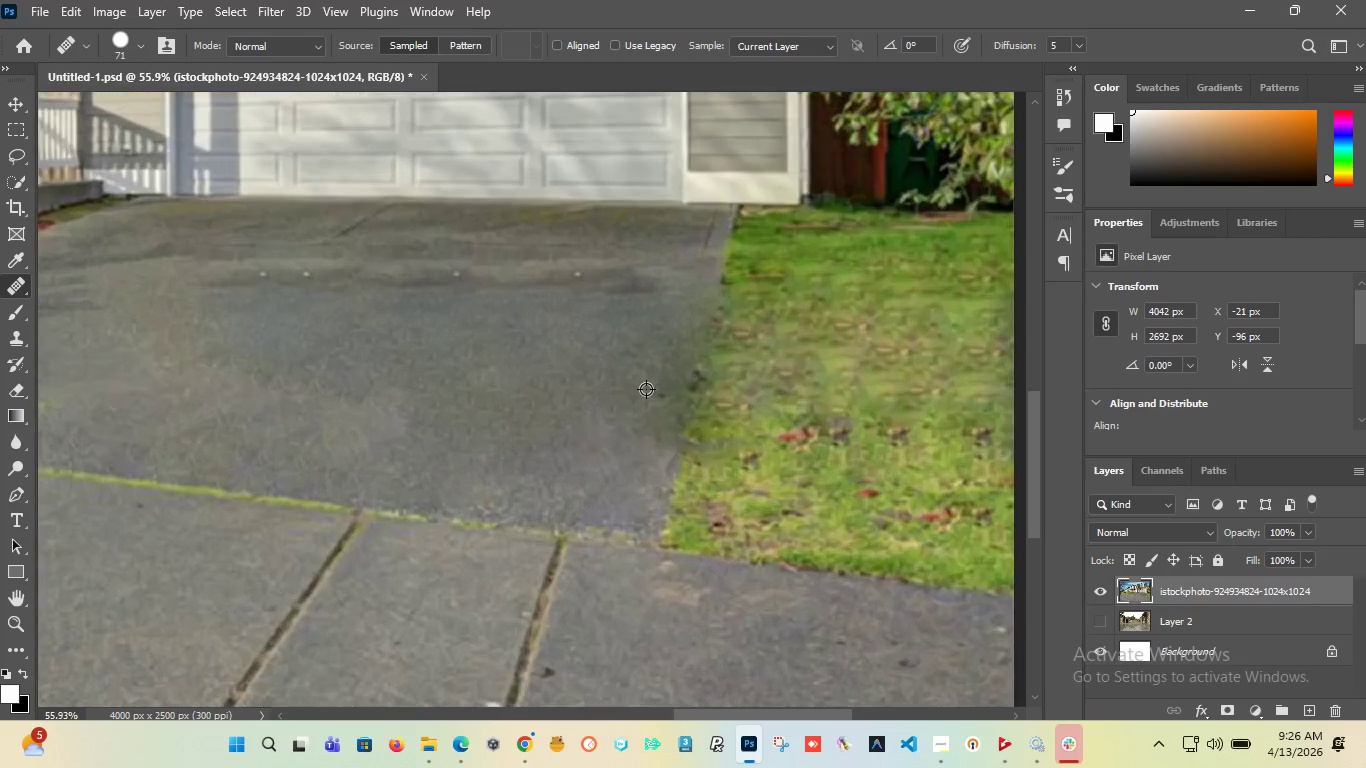 
key(Alt+AltLeft)
 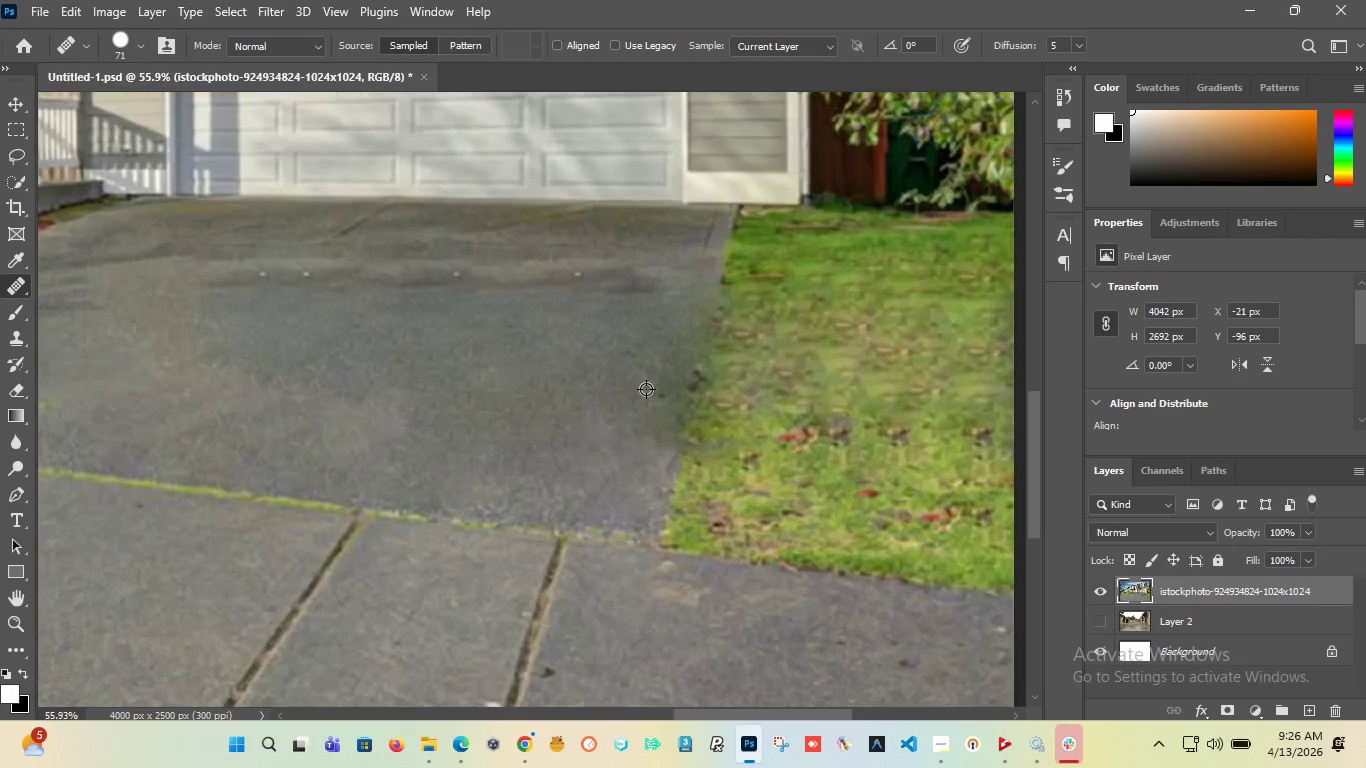 
key(Alt+AltLeft)
 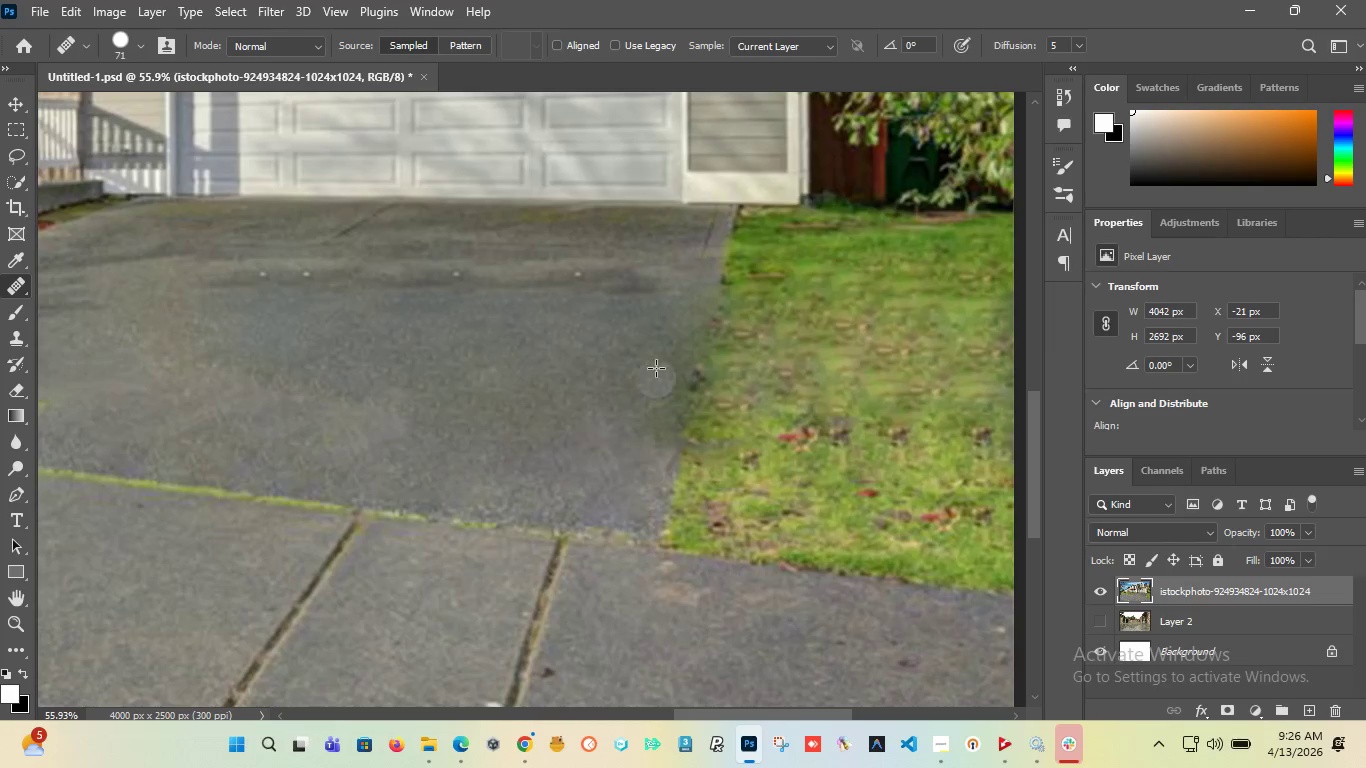 
hold_key(key=AltLeft, duration=1.41)
 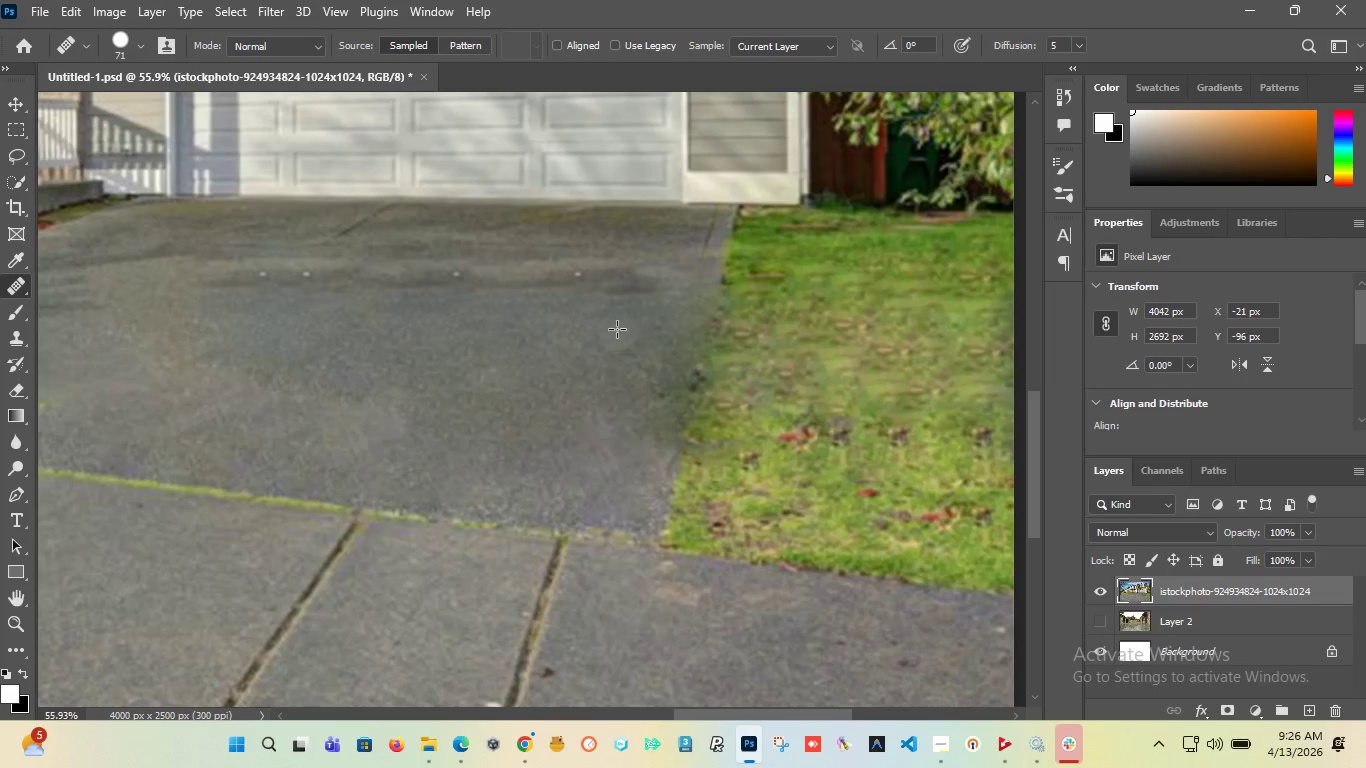 
scroll: coordinate [646, 389], scroll_direction: up, amount: 12.0
 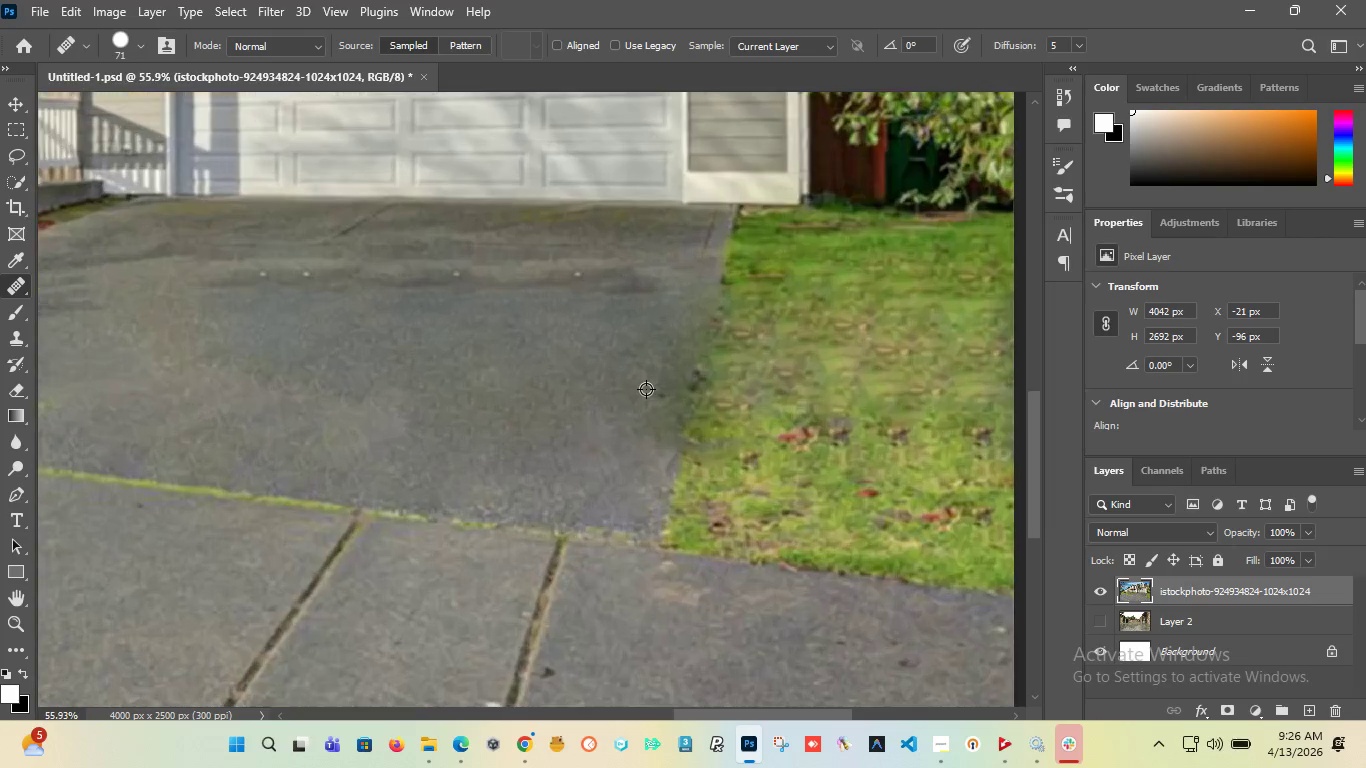 
left_click([444, 325])
 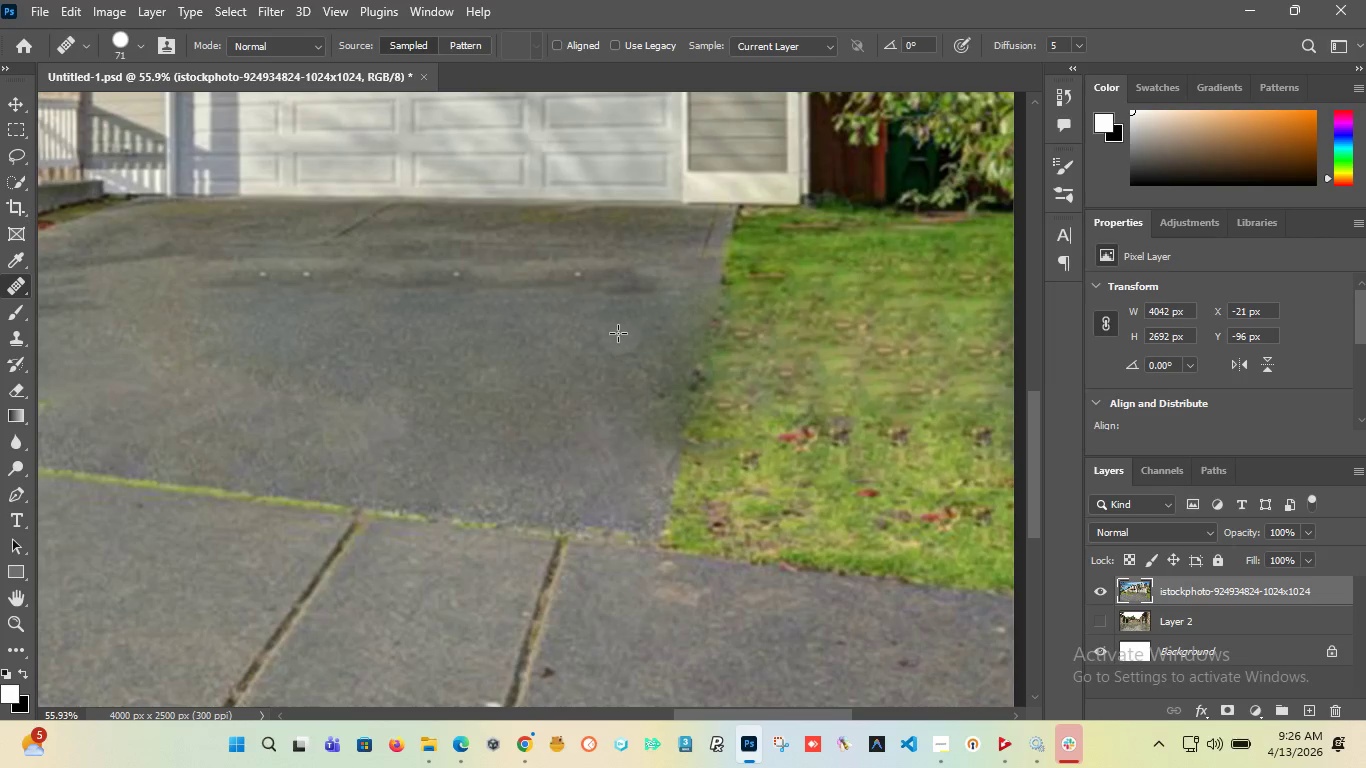 
left_click_drag(start_coordinate=[617, 328], to_coordinate=[688, 325])
 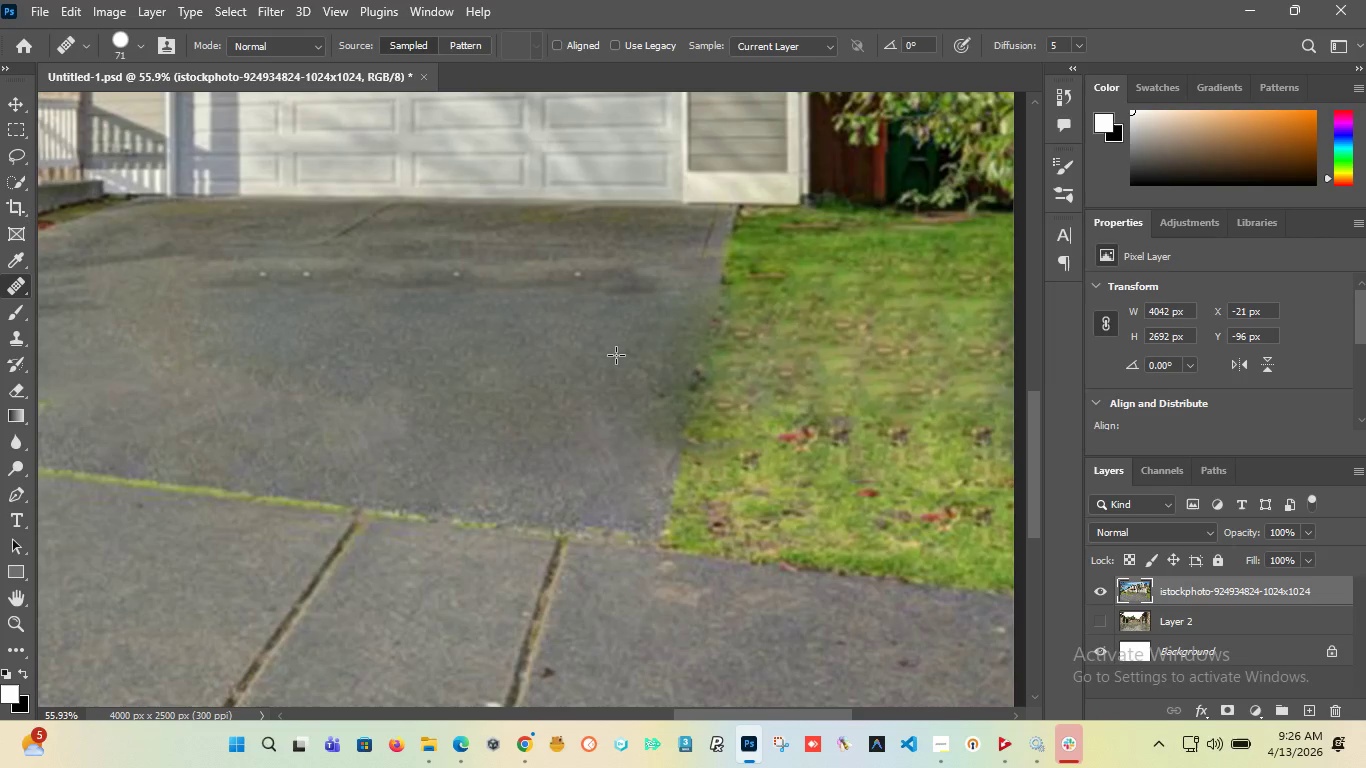 
left_click_drag(start_coordinate=[616, 355], to_coordinate=[666, 355])
 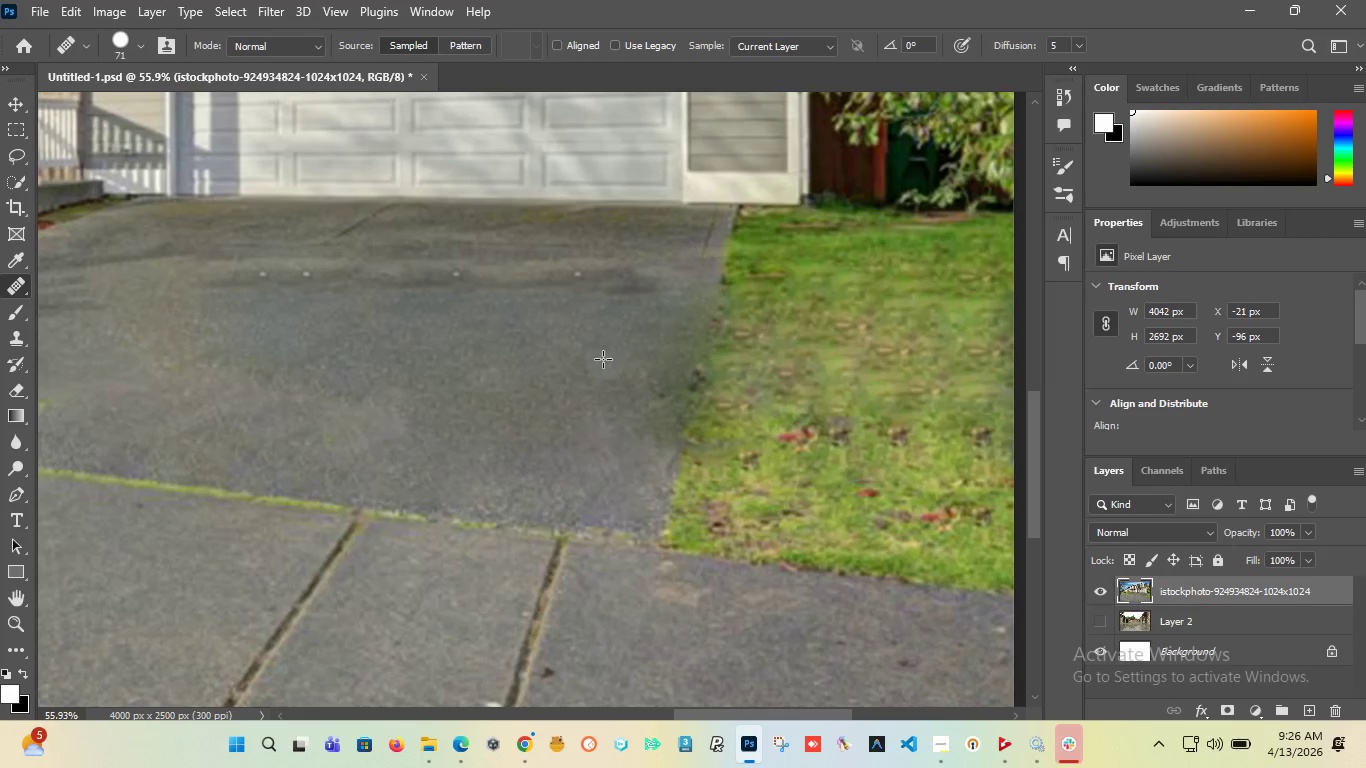 
left_click_drag(start_coordinate=[603, 359], to_coordinate=[639, 360])
 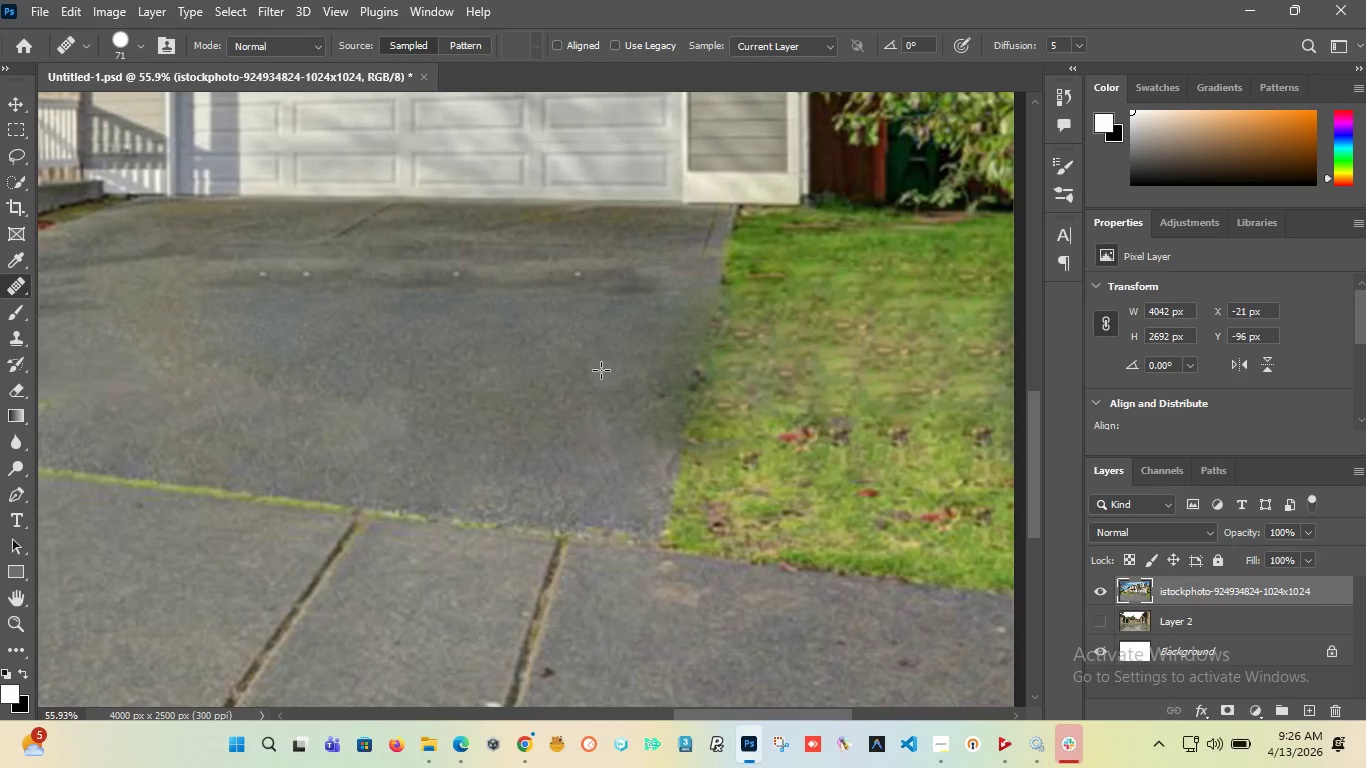 
left_click_drag(start_coordinate=[601, 370], to_coordinate=[651, 373])
 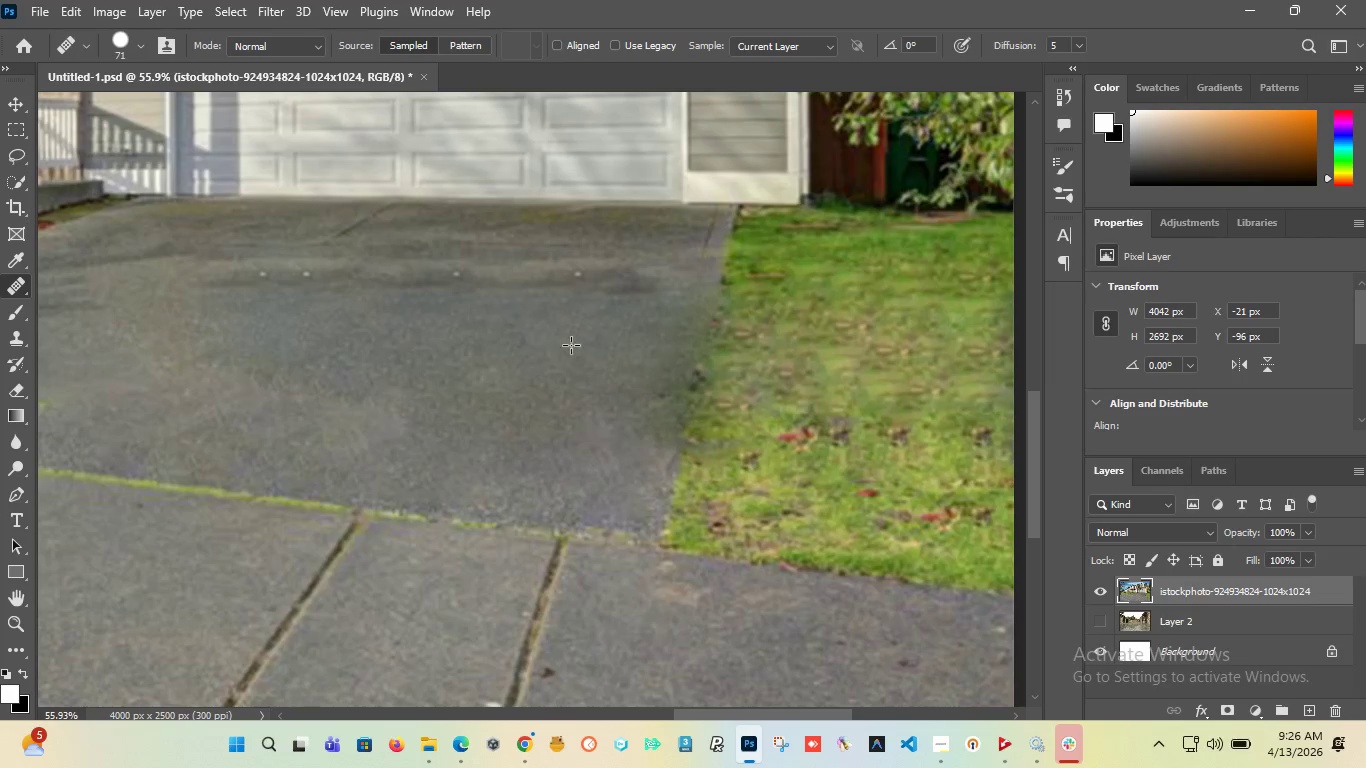 
left_click_drag(start_coordinate=[596, 385], to_coordinate=[643, 387])
 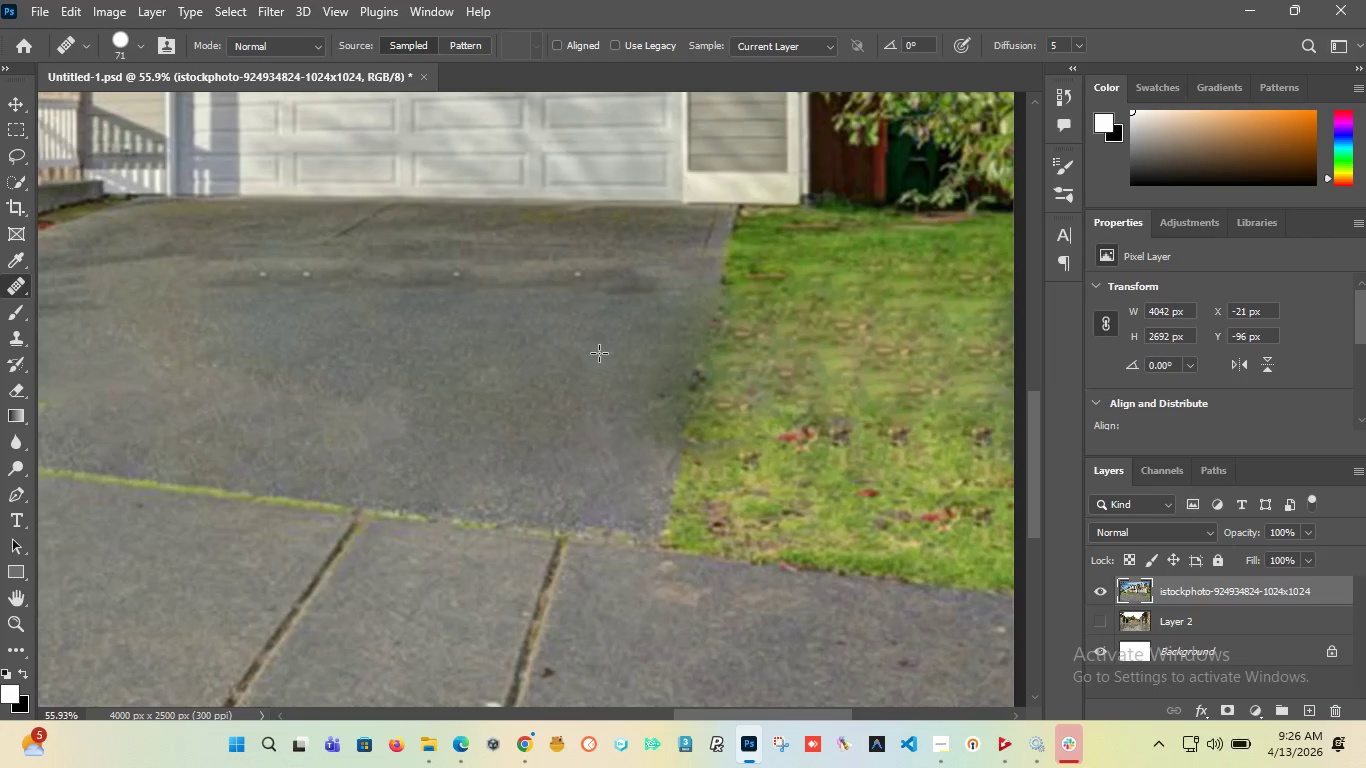 
left_click_drag(start_coordinate=[599, 354], to_coordinate=[661, 381])
 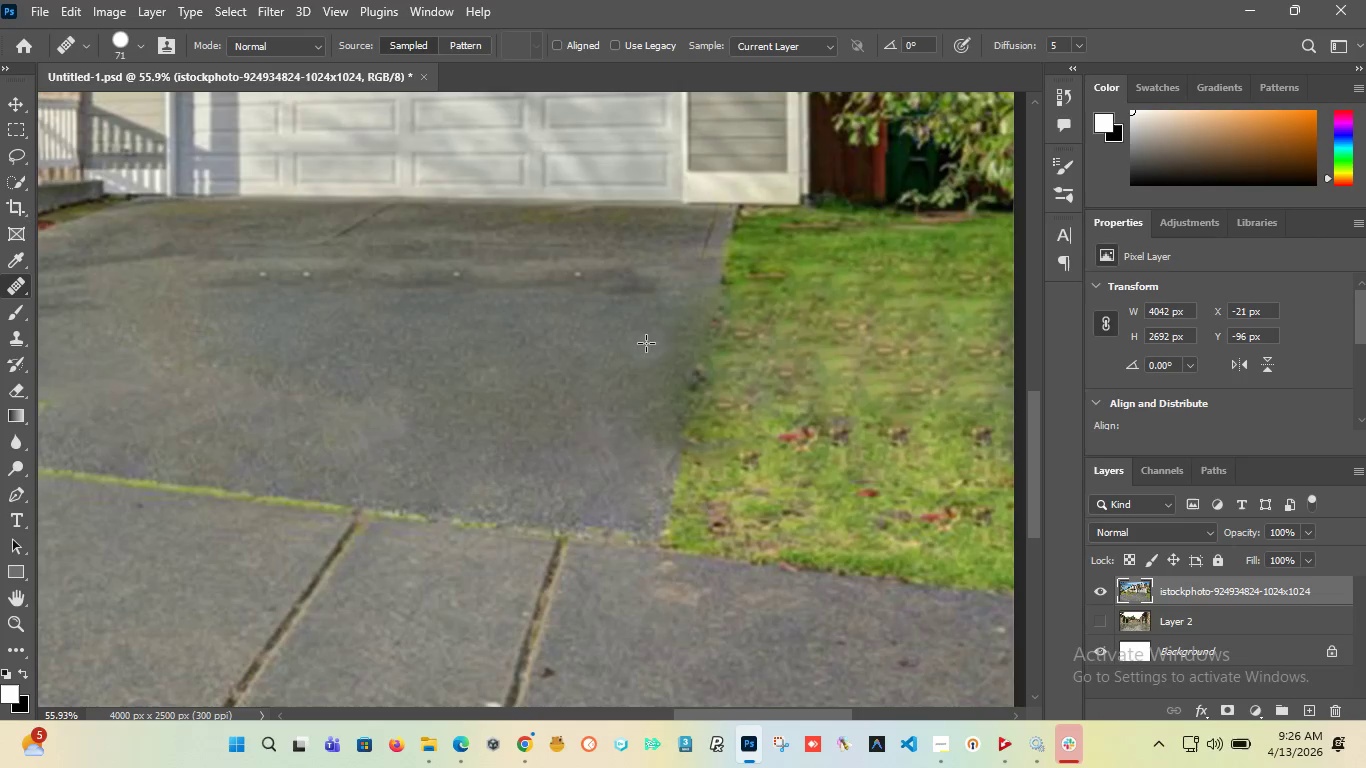 
left_click_drag(start_coordinate=[646, 343], to_coordinate=[666, 345])
 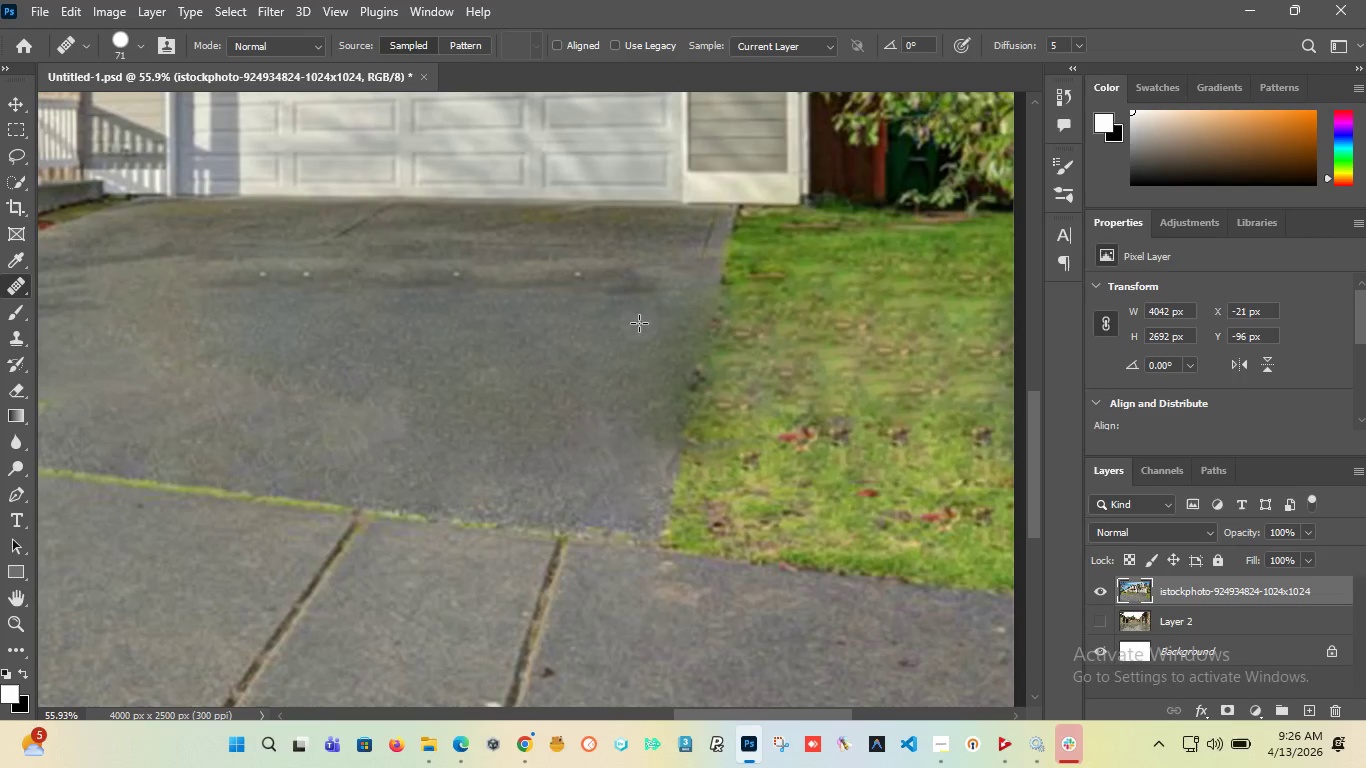 
left_click_drag(start_coordinate=[643, 321], to_coordinate=[683, 322])
 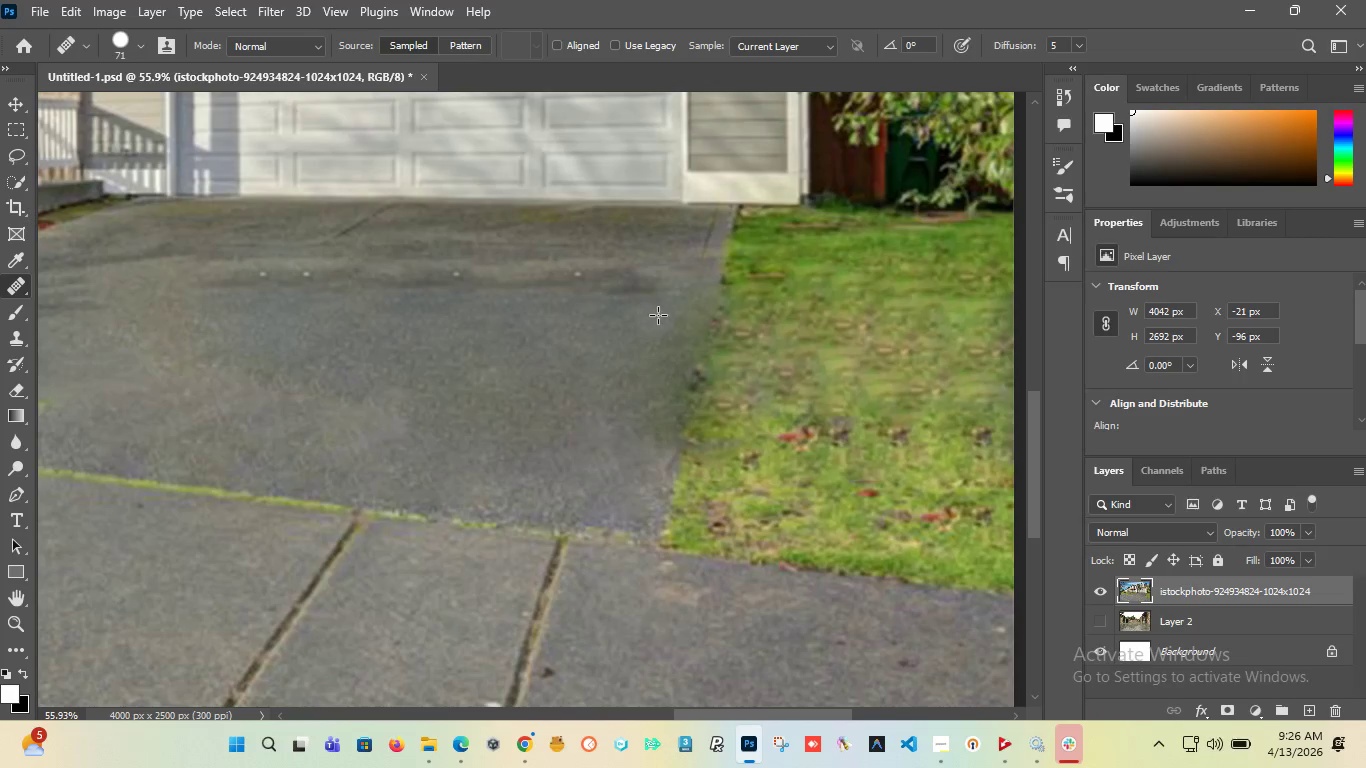 
left_click_drag(start_coordinate=[659, 315], to_coordinate=[682, 314])
 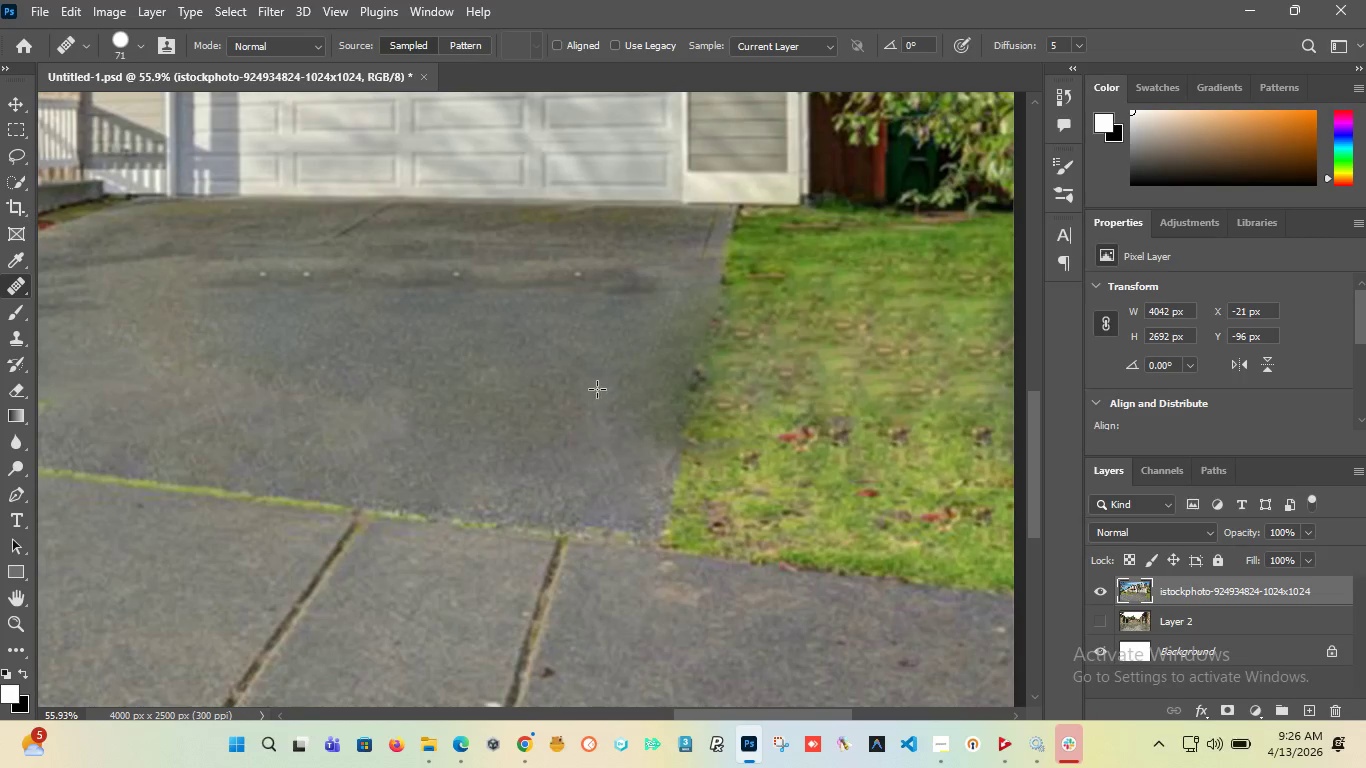 
left_click_drag(start_coordinate=[597, 389], to_coordinate=[649, 399])
 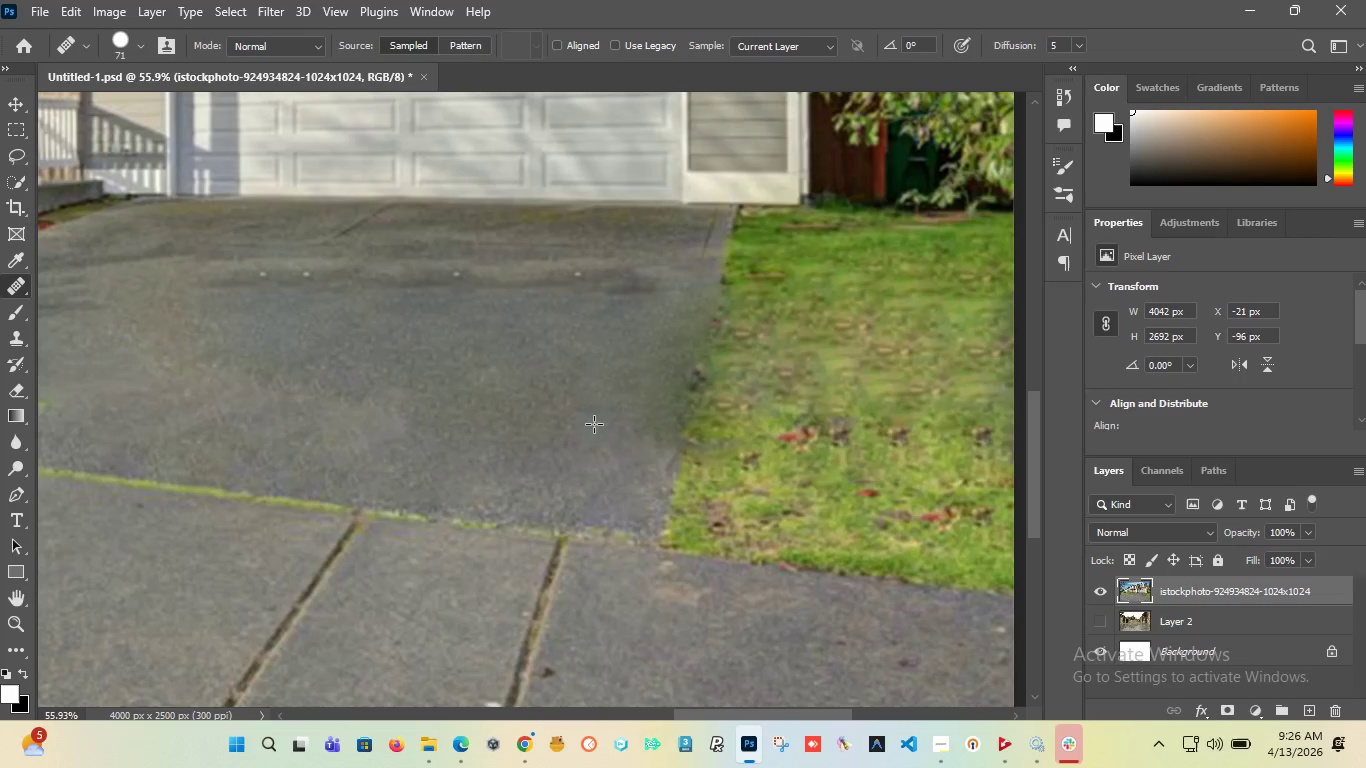 
left_click_drag(start_coordinate=[600, 424], to_coordinate=[662, 441])
 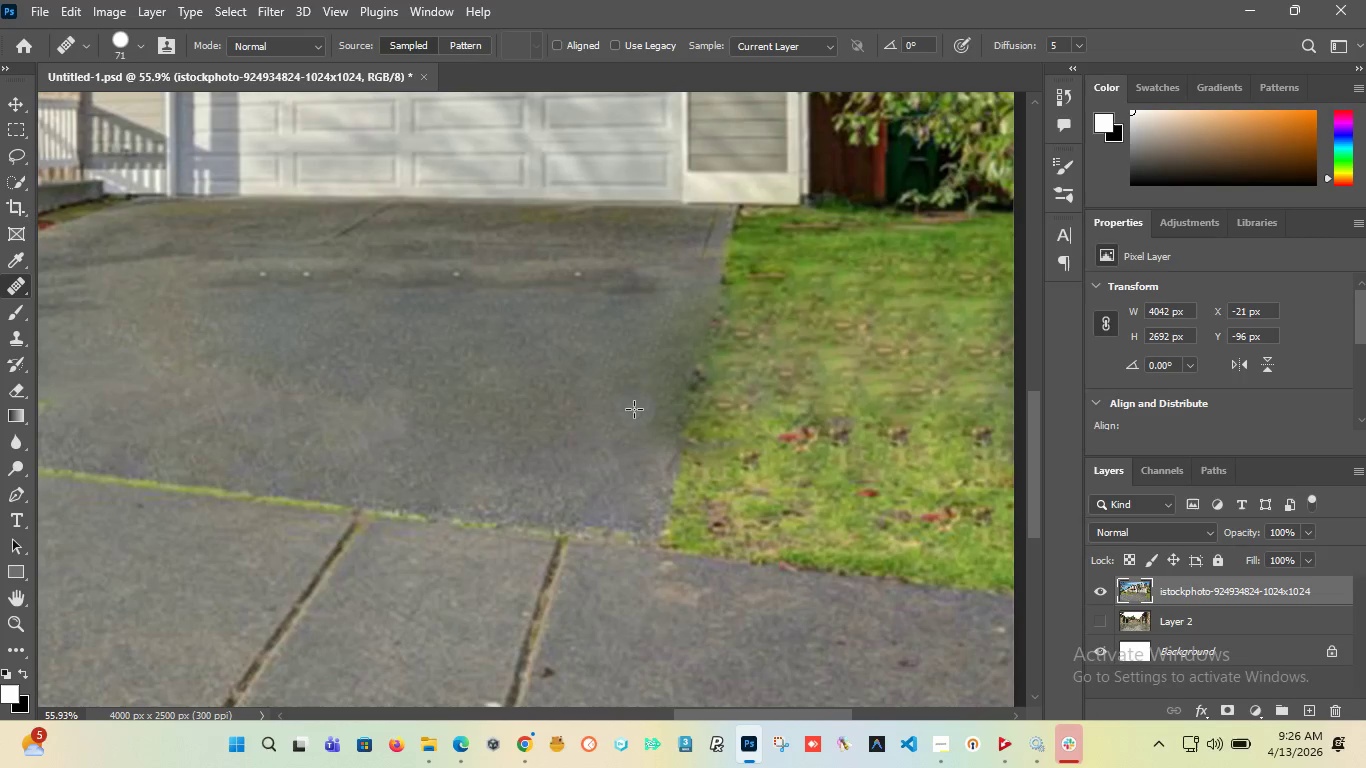 
left_click_drag(start_coordinate=[634, 409], to_coordinate=[656, 411])
 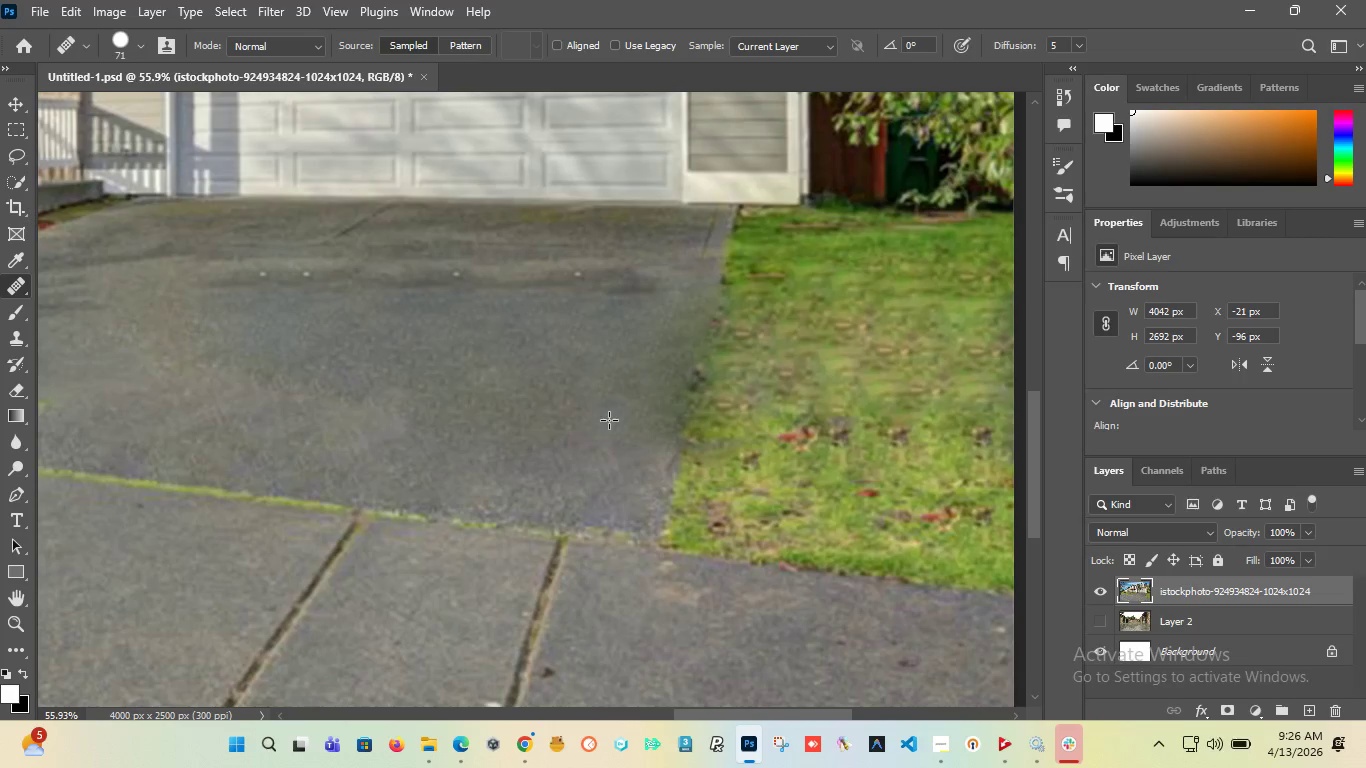 
left_click_drag(start_coordinate=[609, 421], to_coordinate=[655, 421])
 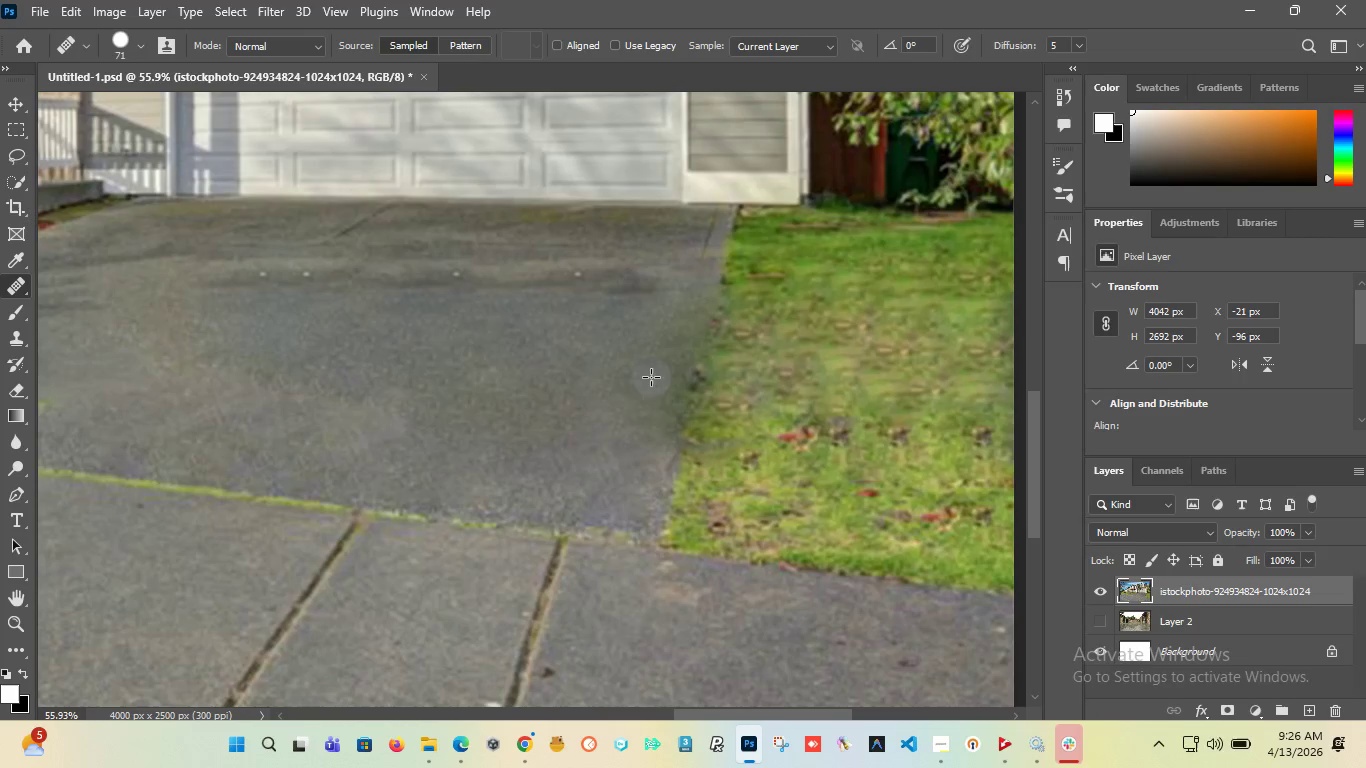 
left_click_drag(start_coordinate=[651, 377], to_coordinate=[669, 381])
 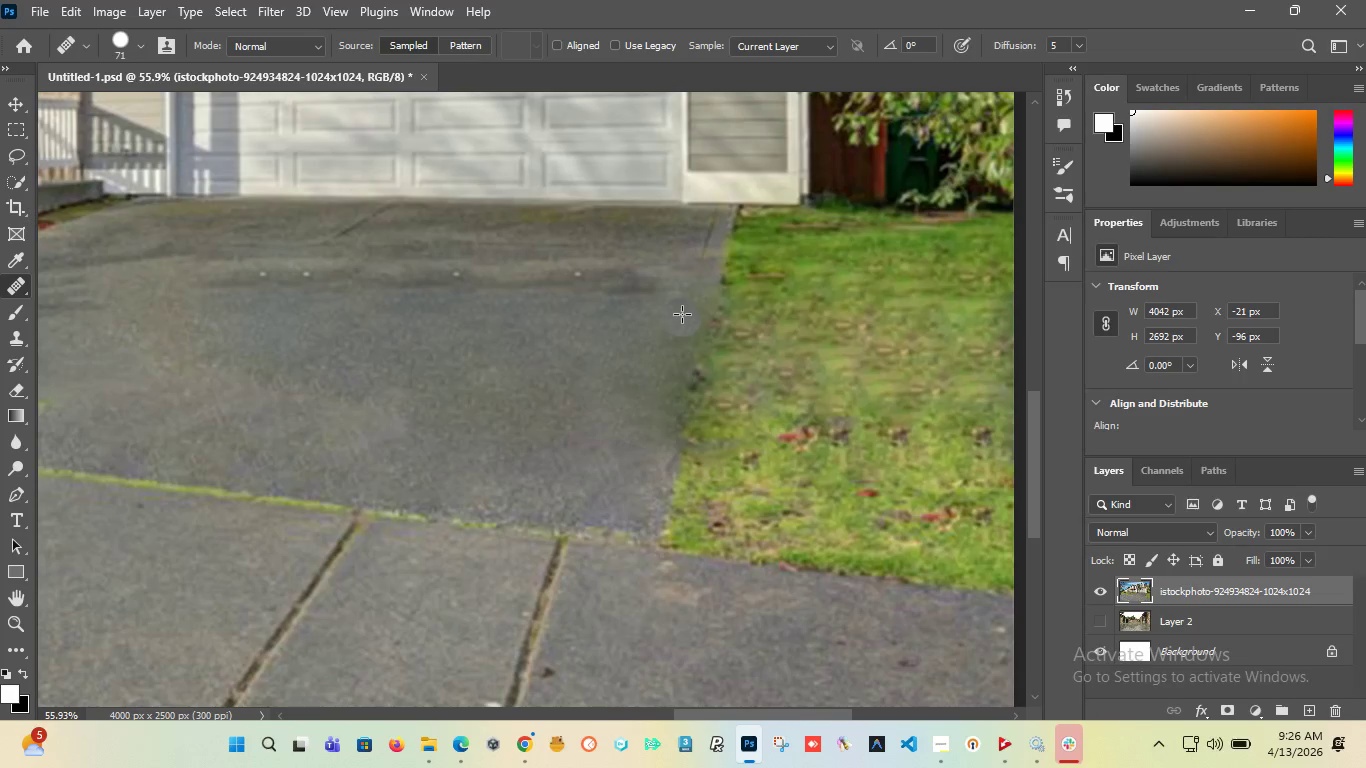 
left_click_drag(start_coordinate=[682, 312], to_coordinate=[639, 417])
 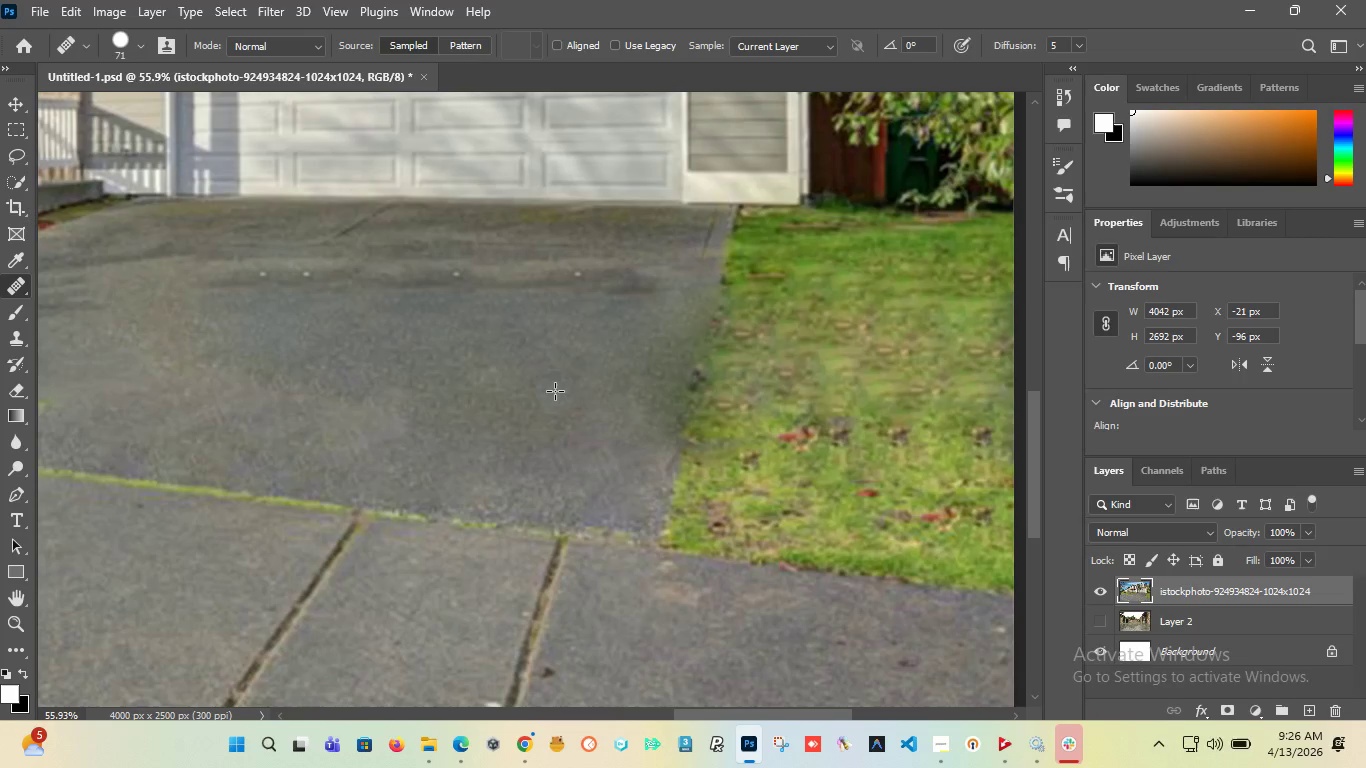 
hold_key(key=AltLeft, duration=1.0)
left_click([529, 320])
 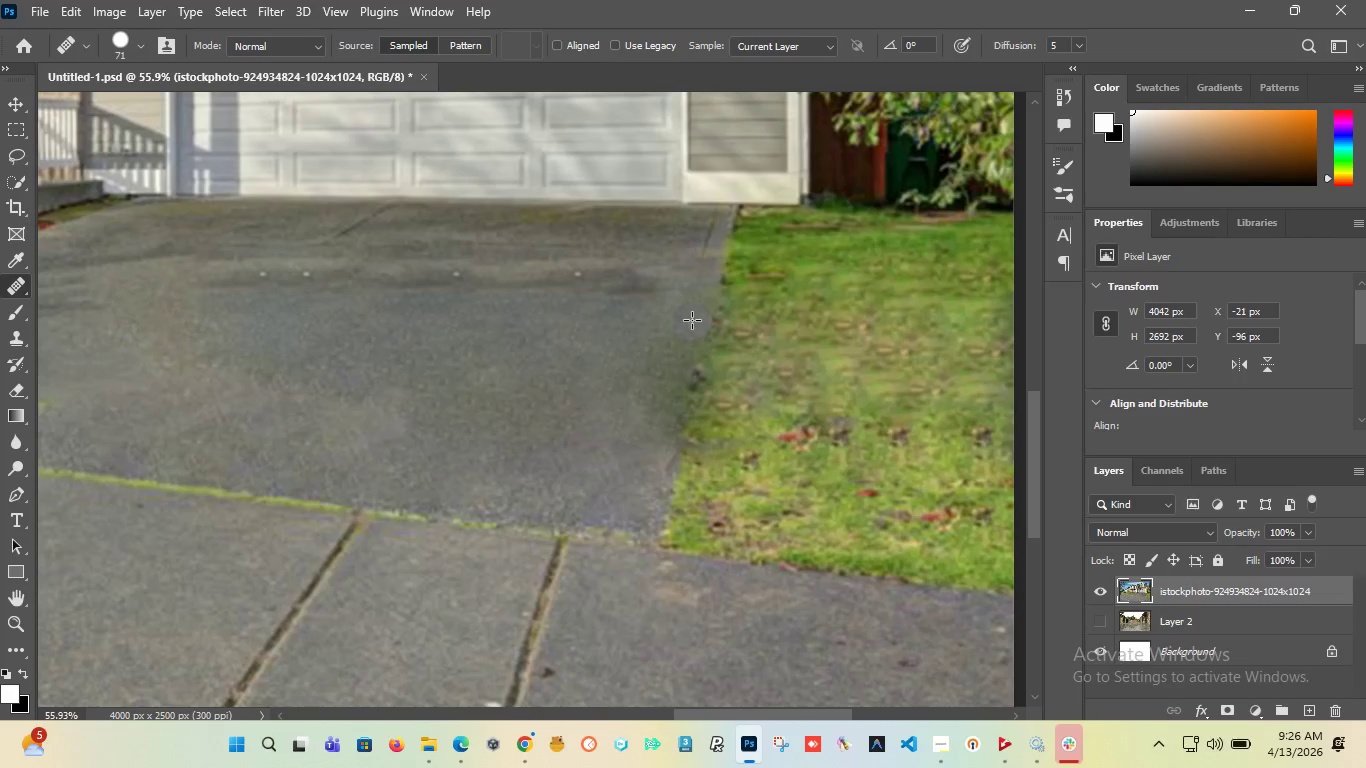 
left_click_drag(start_coordinate=[691, 318], to_coordinate=[659, 382])
 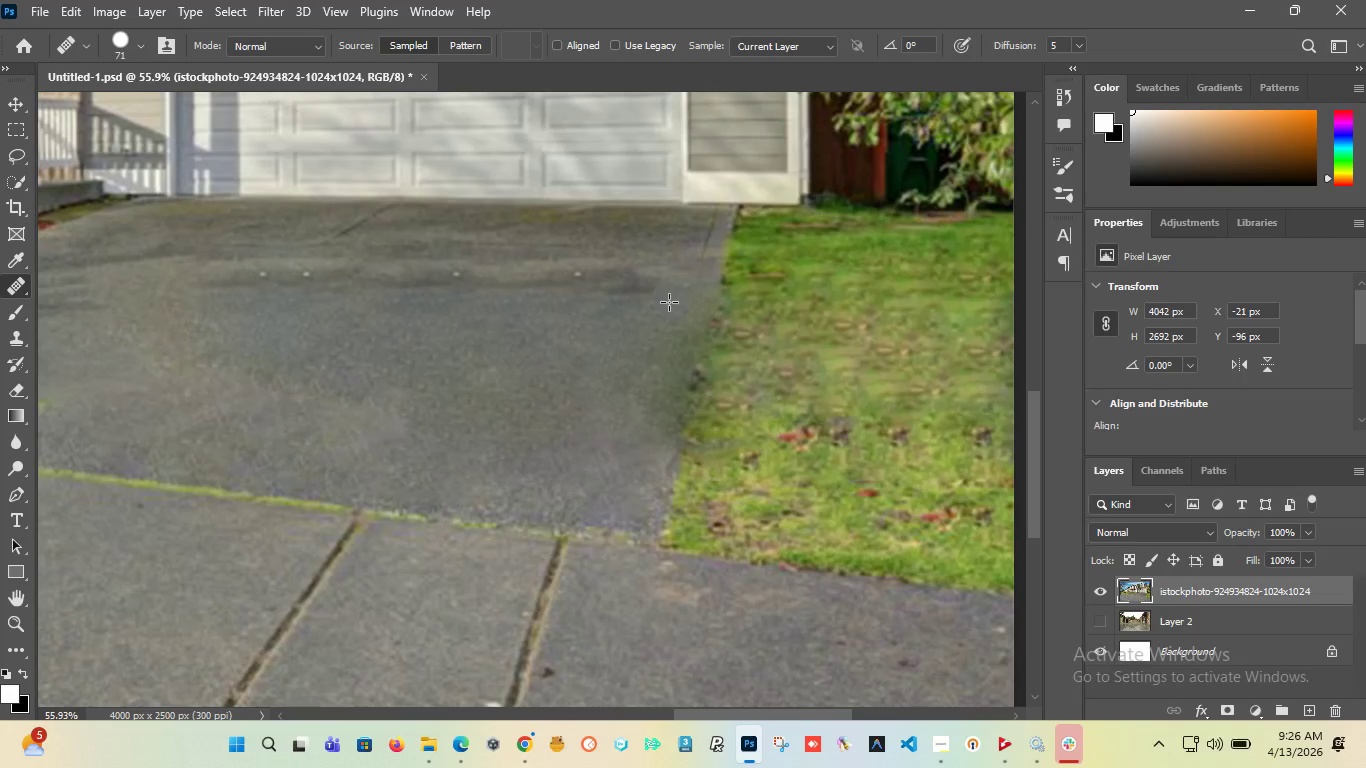 
key(Control+Z)
 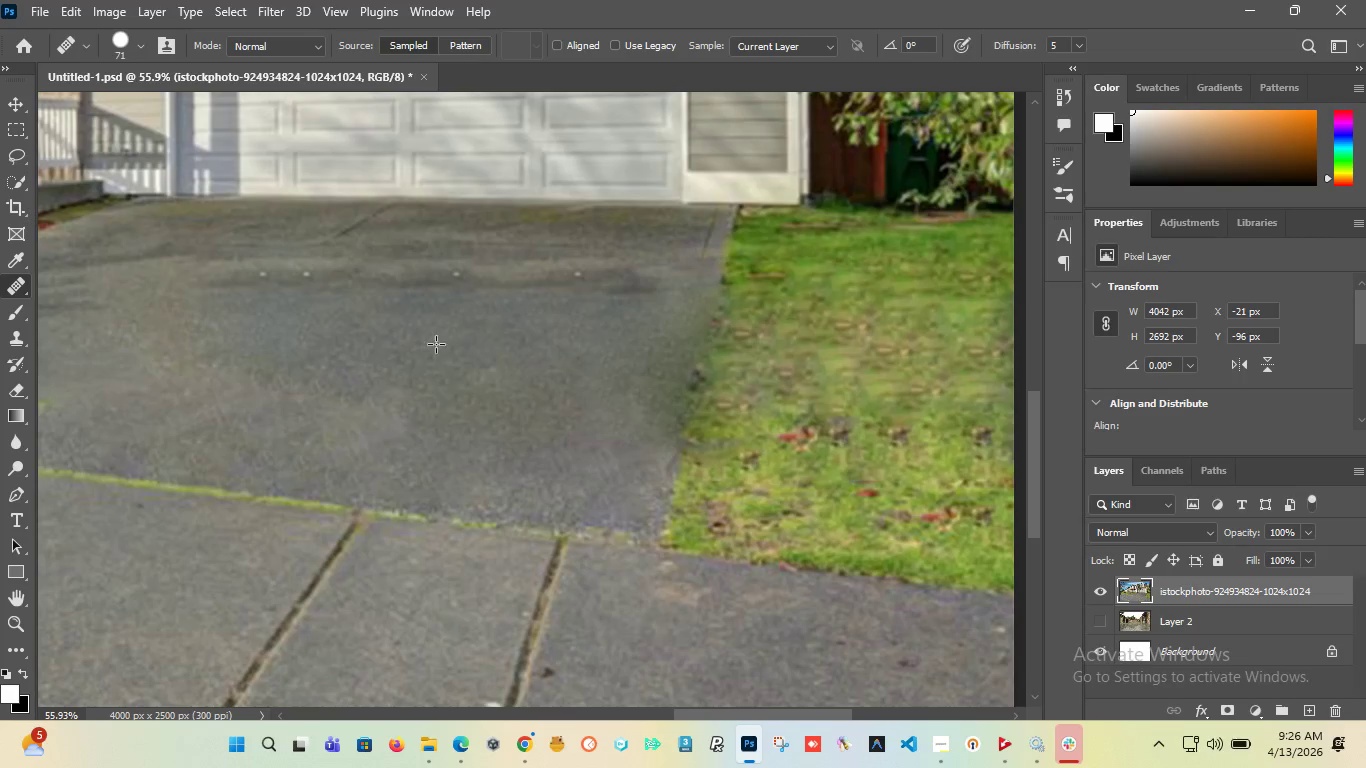 
hold_key(key=AltLeft, duration=0.77)
left_click([388, 323])
 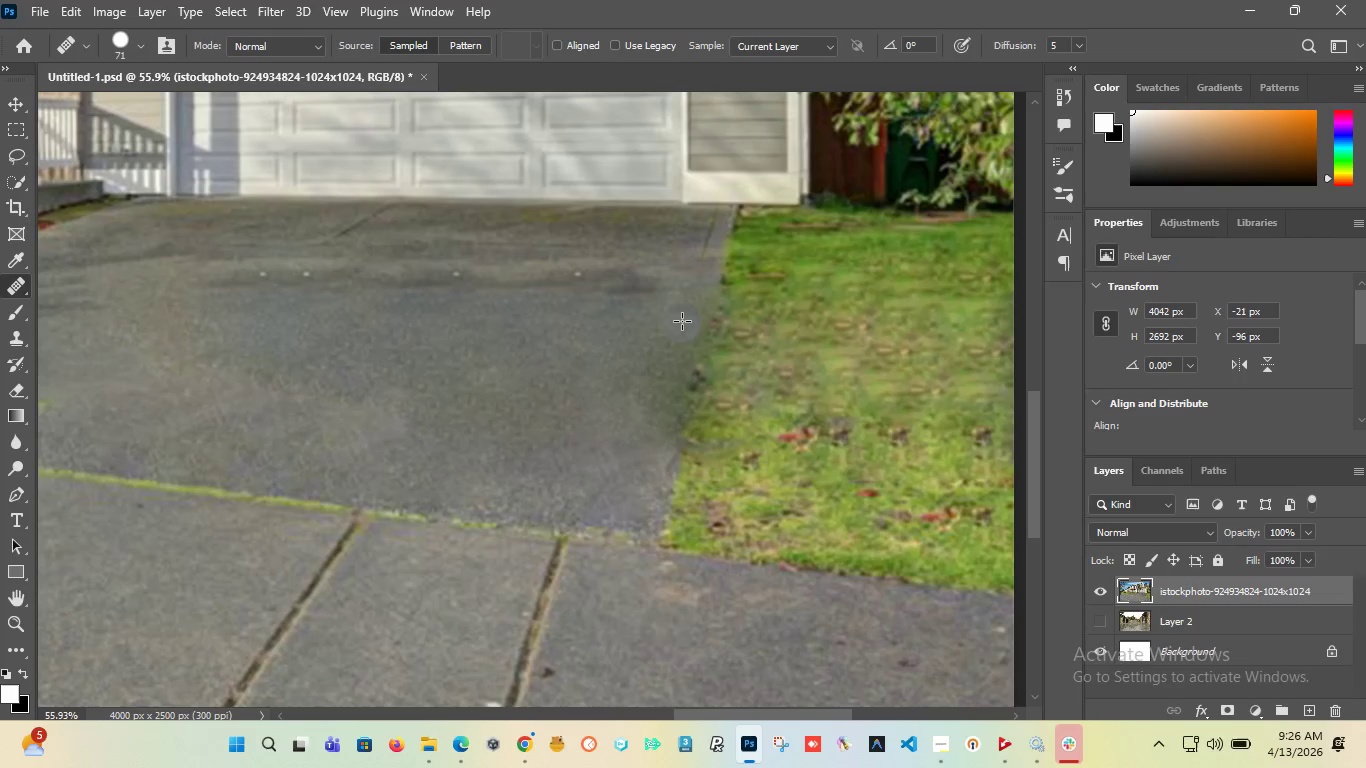 
left_click_drag(start_coordinate=[682, 314], to_coordinate=[644, 442])
 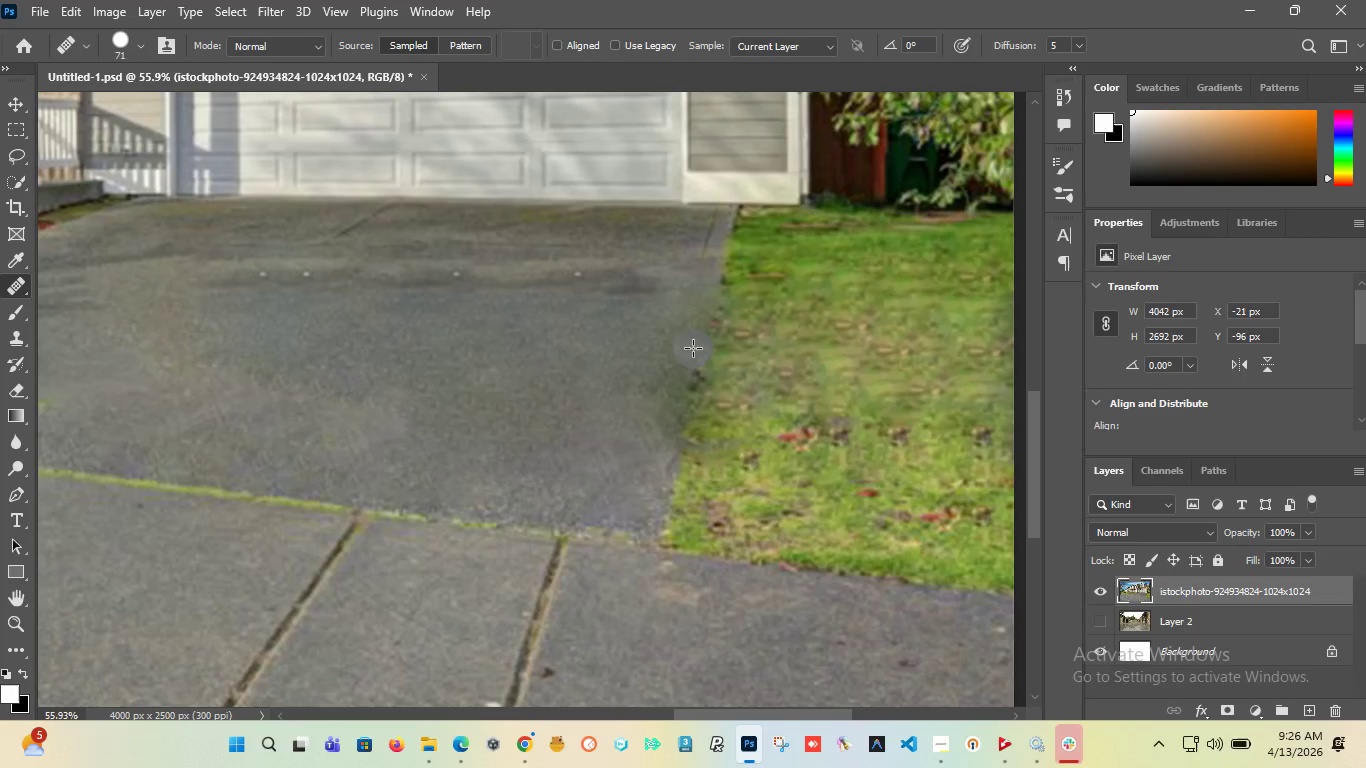 
key(Control+Z)
 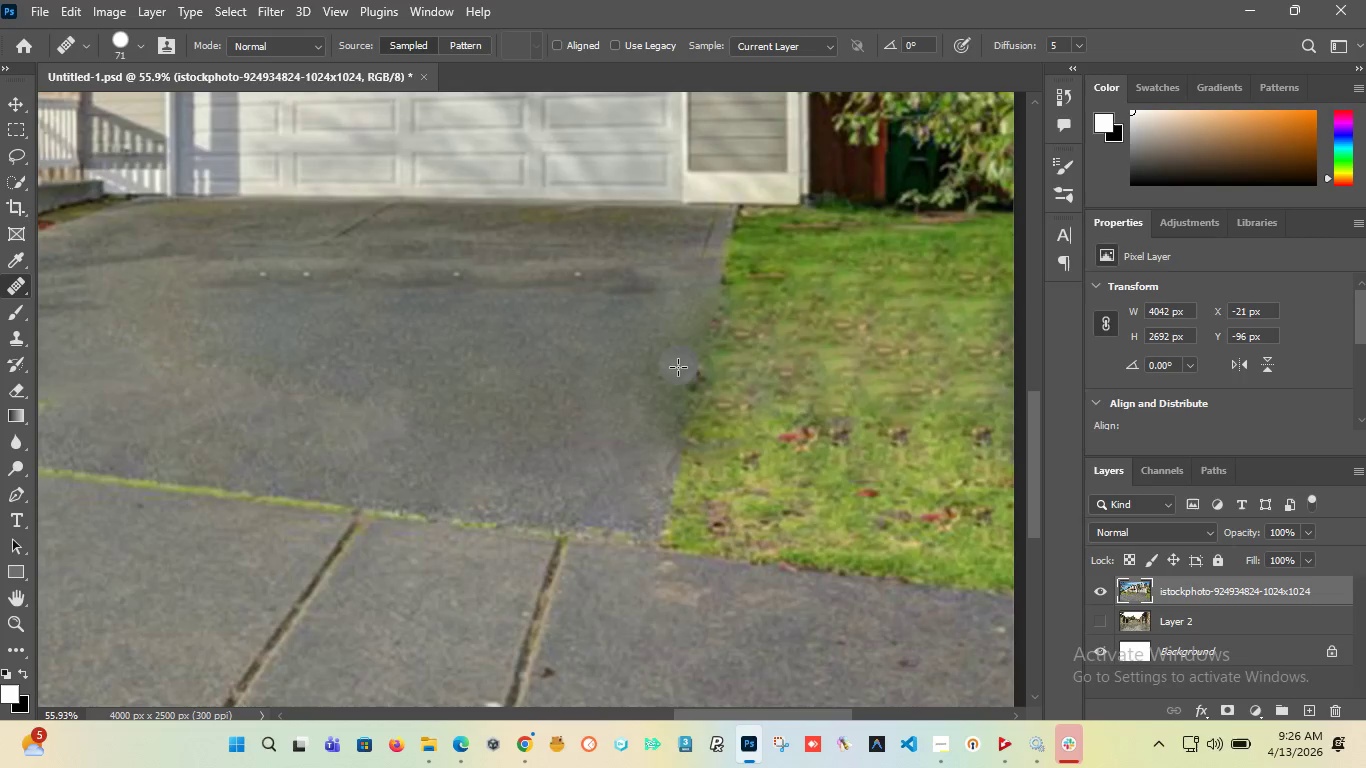 
hold_key(key=AltLeft, duration=1.52)
scroll: coordinate [668, 391], scroll_direction: down, amount: 13.0
 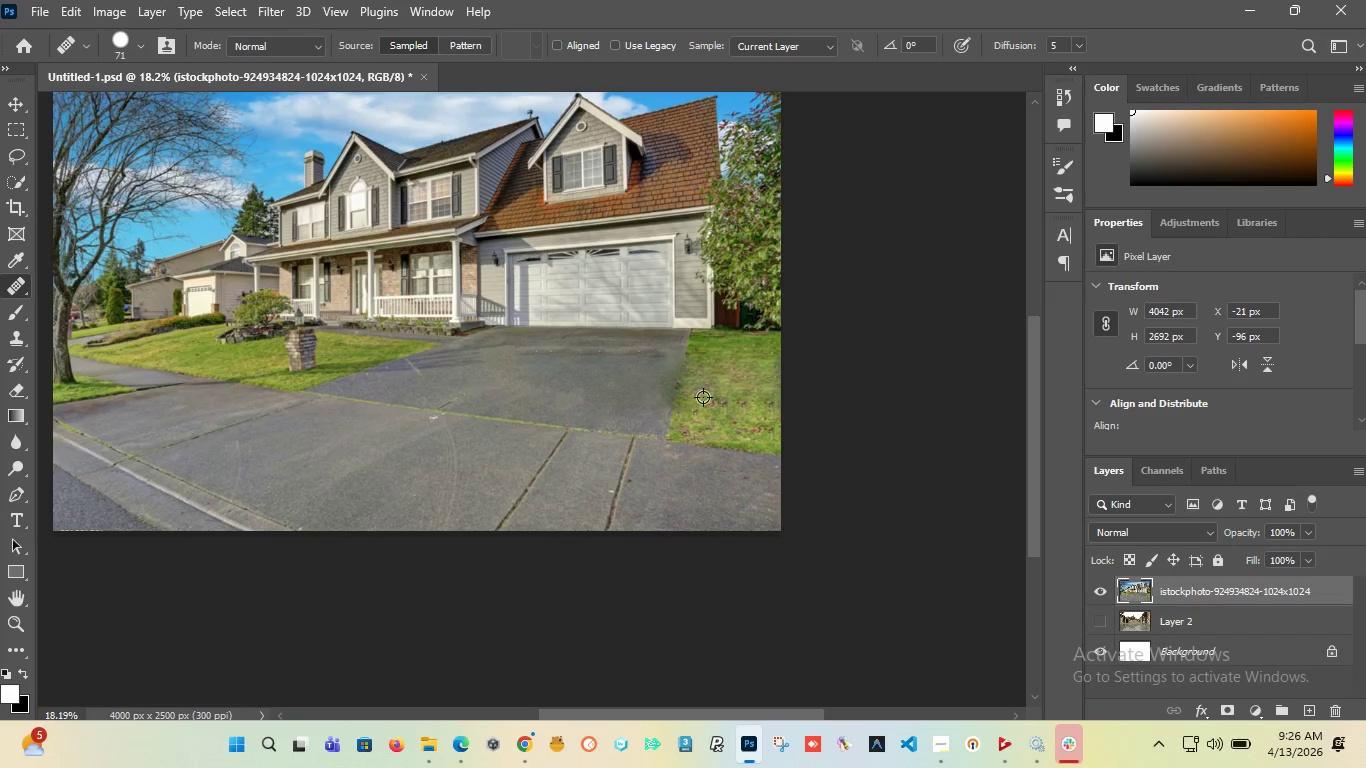 
hold_key(key=AltLeft, duration=0.53)
 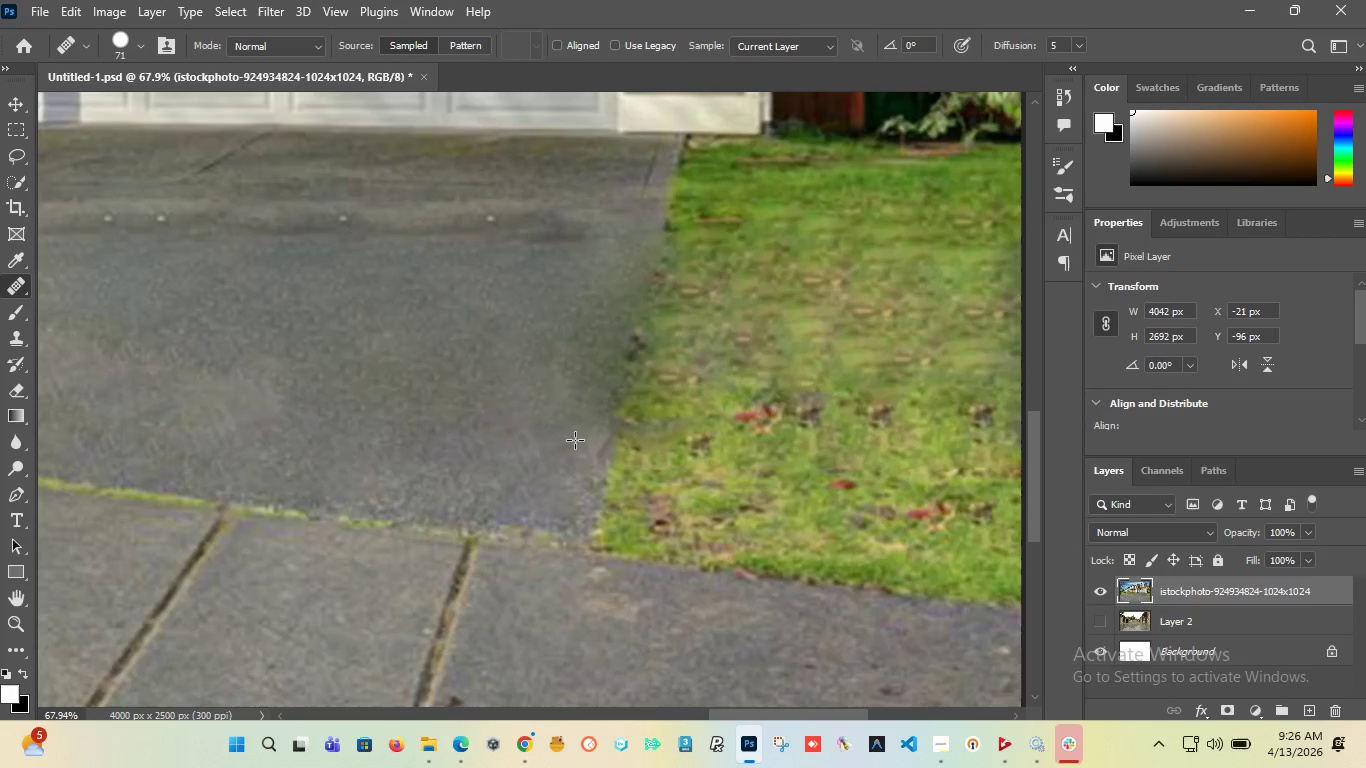 
hold_key(key=AltLeft, duration=0.45)
 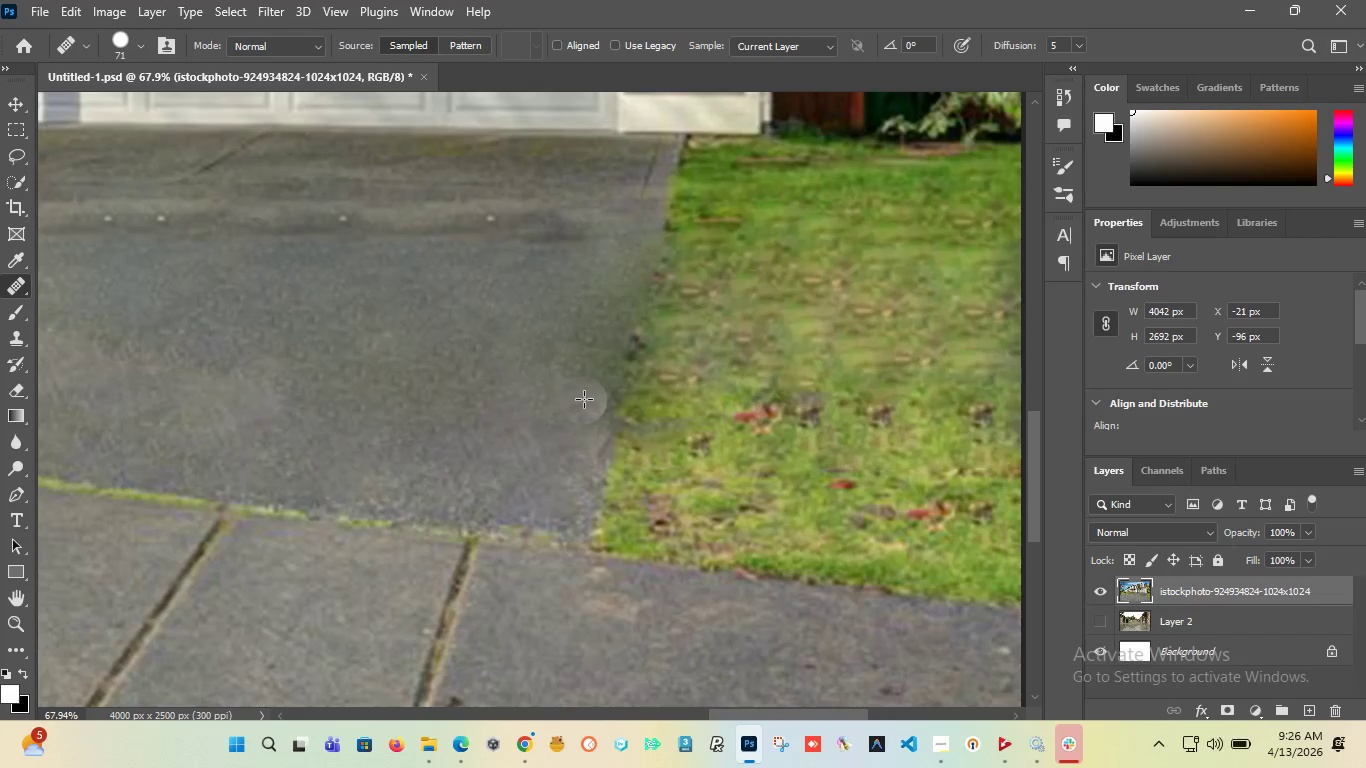 
scroll: coordinate [673, 403], scroll_direction: up, amount: 14.0
 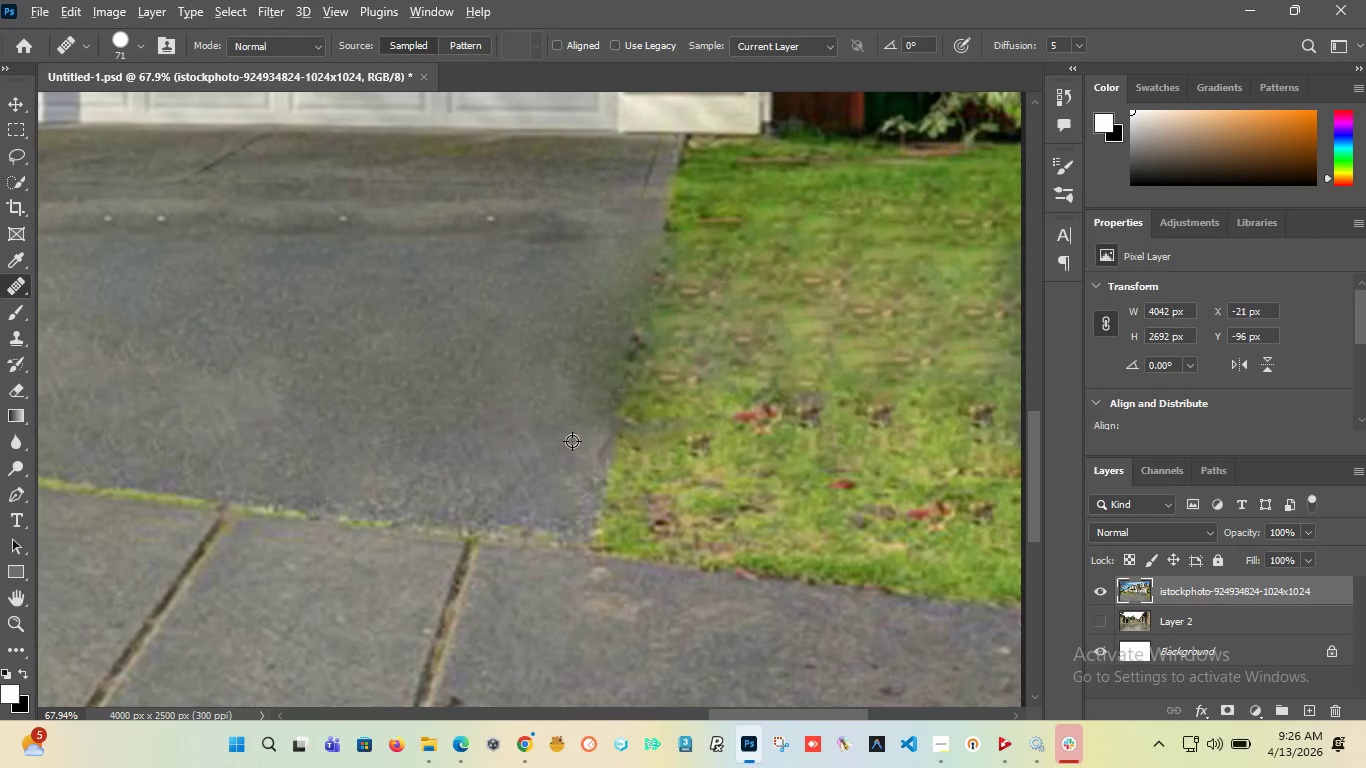 
left_click_drag(start_coordinate=[583, 400], to_coordinate=[605, 286])
 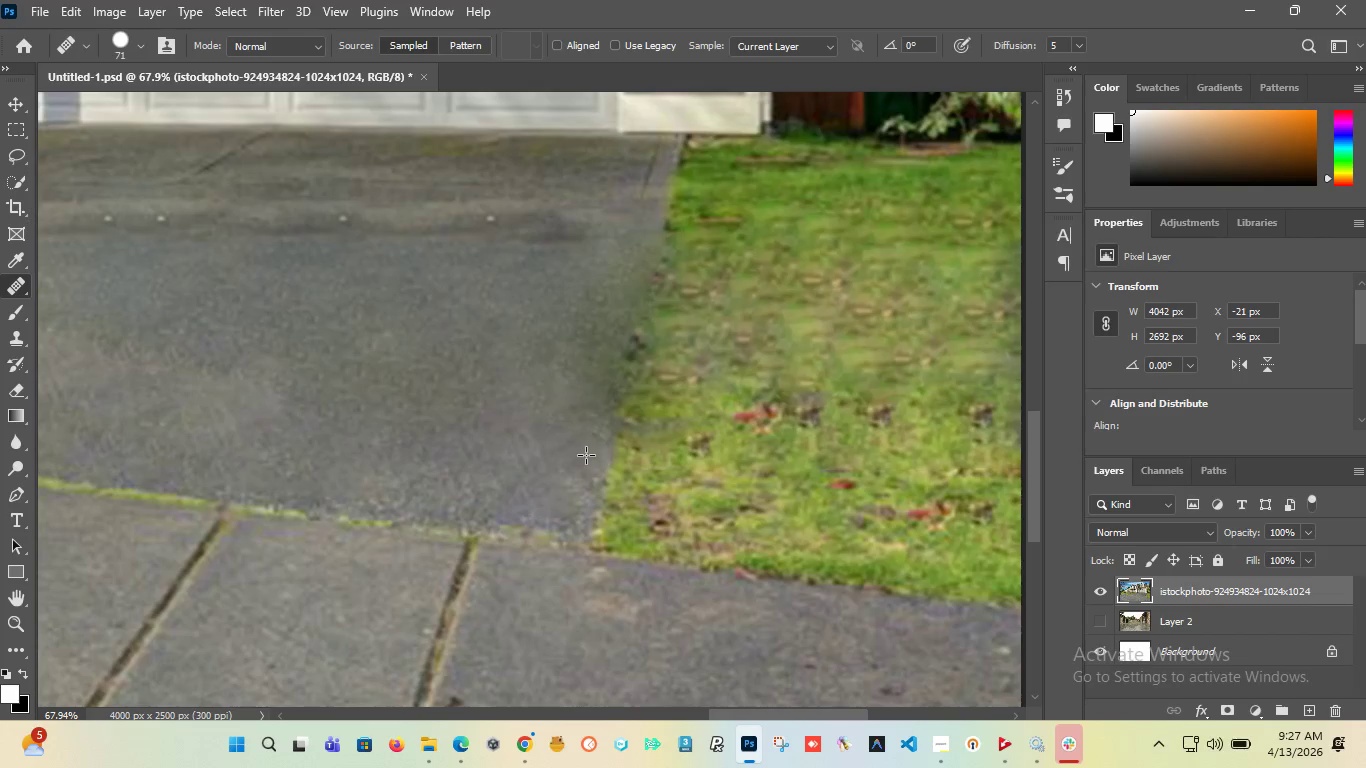 
left_click_drag(start_coordinate=[586, 455], to_coordinate=[608, 302])
 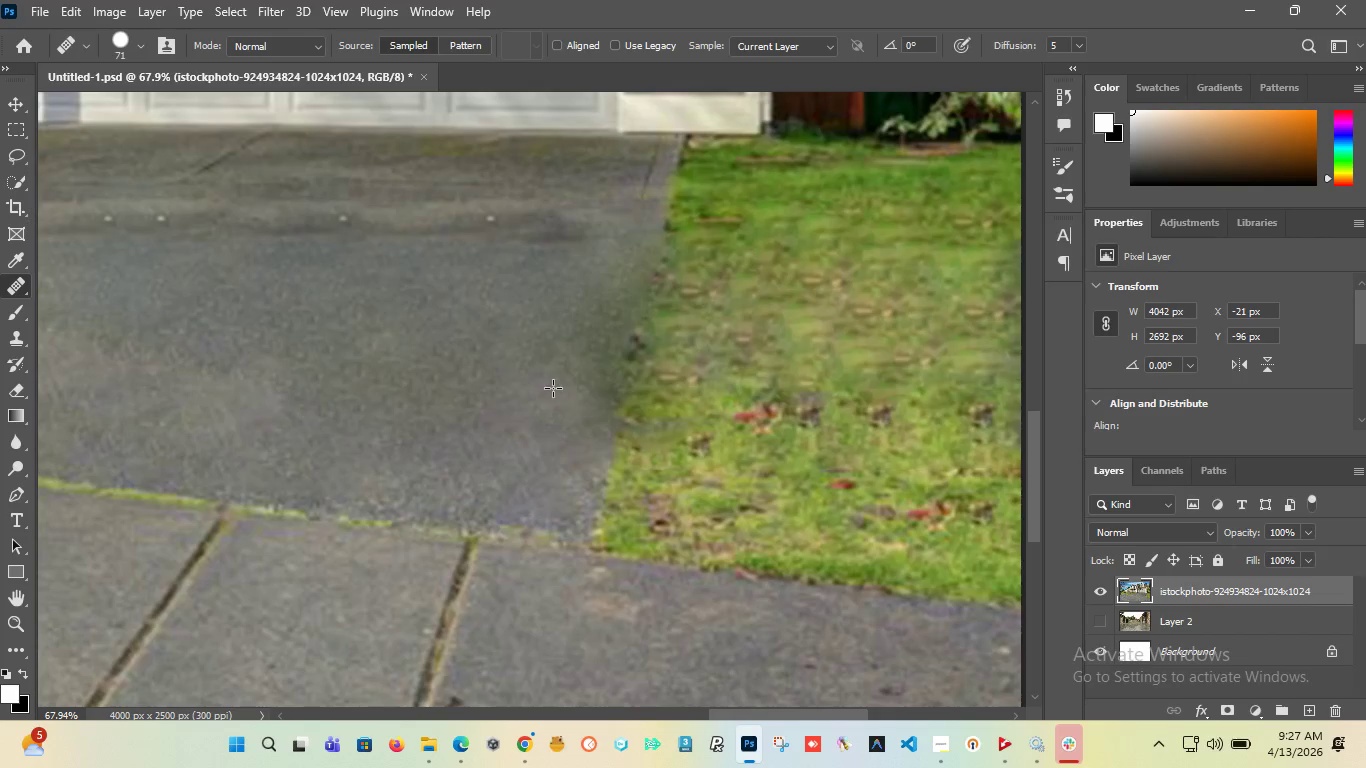 
left_click_drag(start_coordinate=[554, 385], to_coordinate=[601, 285])
 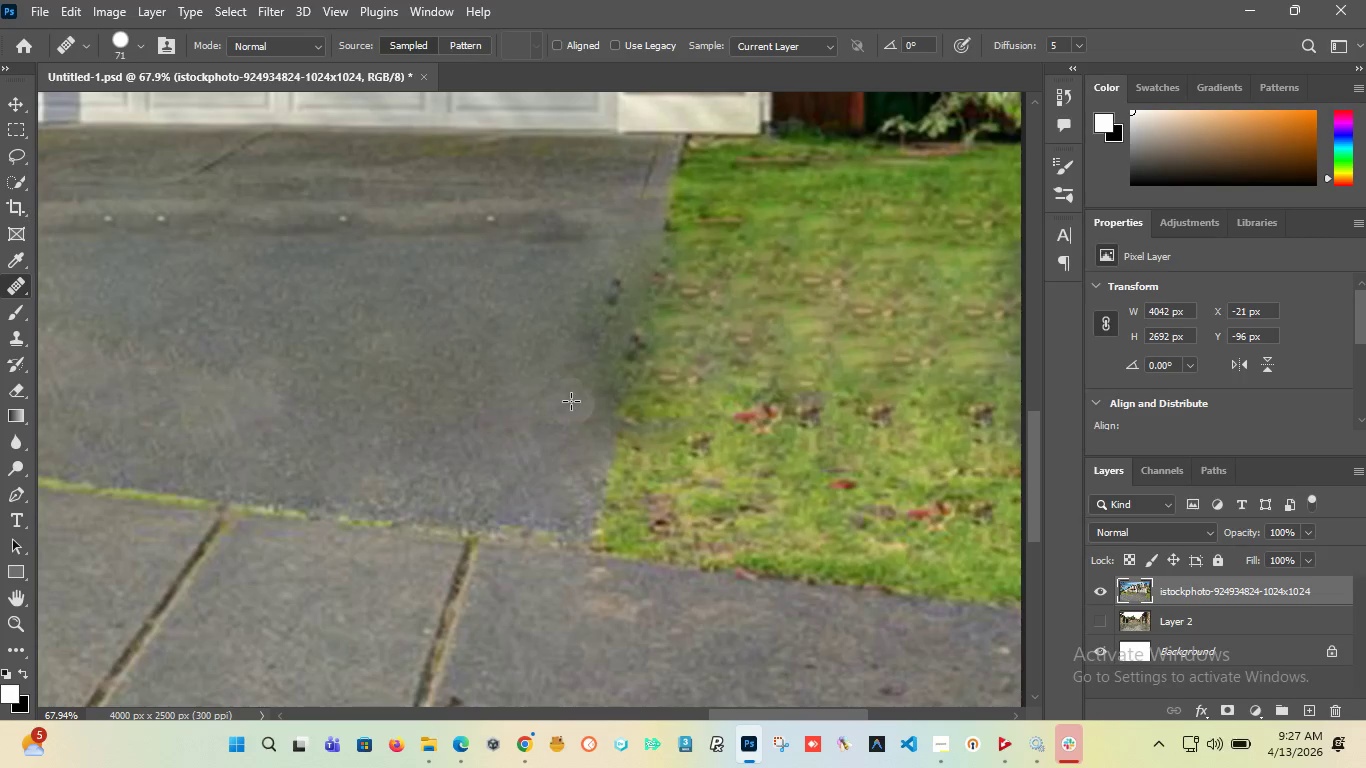 
key(Control+Z)
 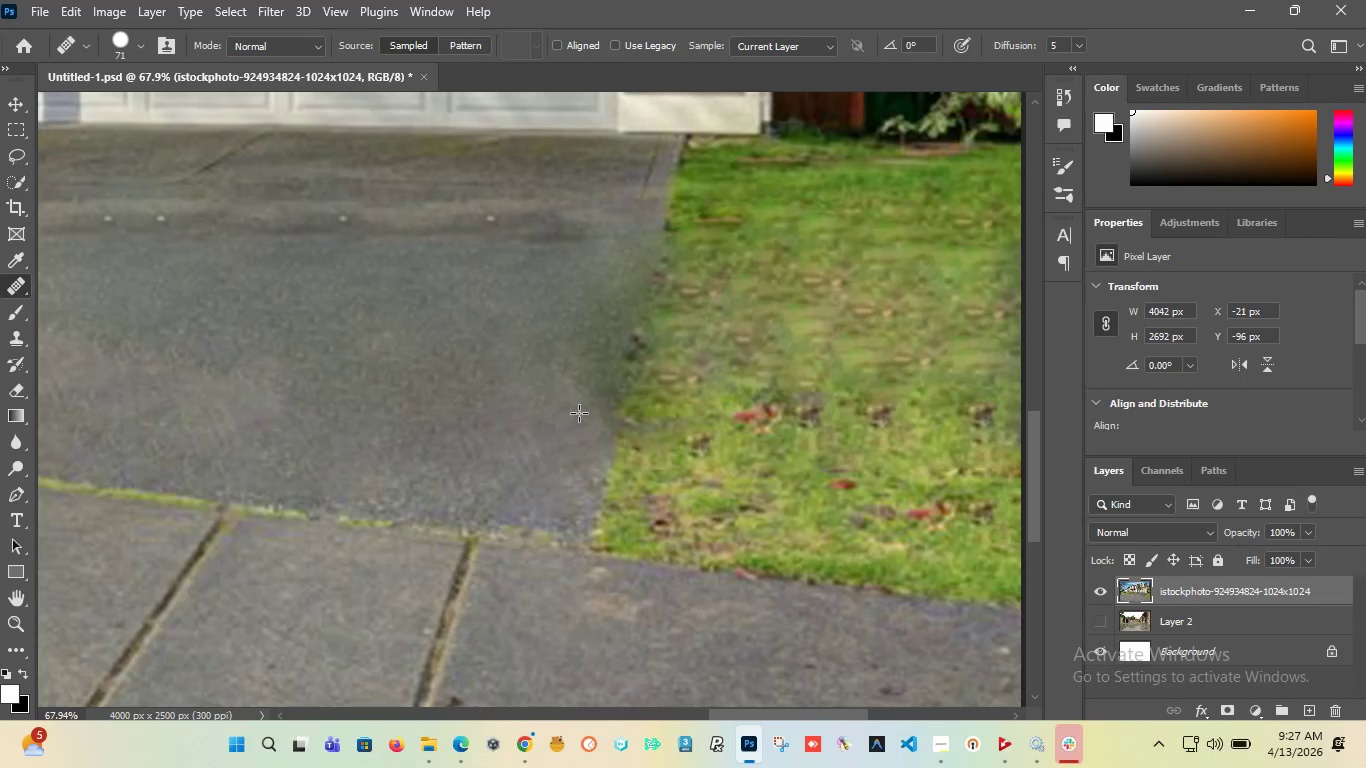 
left_click_drag(start_coordinate=[579, 421], to_coordinate=[591, 338])
 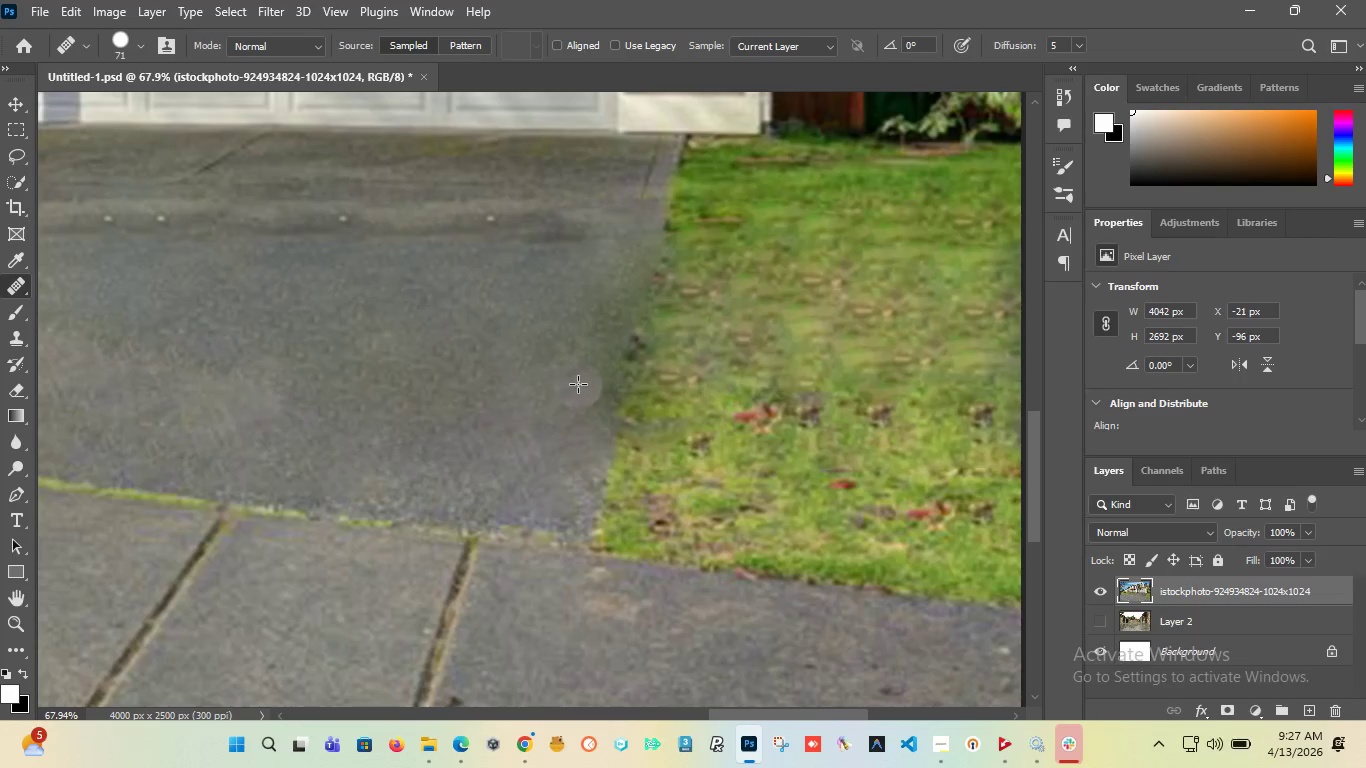 
left_click_drag(start_coordinate=[583, 376], to_coordinate=[603, 306])
 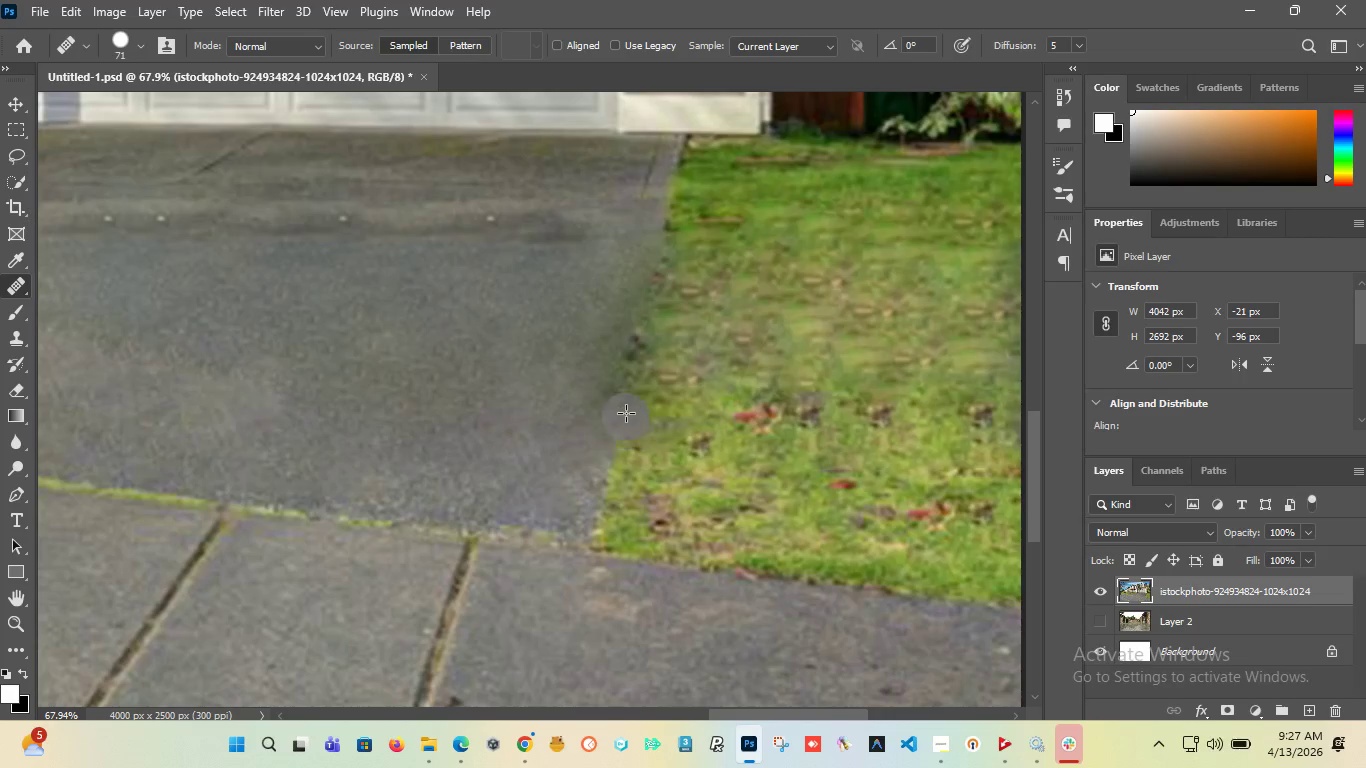 
hold_key(key=AltLeft, duration=1.52)
scroll: coordinate [623, 413], scroll_direction: down, amount: 20.0
 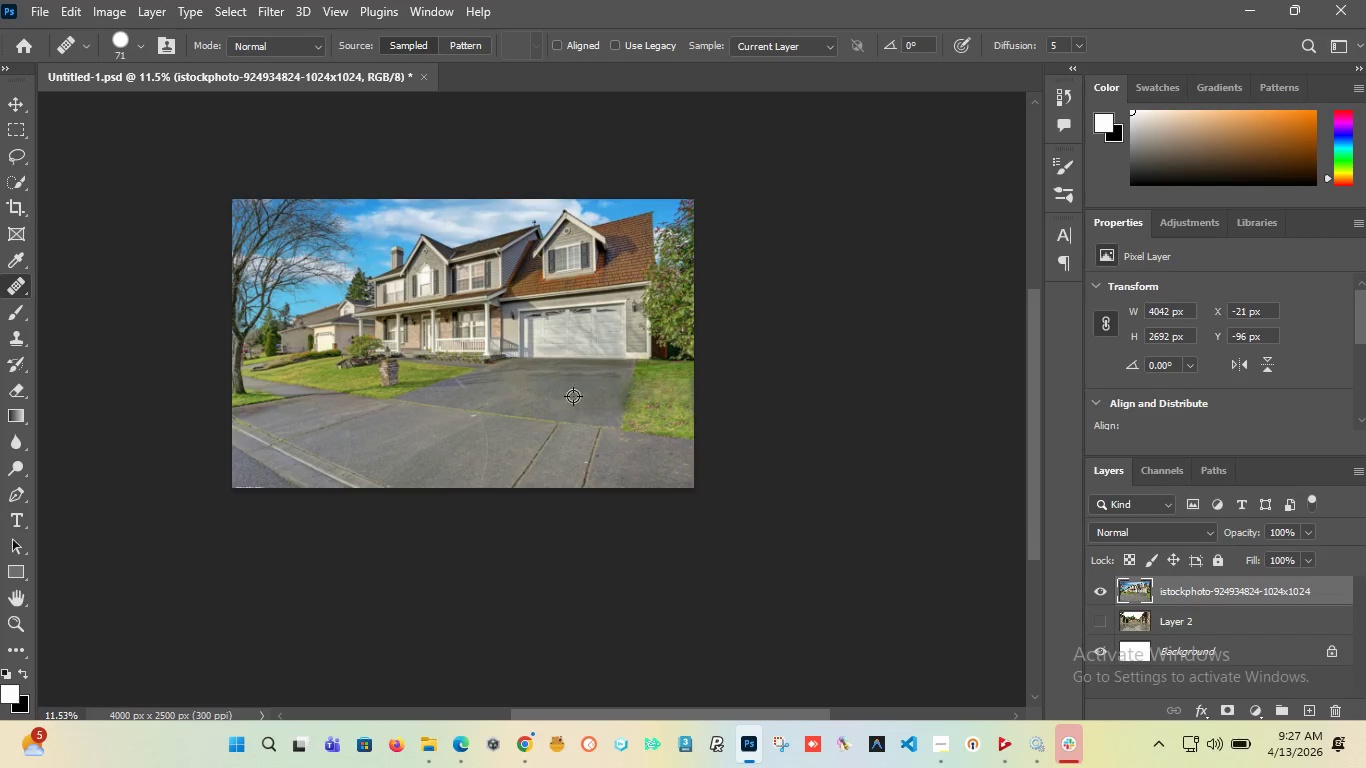 
hold_key(key=AltLeft, duration=1.5)
hold_key(key=AltLeft, duration=0.55)
scroll: coordinate [424, 393], scroll_direction: up, amount: 2.0
 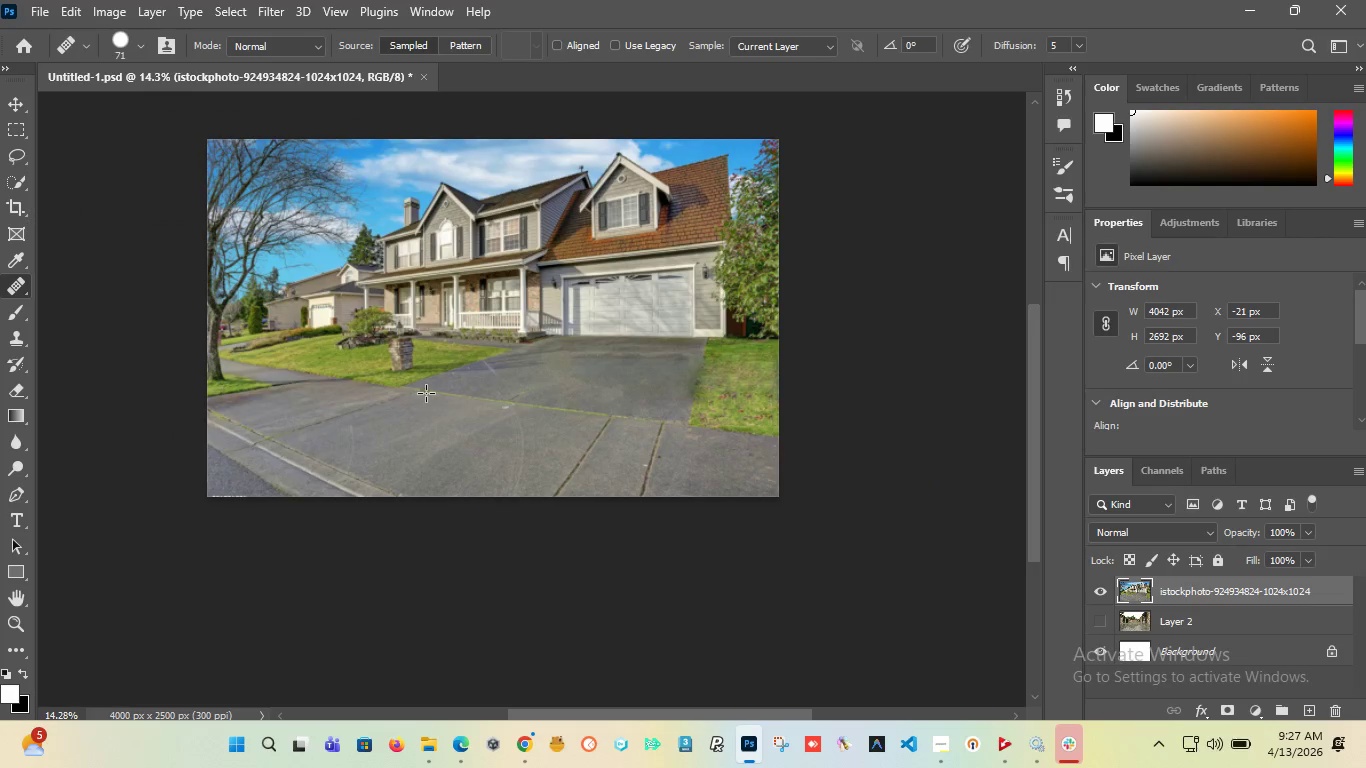 
key(Control+S)
 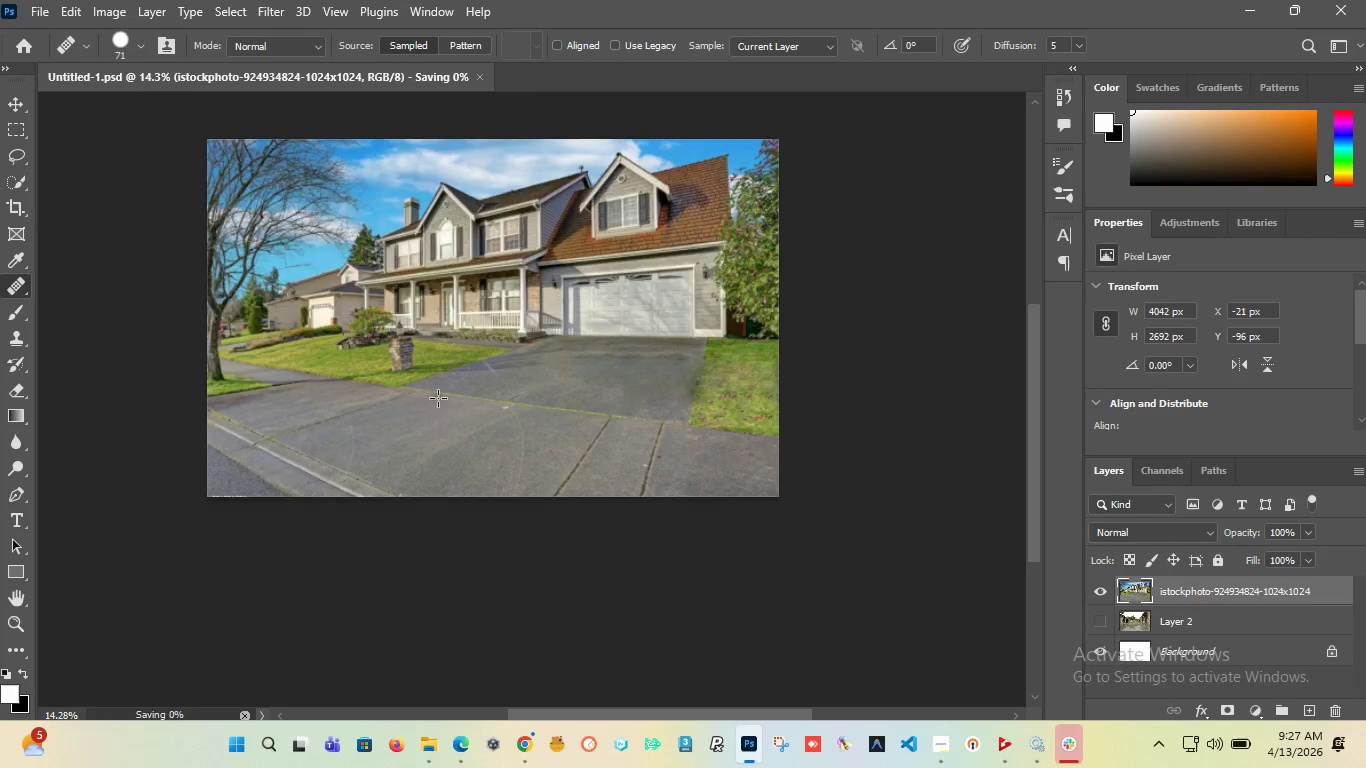 
scroll: coordinate [438, 398], scroll_direction: up, amount: 6.0
 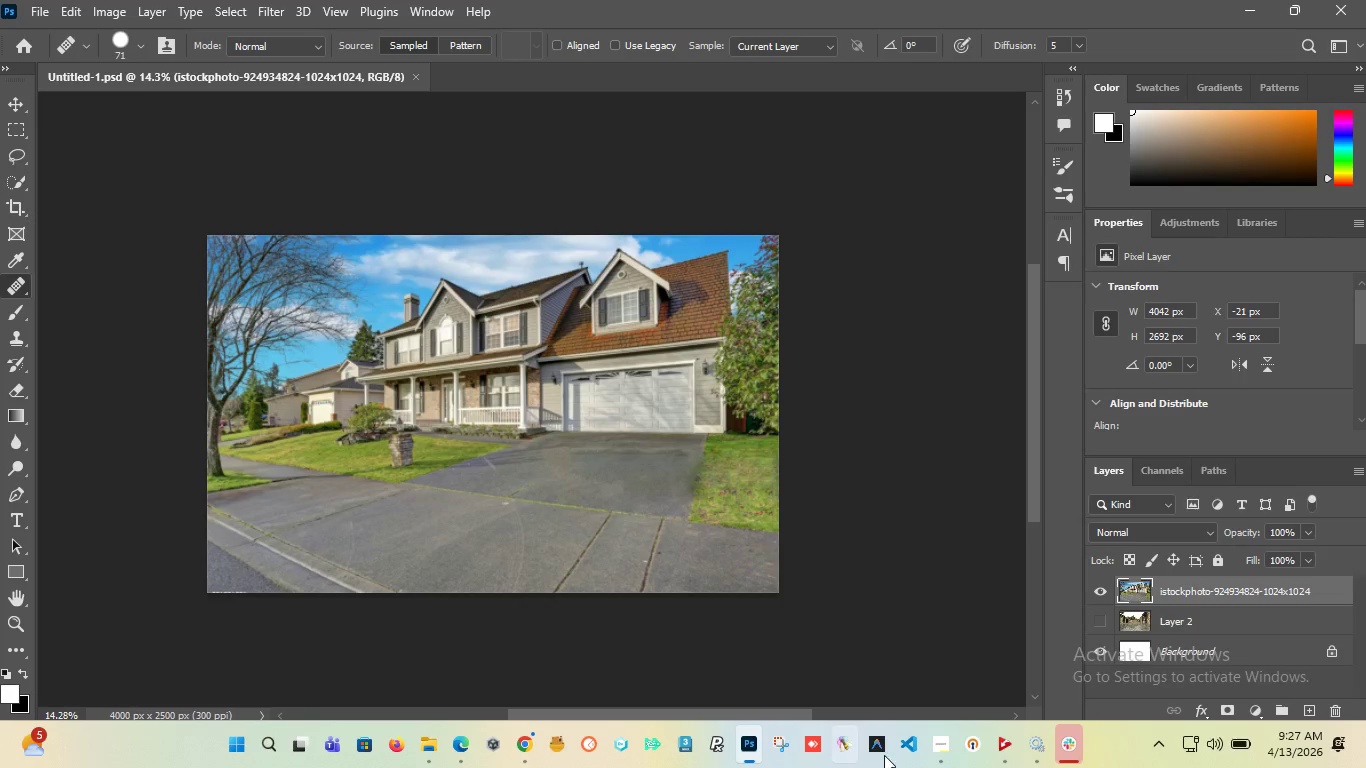 
left_click([952, 745])
 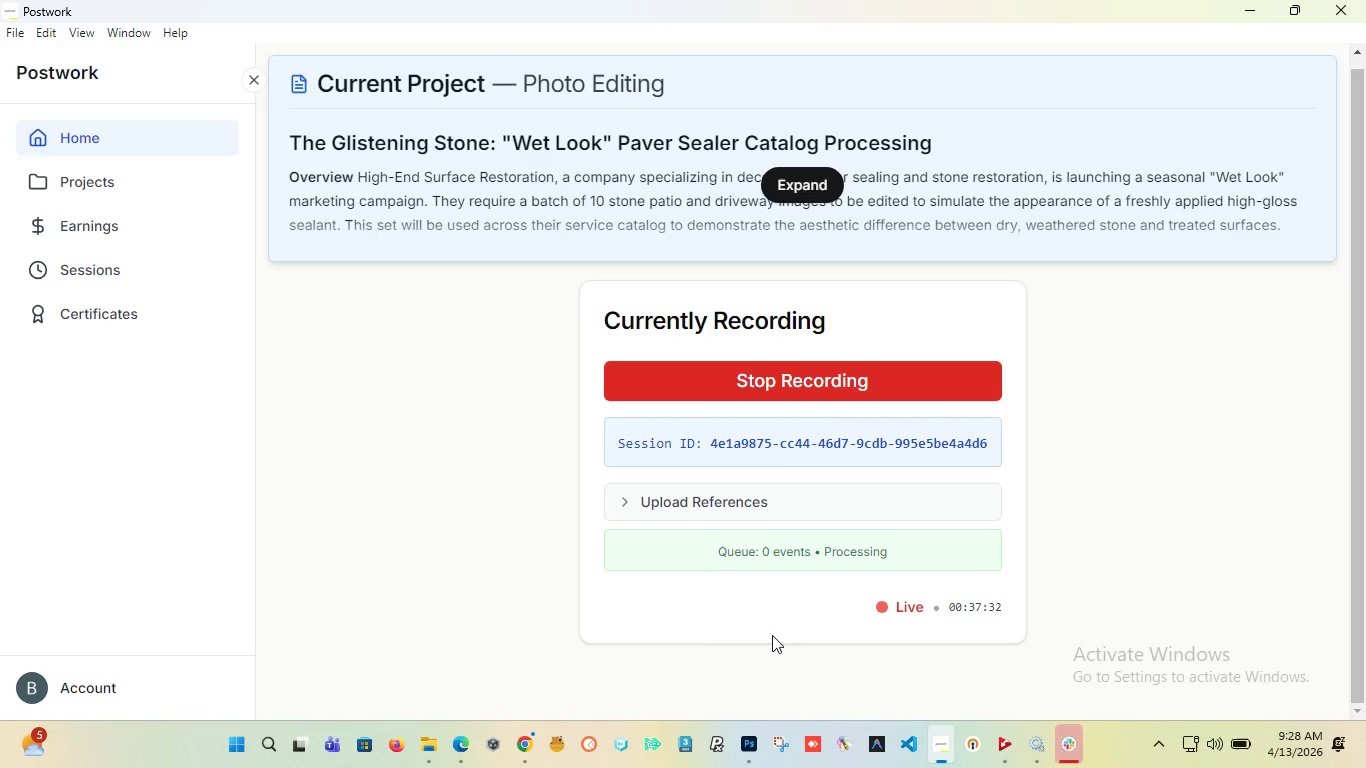 
wait(57.3)
 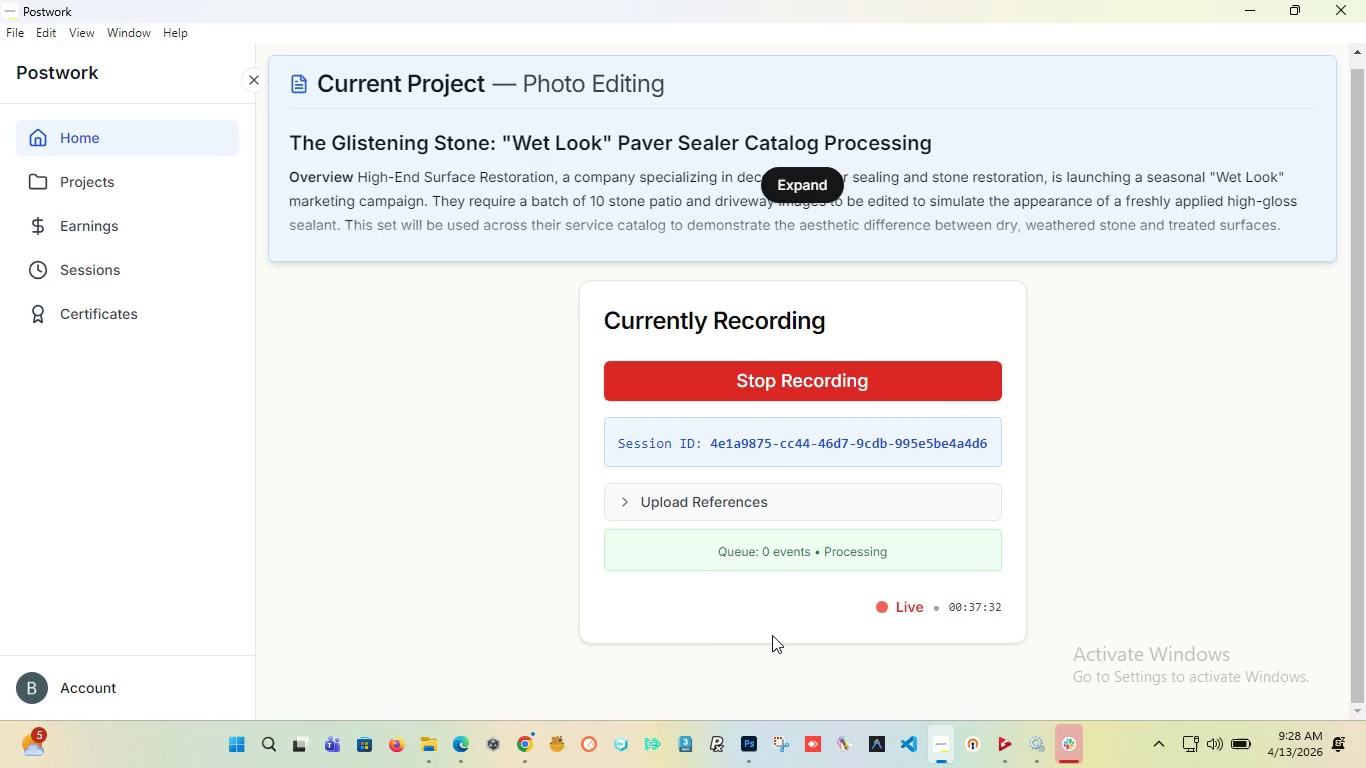 
left_click([750, 748])
 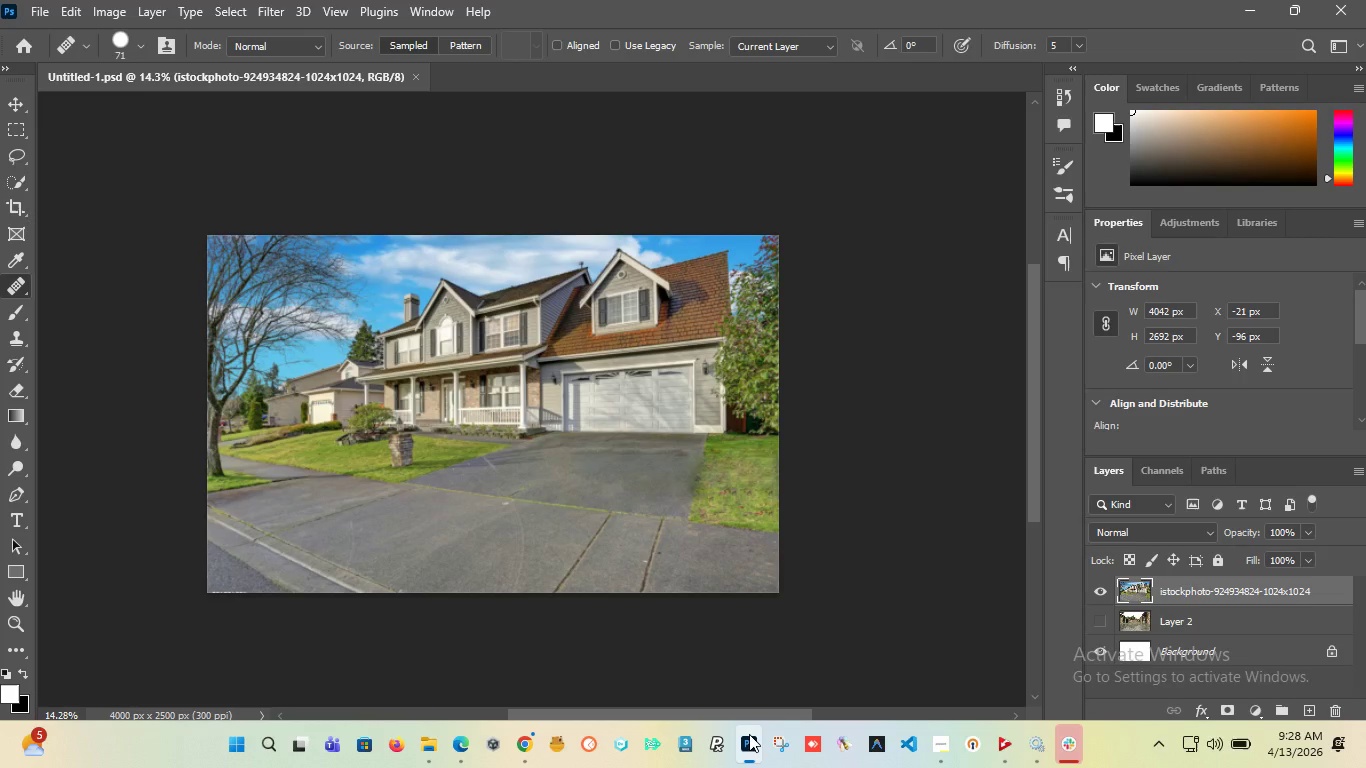 
wait(17.56)
 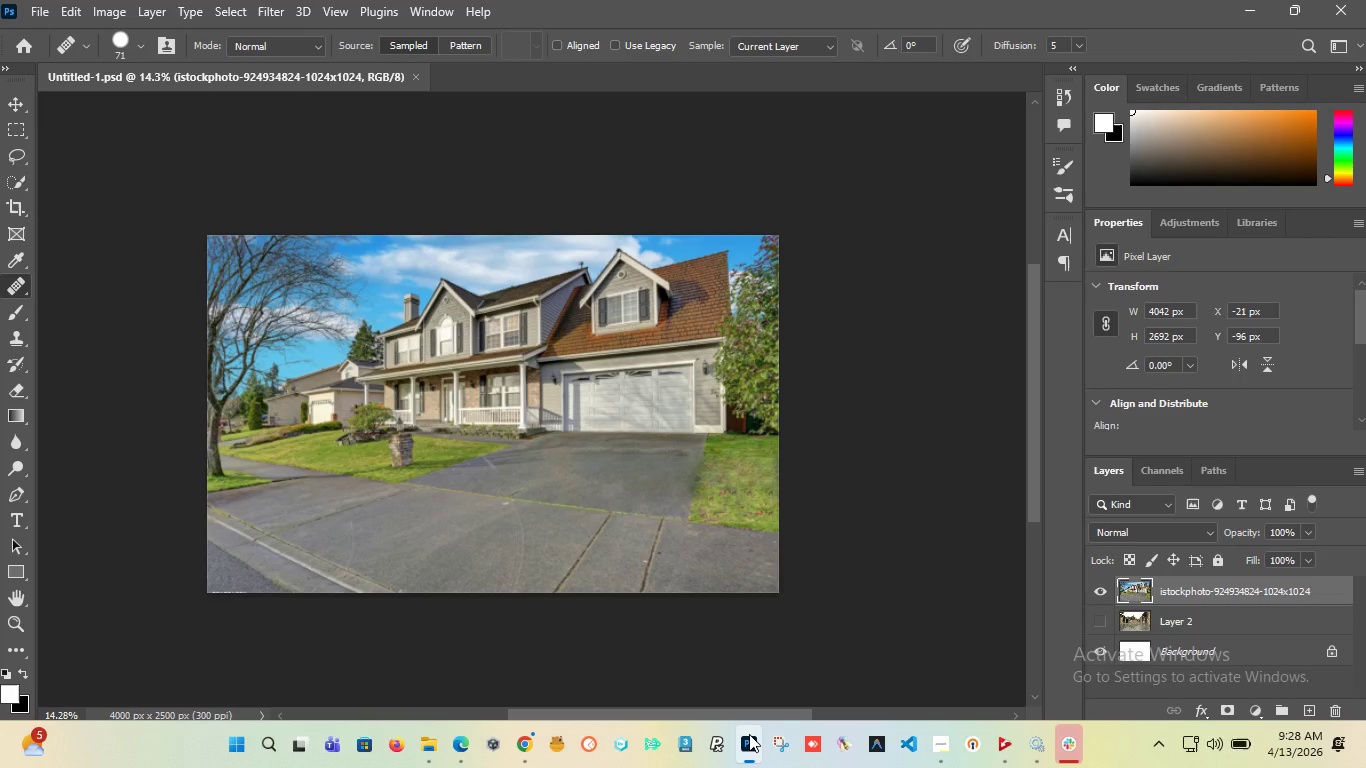 
hold_key(key=AltLeft, duration=1.53)
scroll: coordinate [517, 517], scroll_direction: down, amount: 6.0
 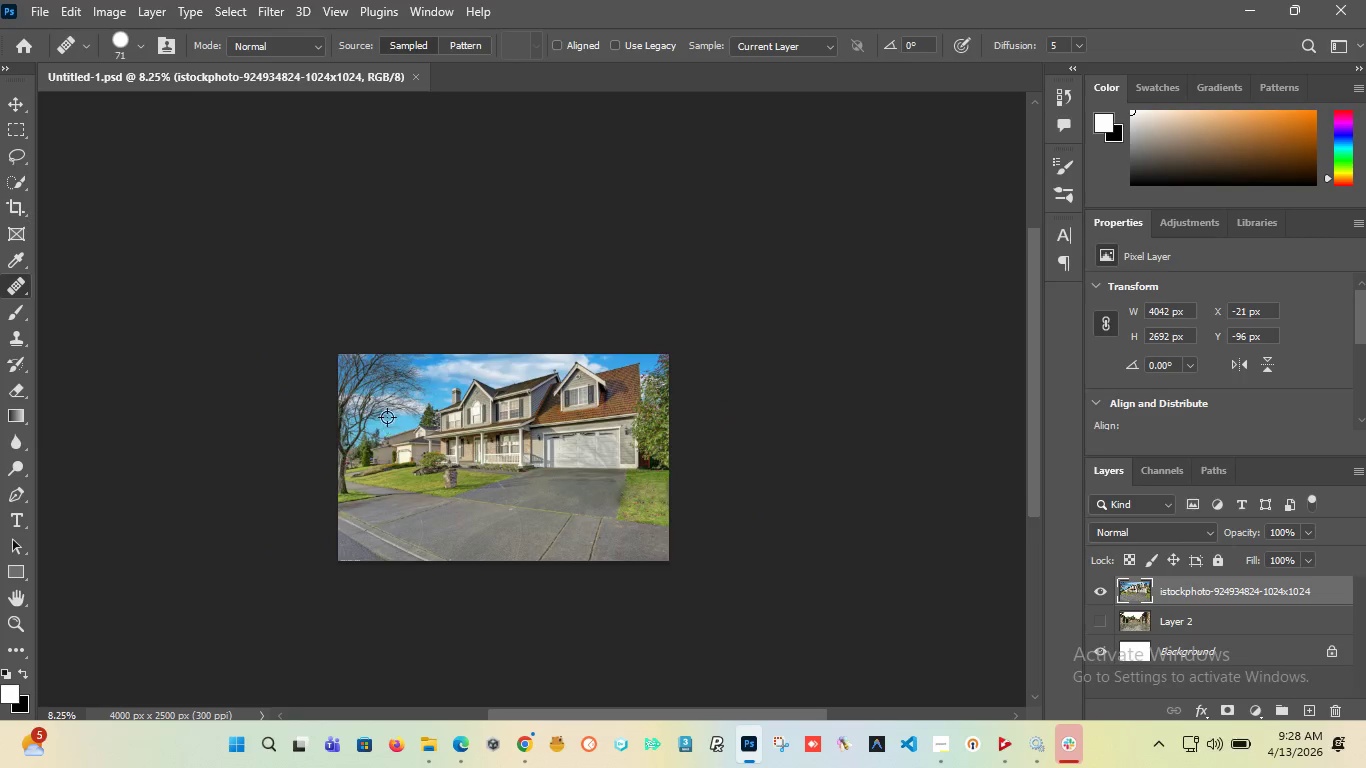 
hold_key(key=AltLeft, duration=0.64)
 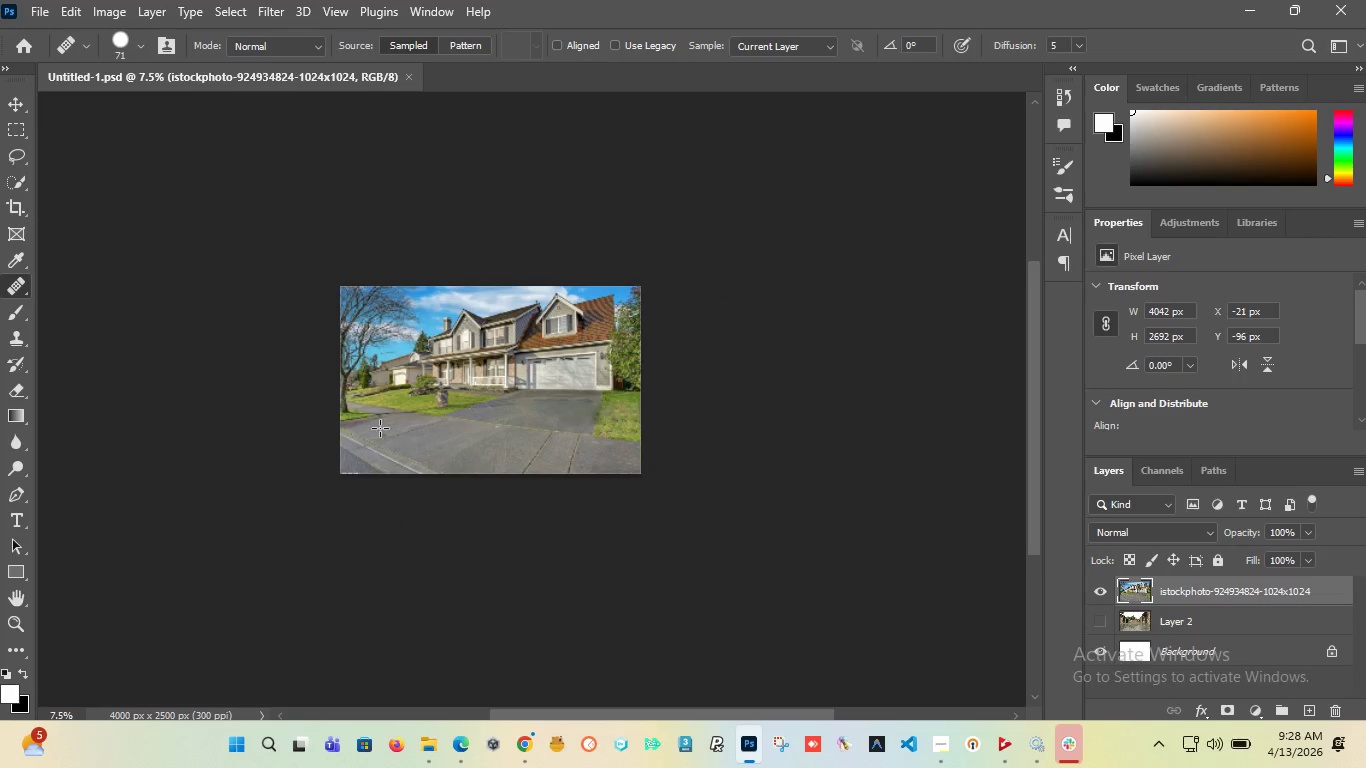 
scroll: coordinate [387, 416], scroll_direction: up, amount: 5.0
 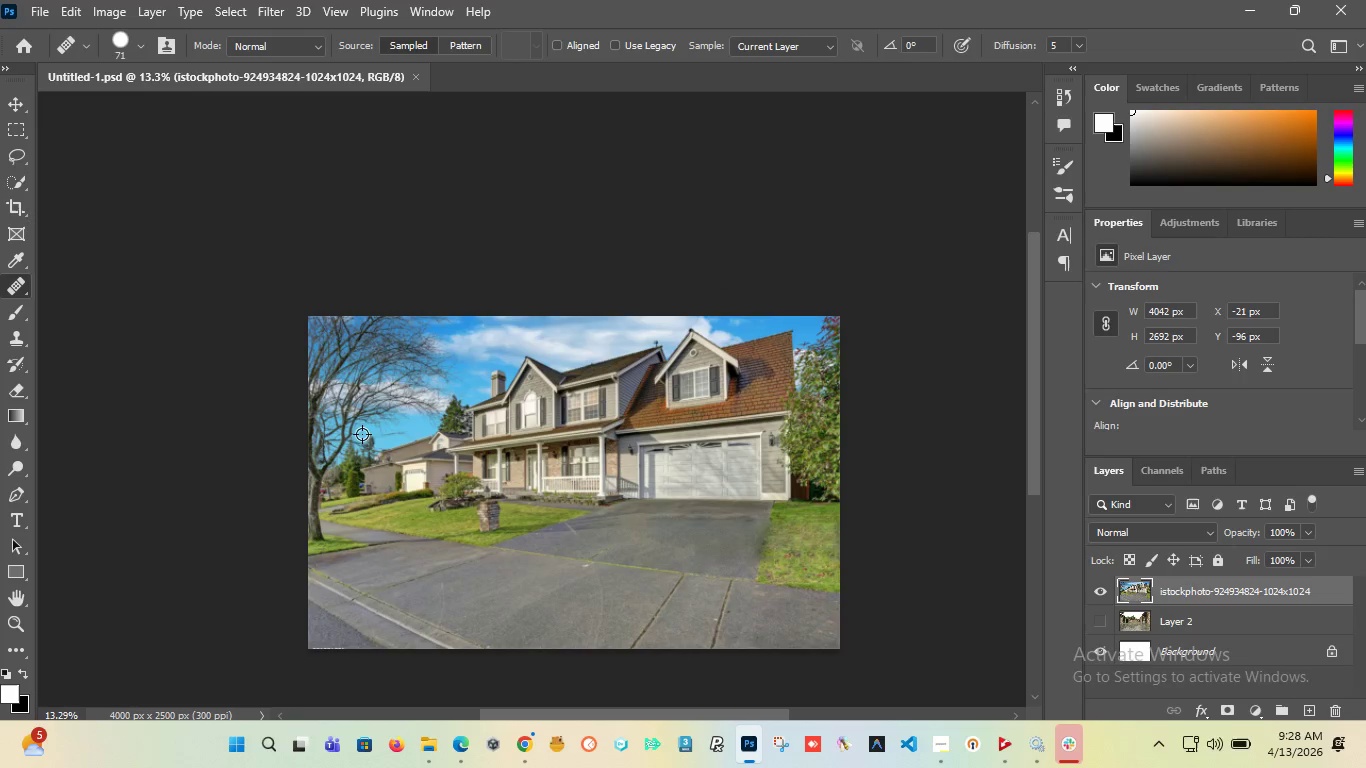 
hold_key(key=AltLeft, duration=1.28)
 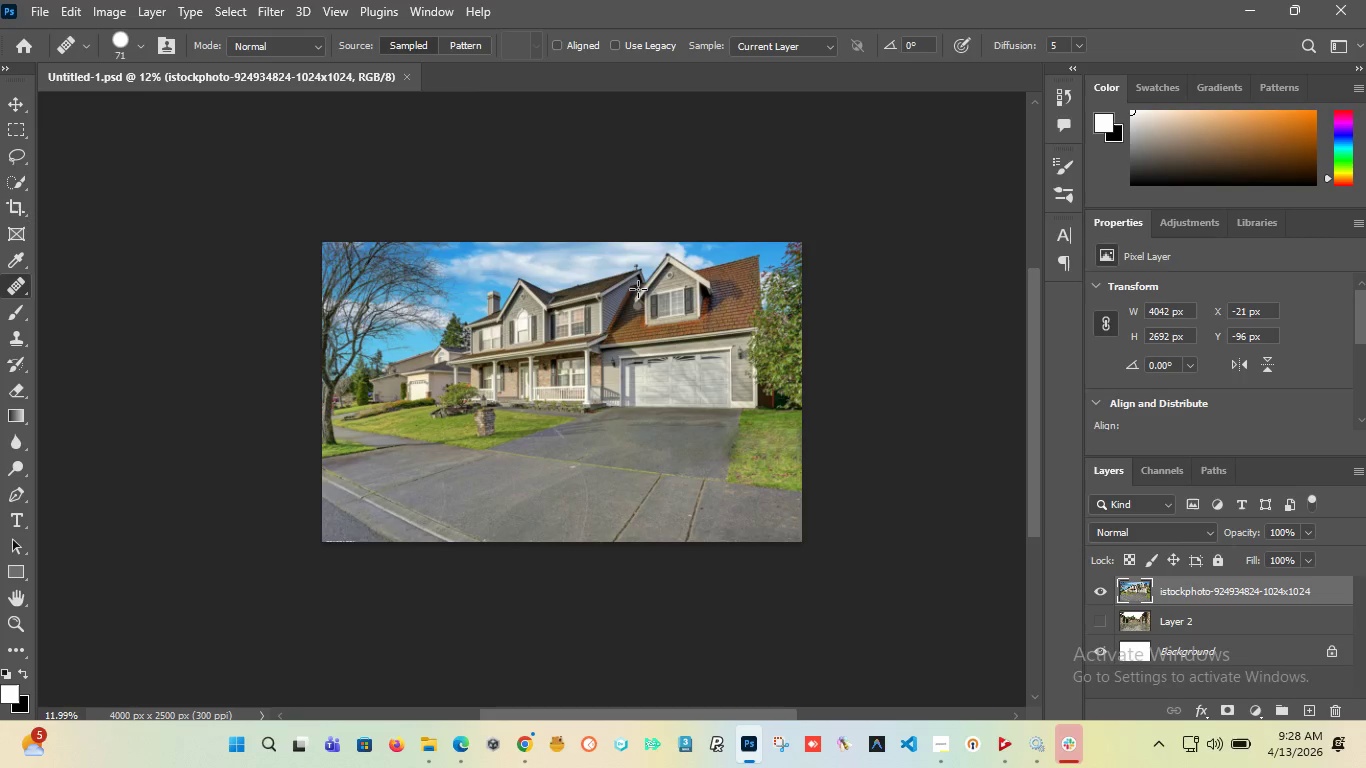 
scroll: coordinate [461, 476], scroll_direction: down, amount: 11.0
 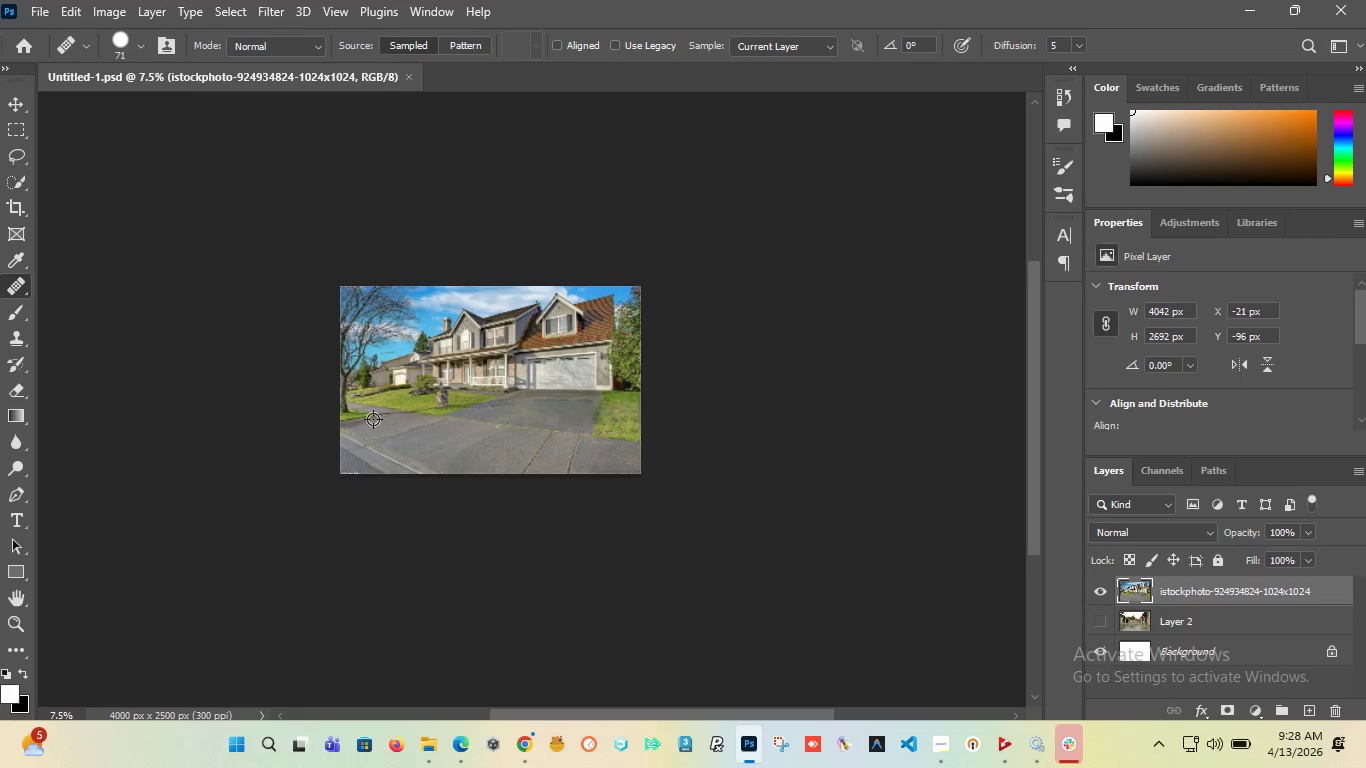 
scroll: coordinate [658, 222], scroll_direction: up, amount: 6.0
 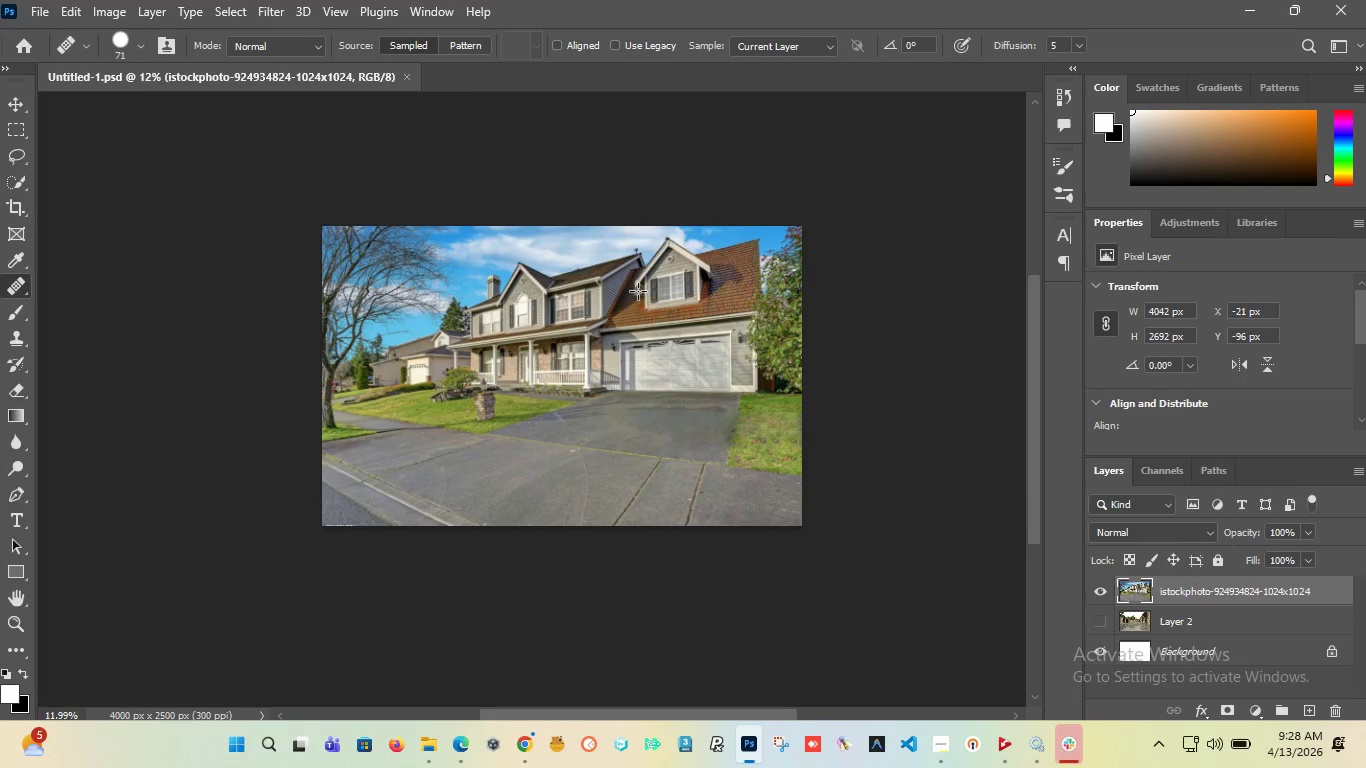 
hold_key(key=AltLeft, duration=0.78)
 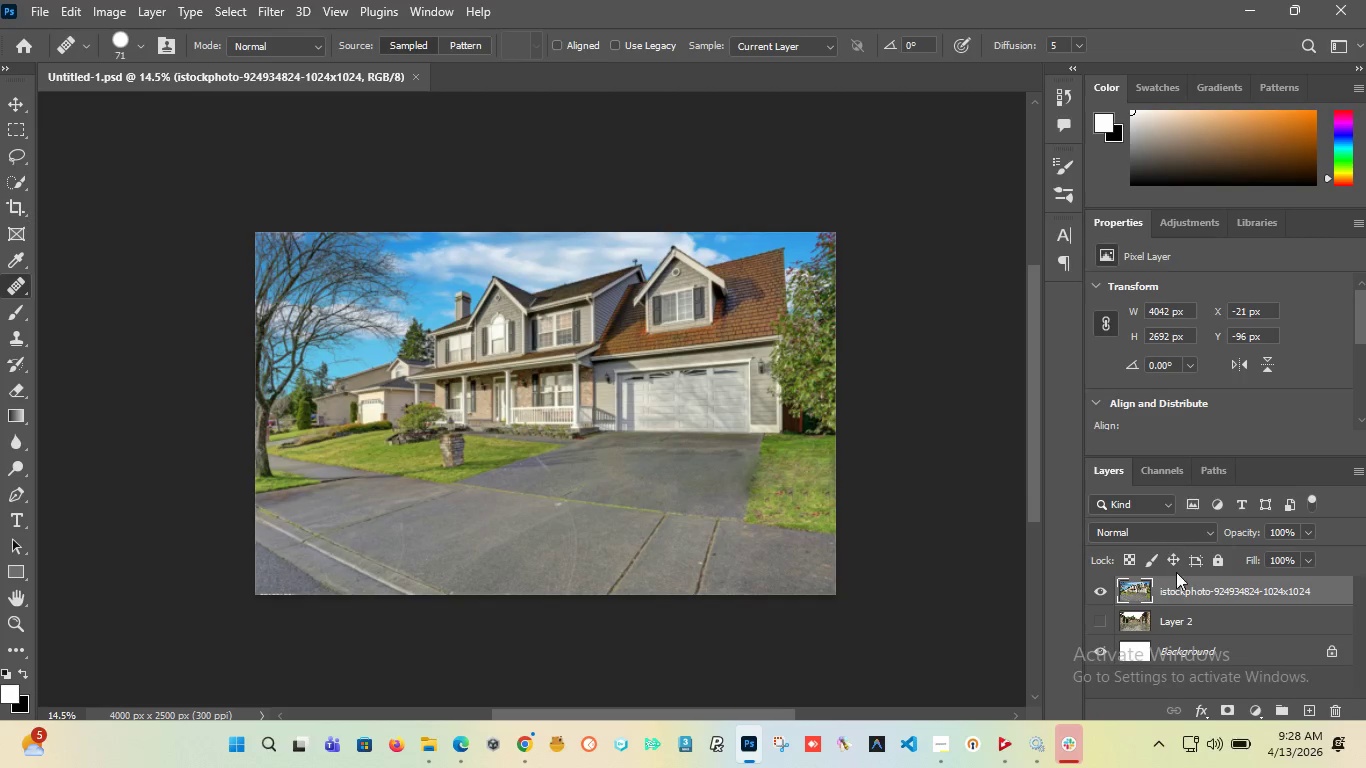 
scroll: coordinate [642, 288], scroll_direction: up, amount: 3.0
 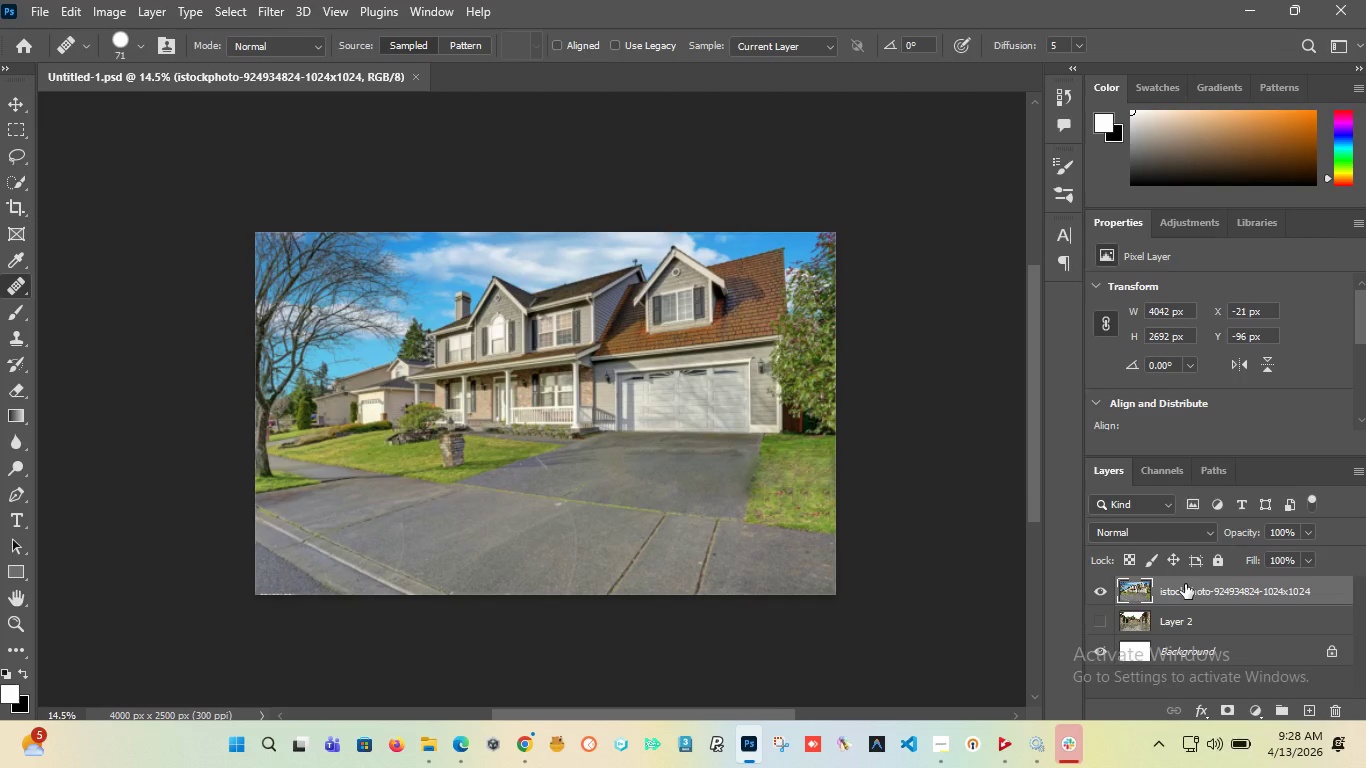 
hold_key(key=ControlLeft, duration=0.81)
 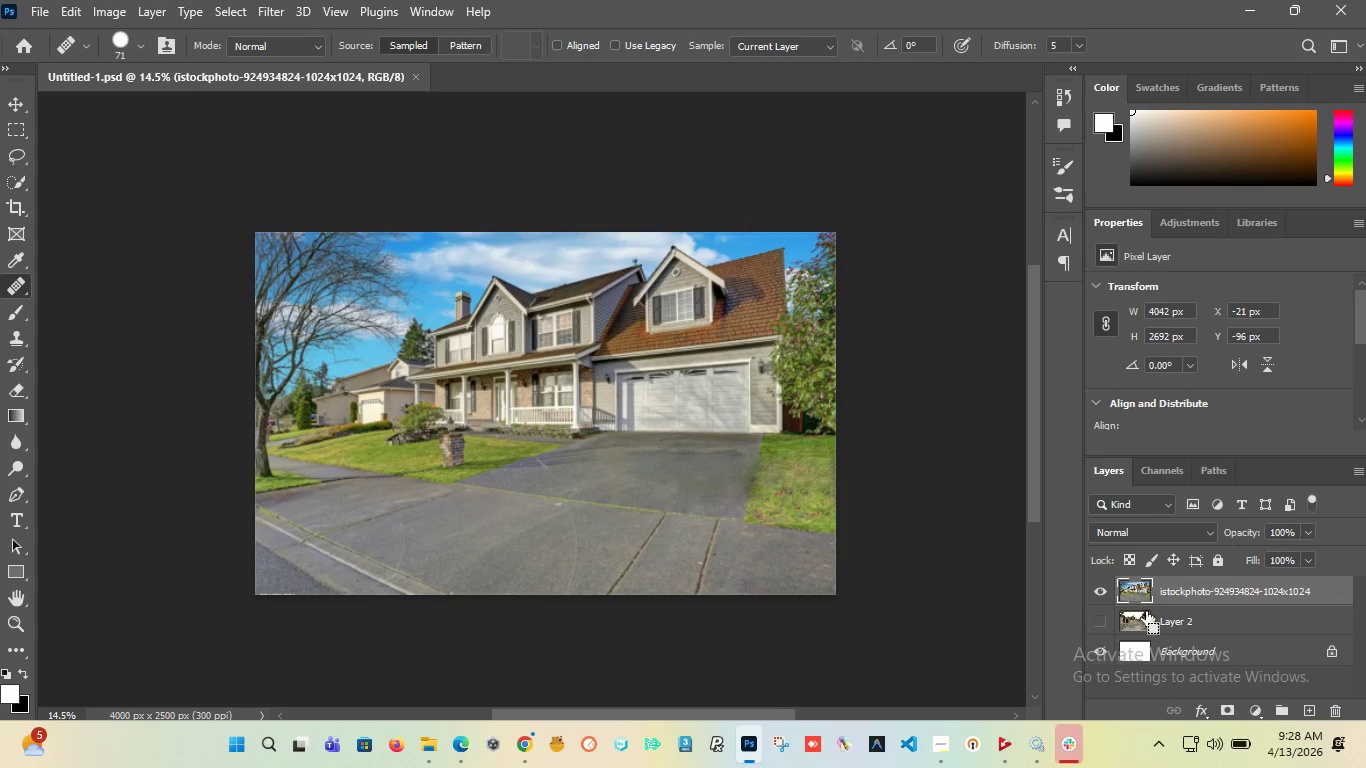 
key(Control+J)
 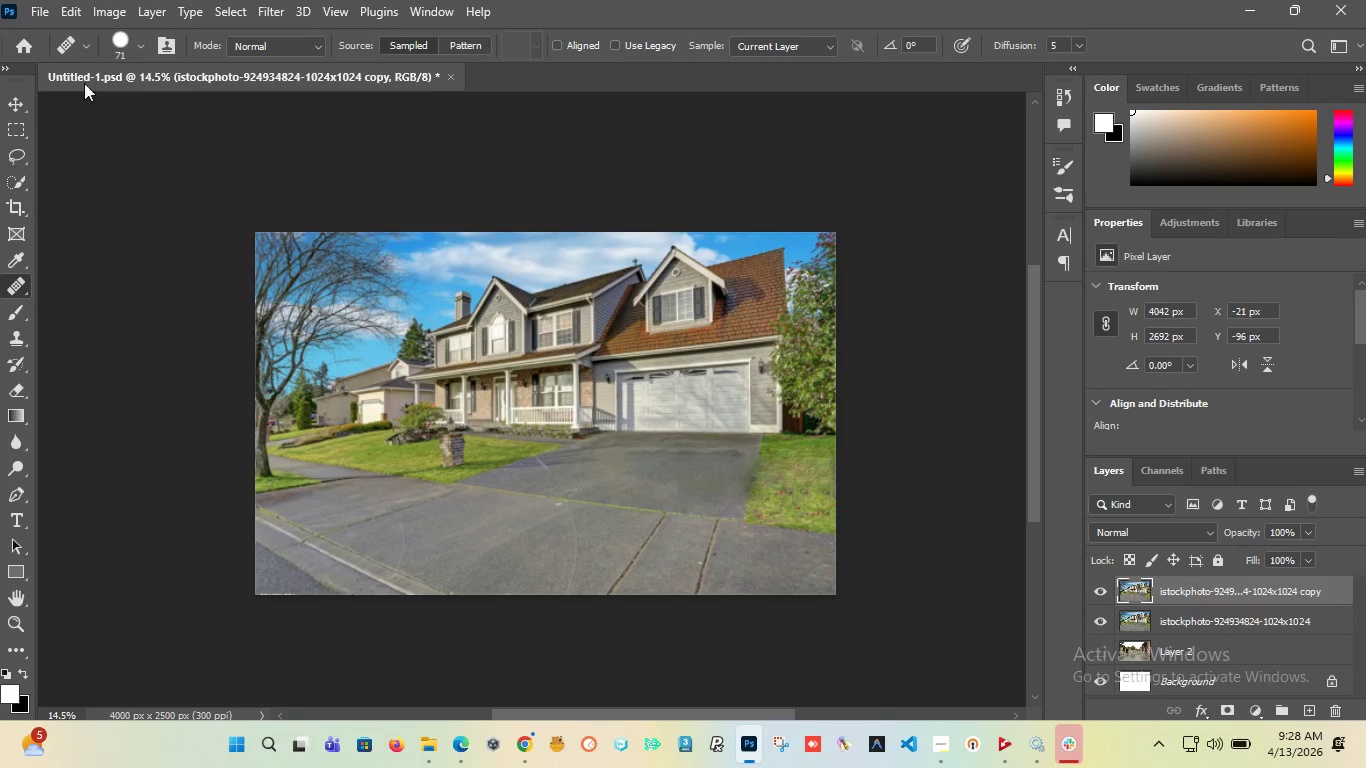 
wait(5.7)
 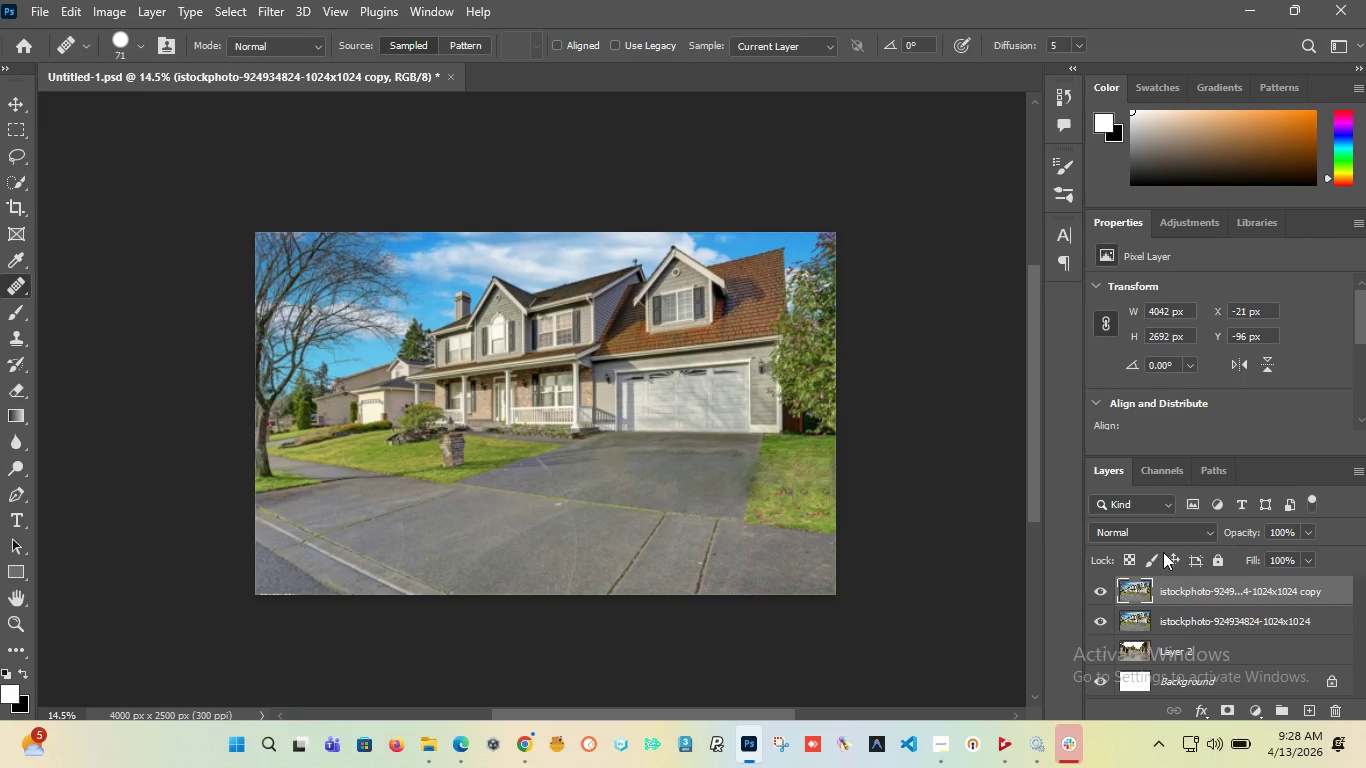 
left_click([76, 13])
 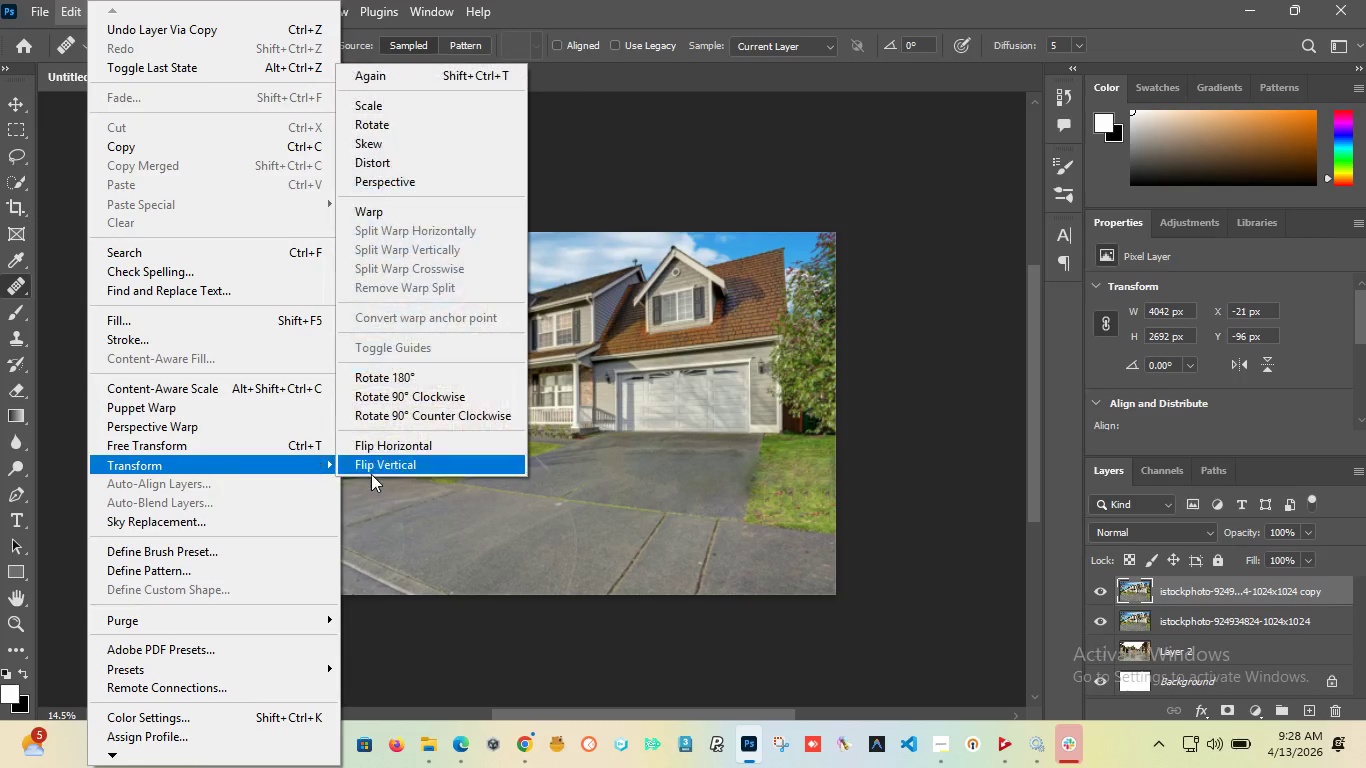 
left_click([392, 463])
 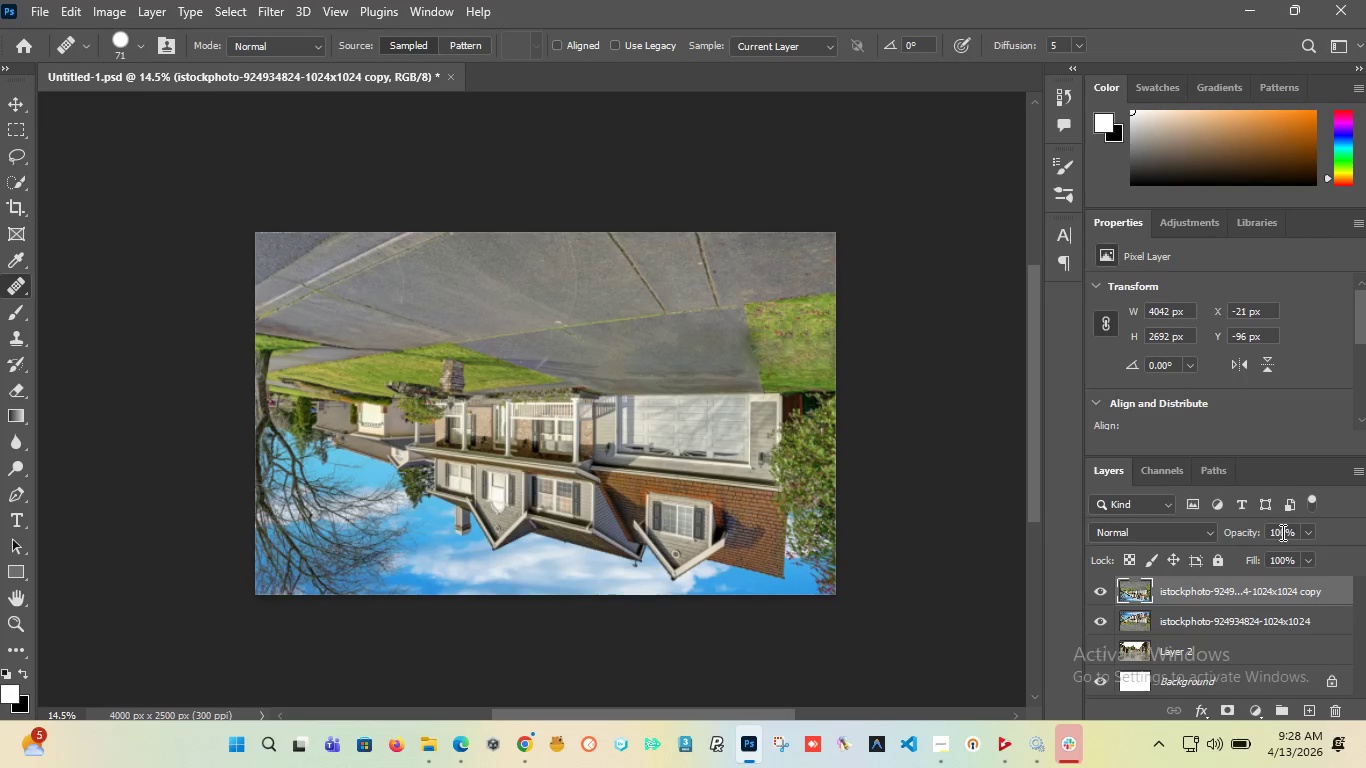 
left_click_drag(start_coordinate=[1295, 532], to_coordinate=[1259, 532])
 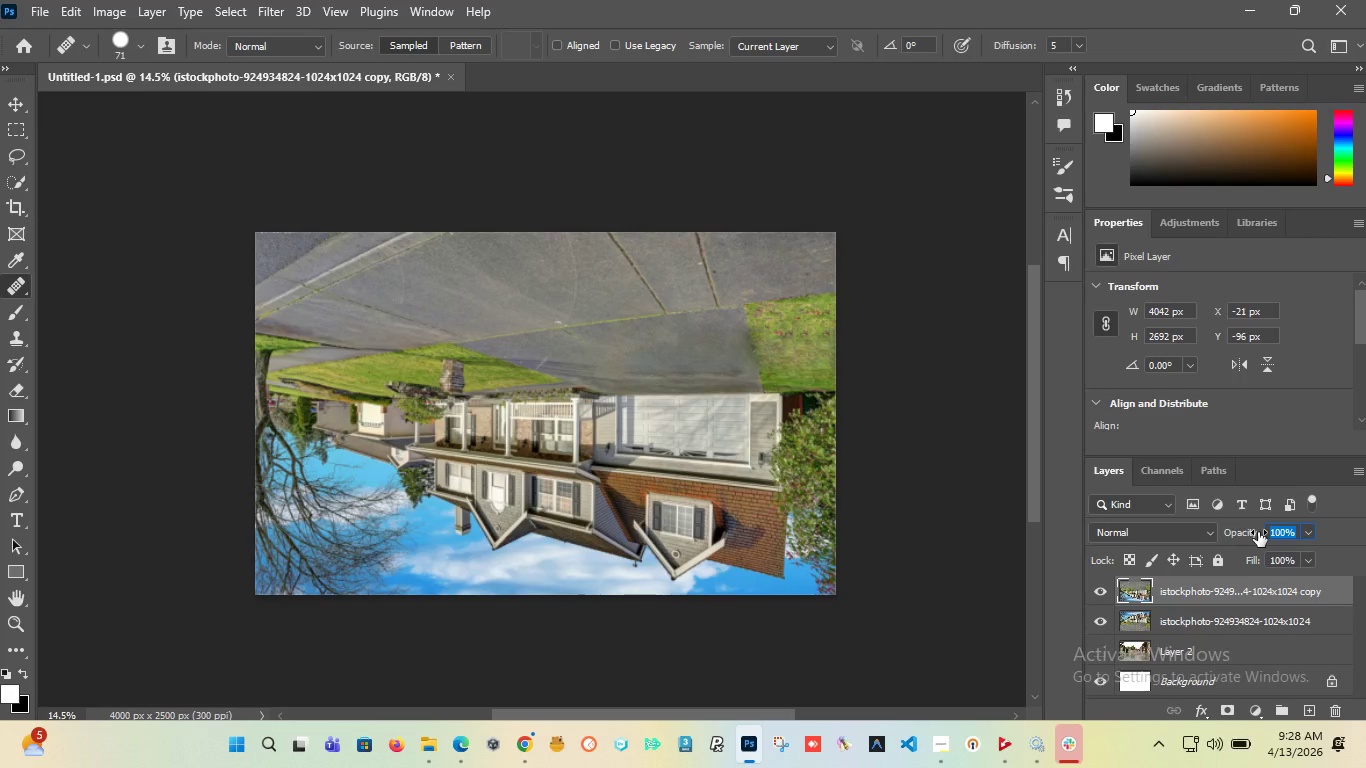 
type(50)
 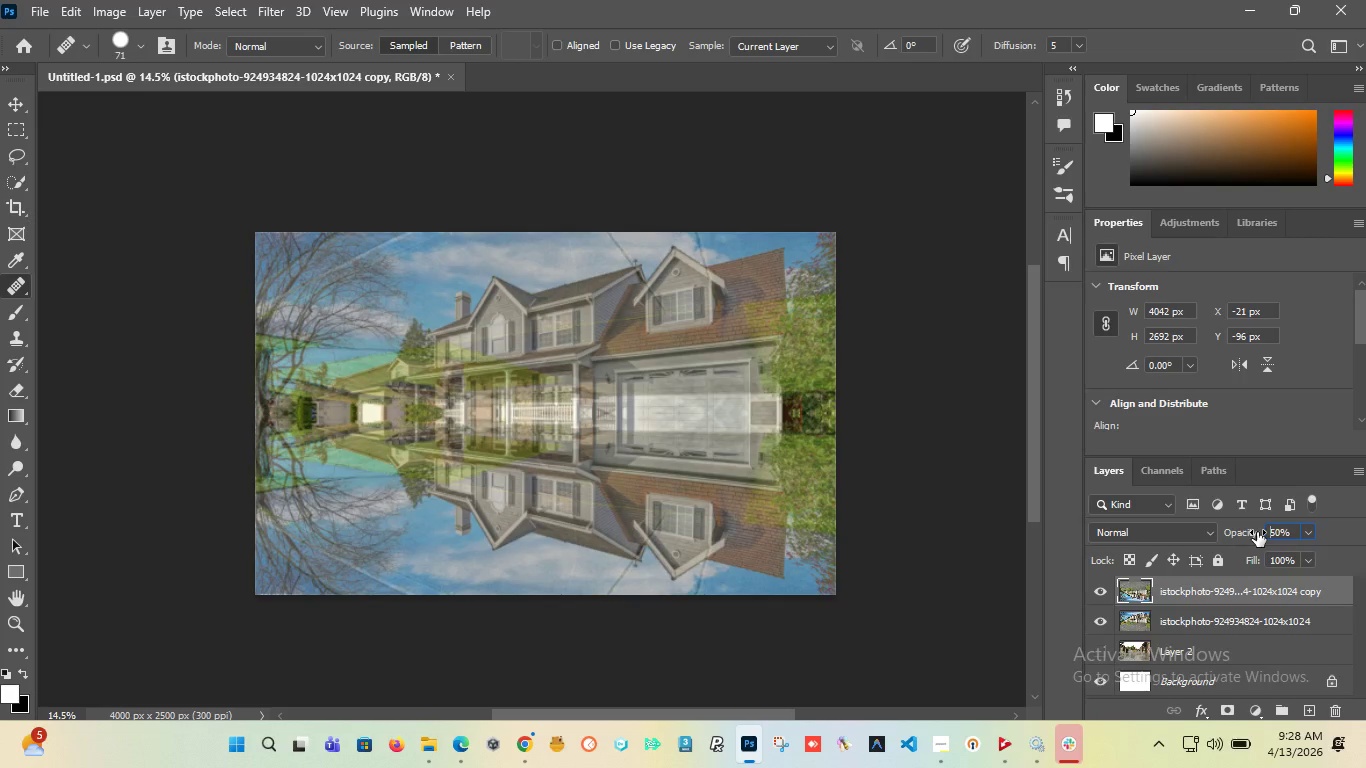 
key(Enter)
 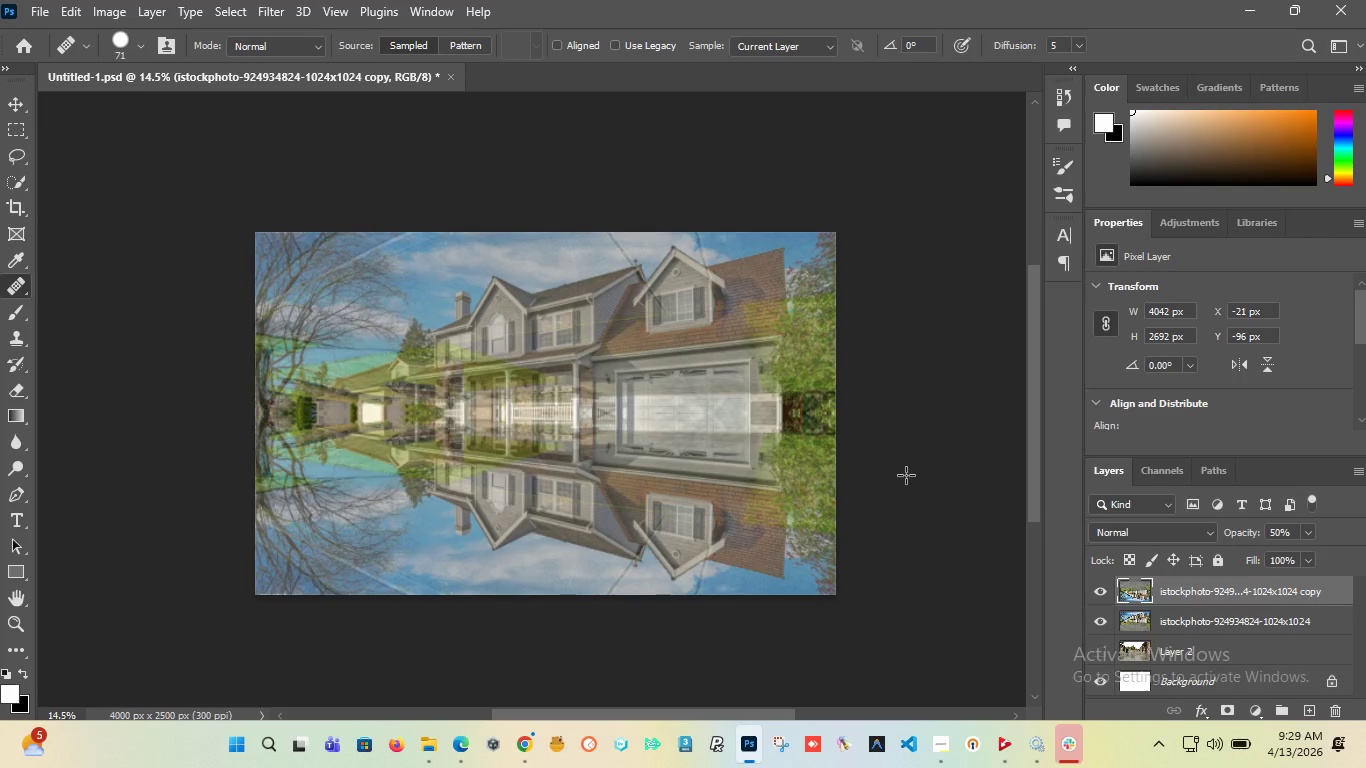 
wait(18.66)
 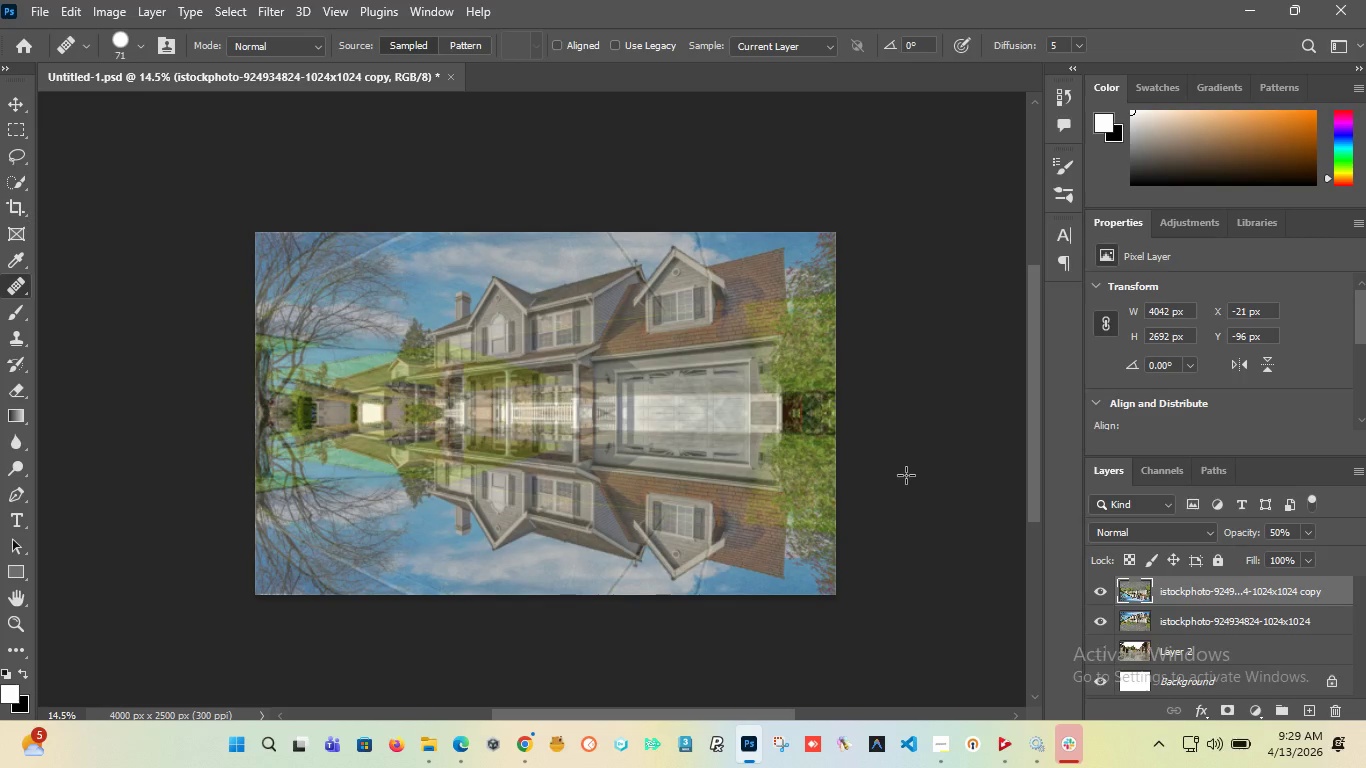 
left_click([13, 99])
 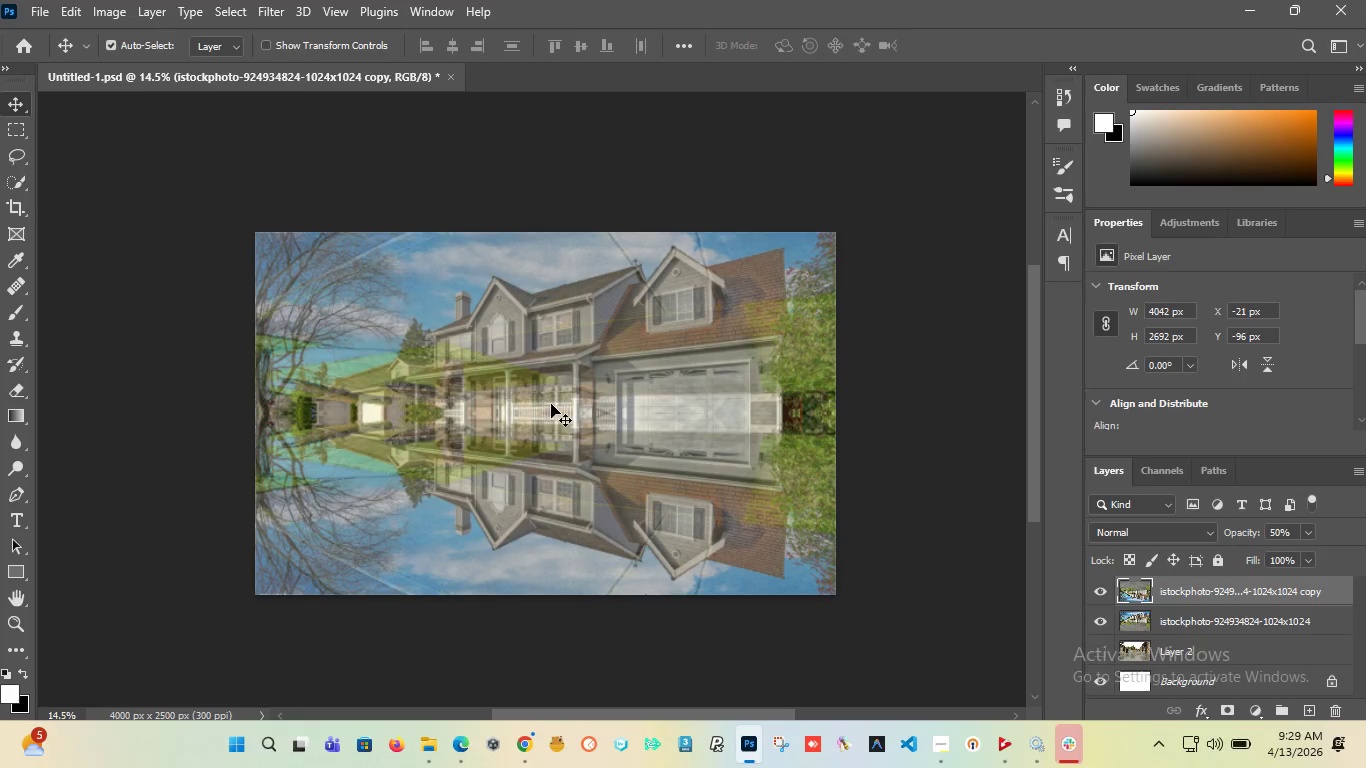 
hold_key(key=ShiftLeft, duration=1.52)
left_click_drag(start_coordinate=[551, 404], to_coordinate=[559, 436])
 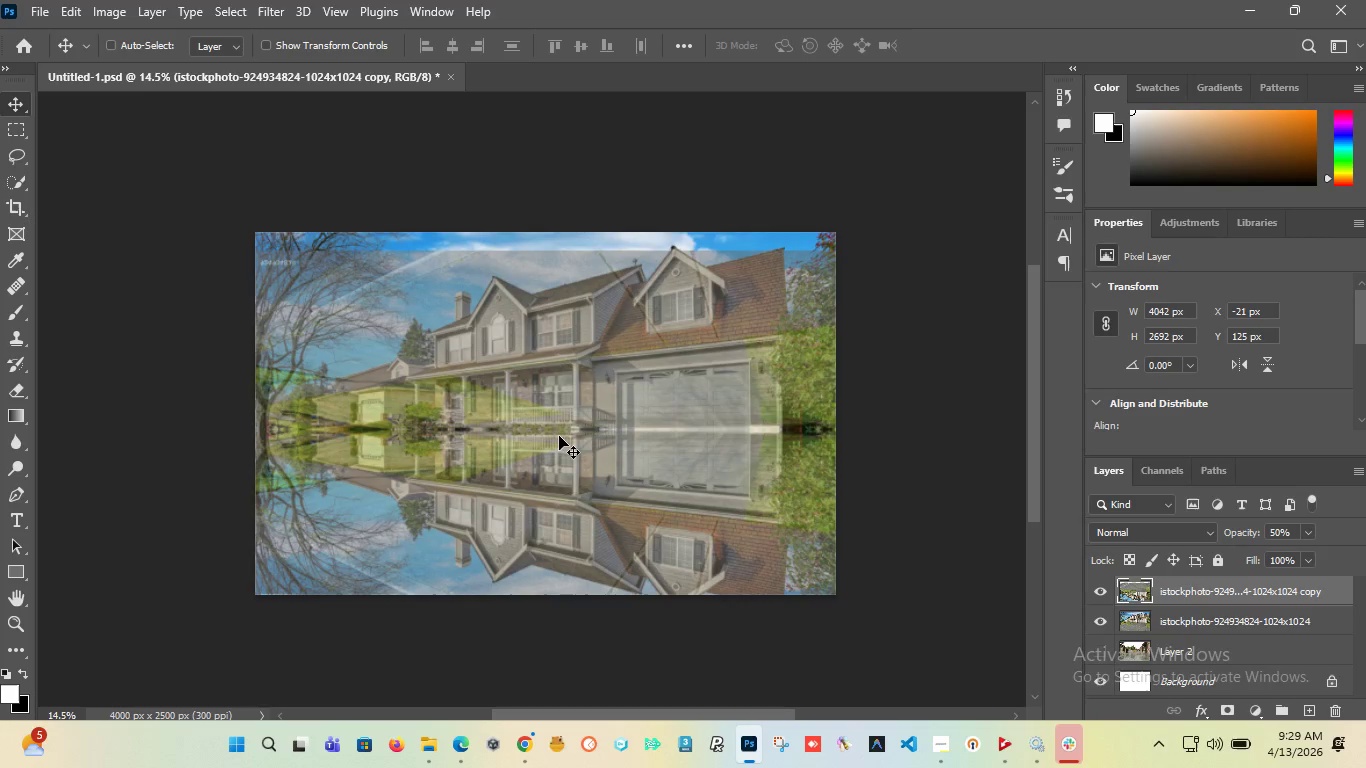 
hold_key(key=ShiftLeft, duration=0.5)
 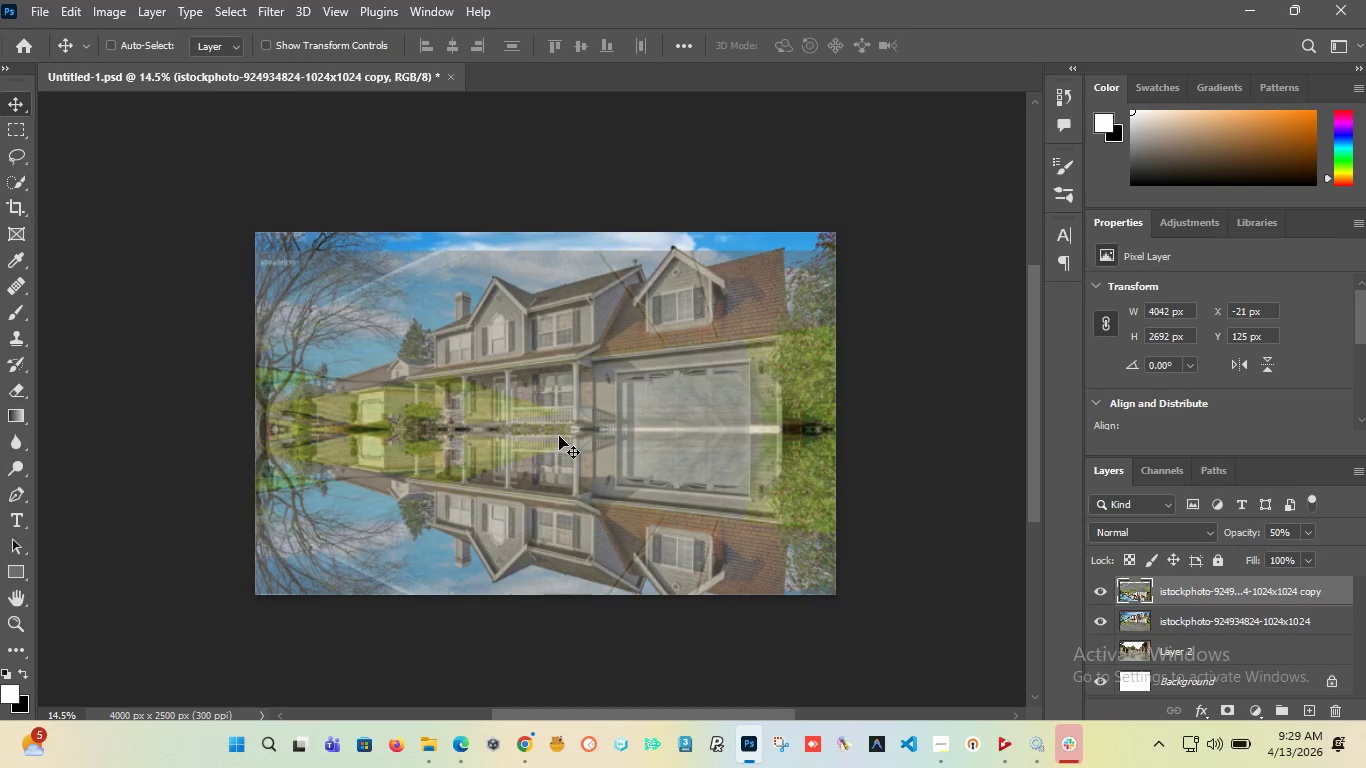 
hold_key(key=ShiftLeft, duration=4.66)
 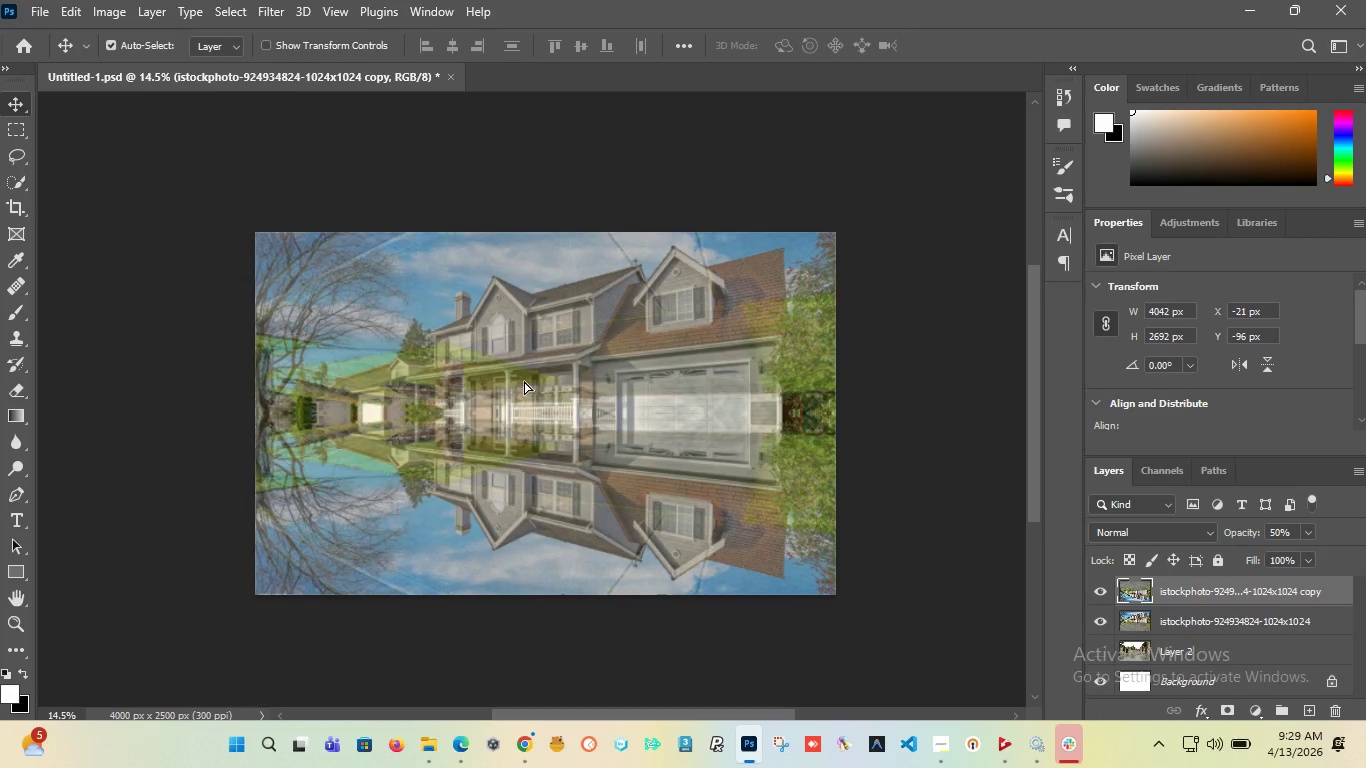 
key(Control+Z)
 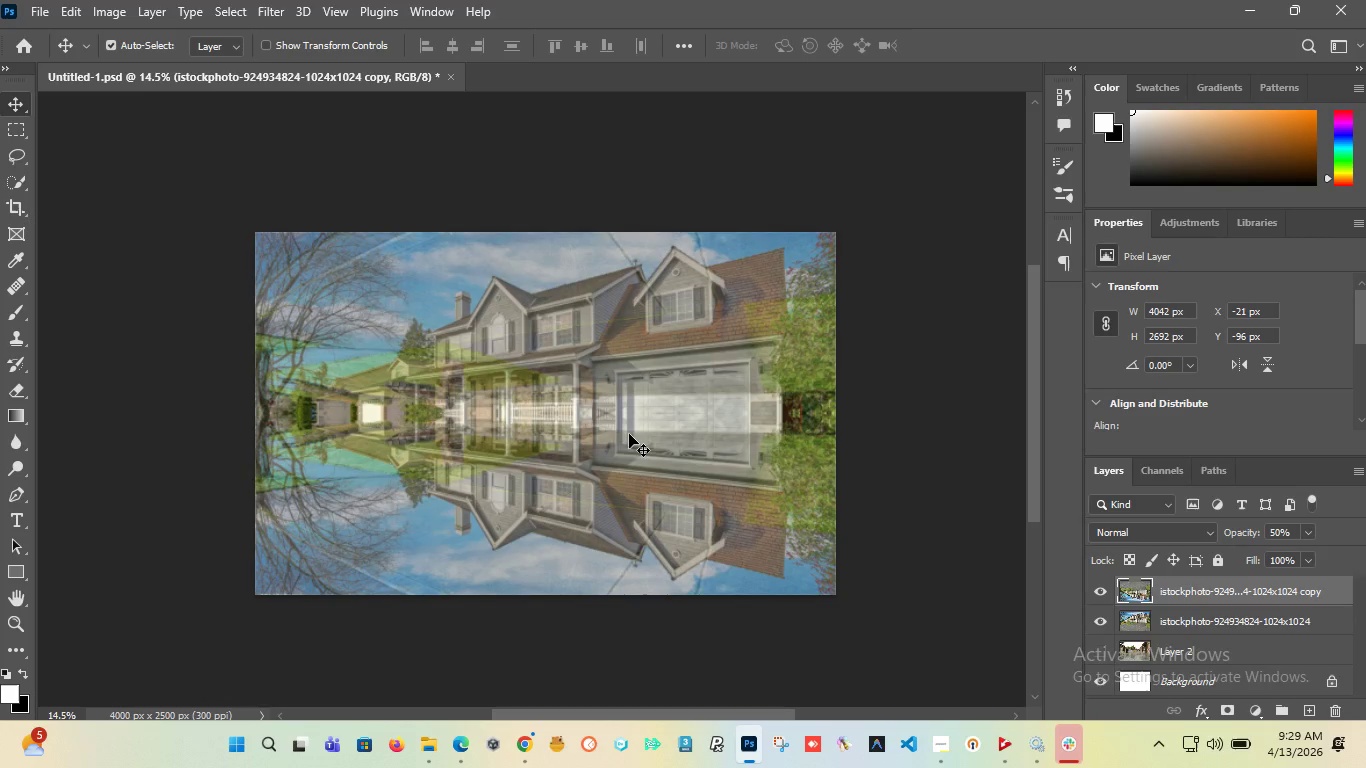 
left_click_drag(start_coordinate=[619, 432], to_coordinate=[613, 473])
 